 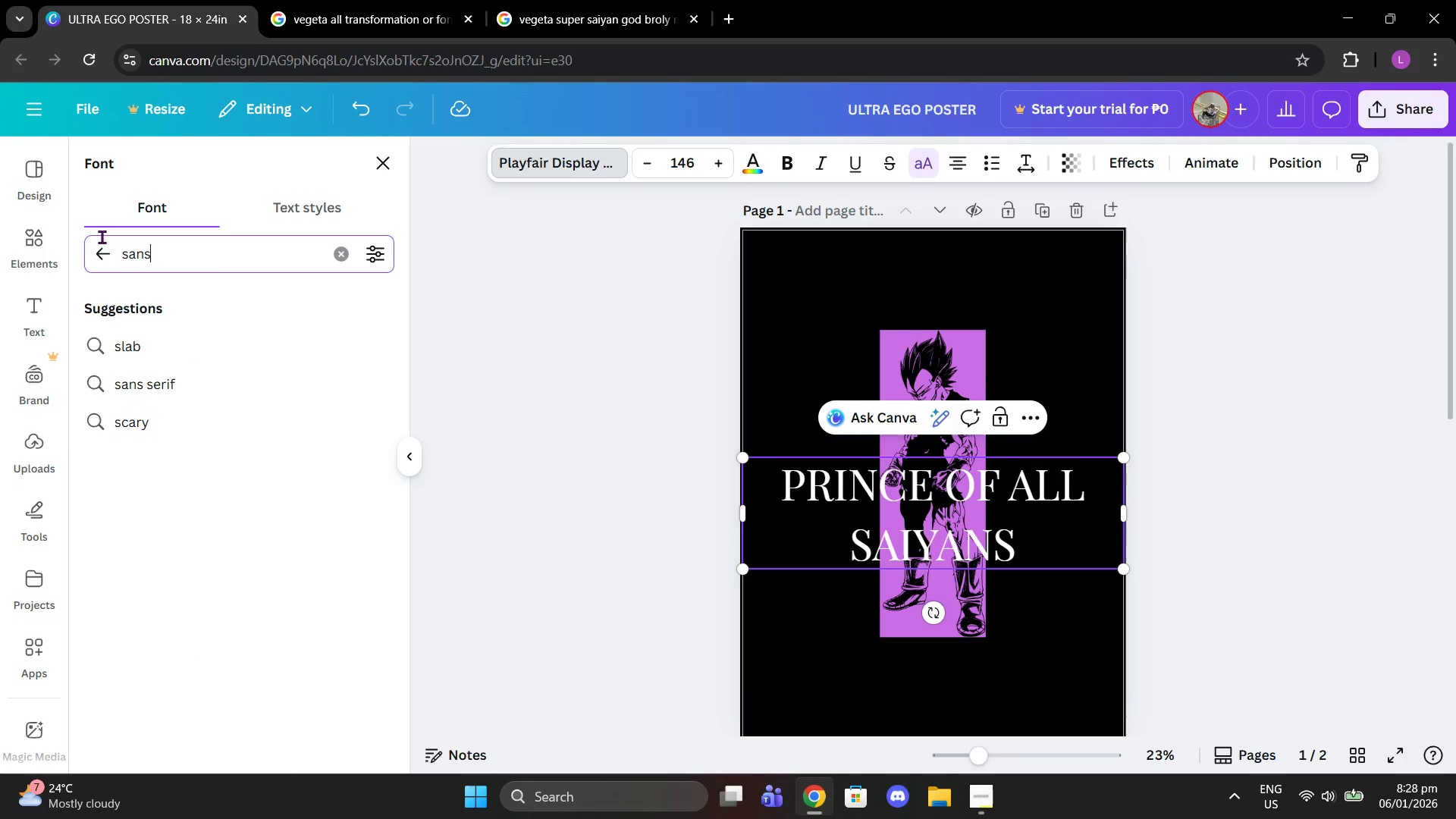 
key(Enter)
 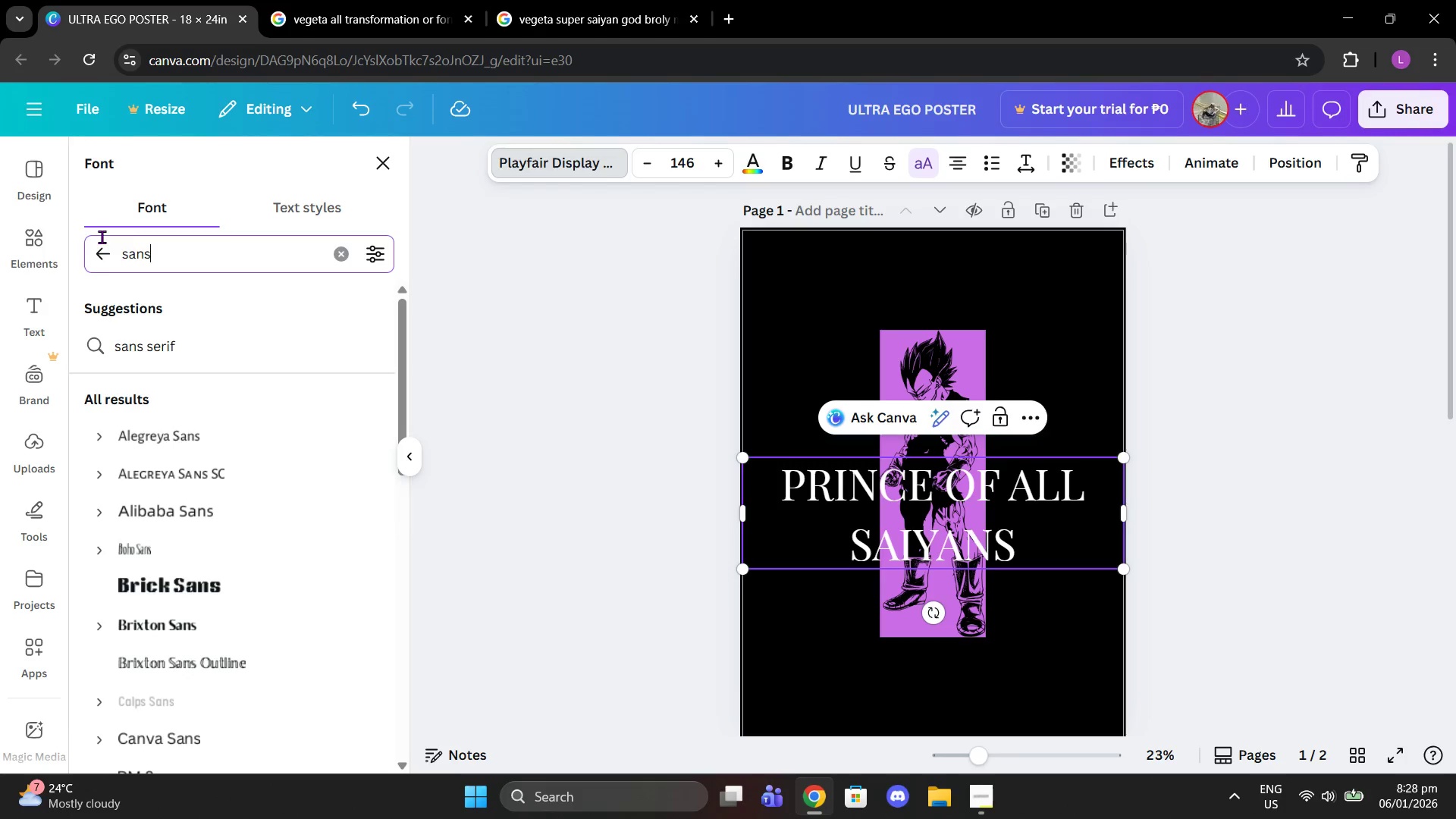 
left_click([171, 343])
 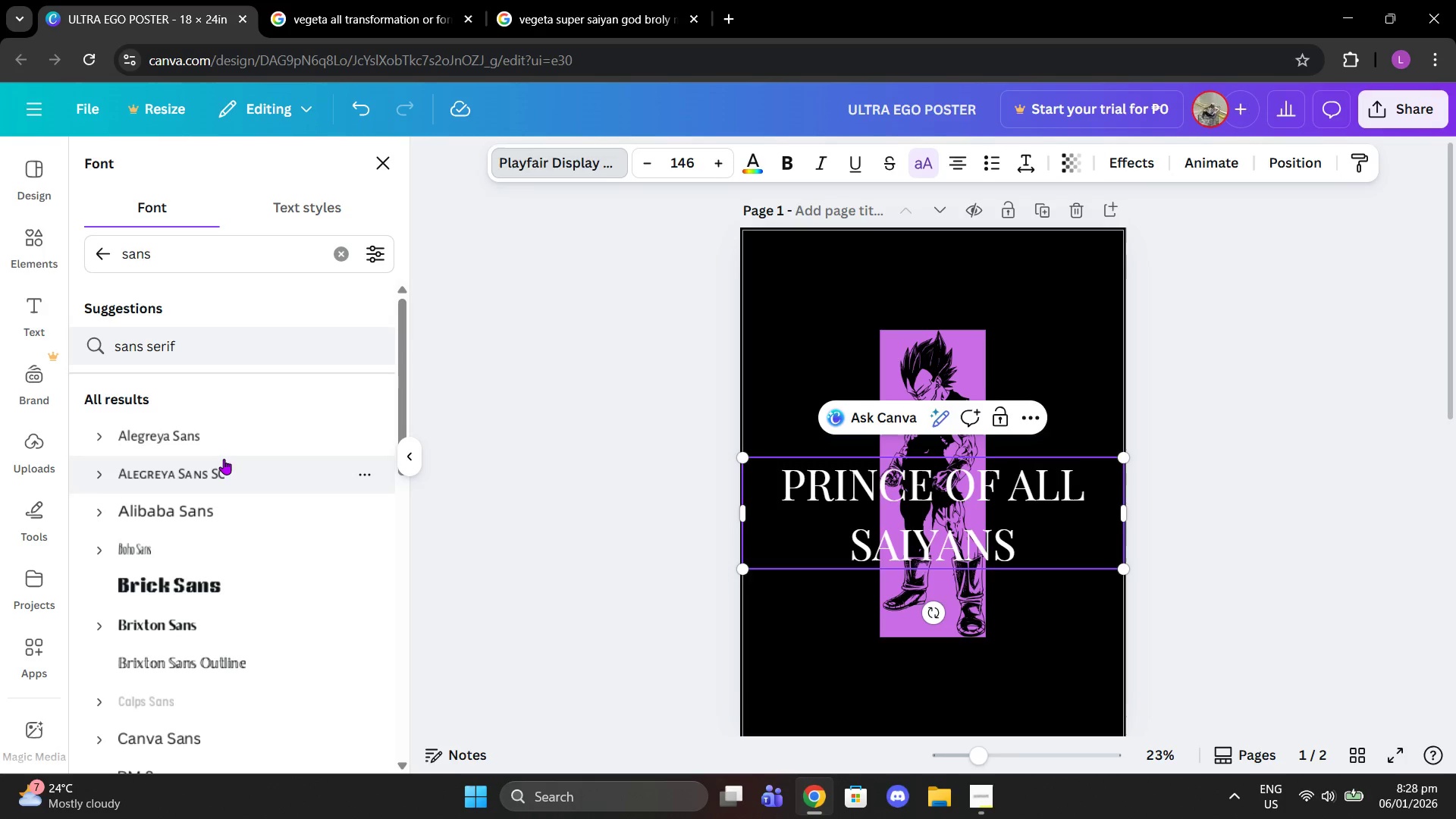 
scroll: coordinate [189, 540], scroll_direction: down, amount: 5.0
 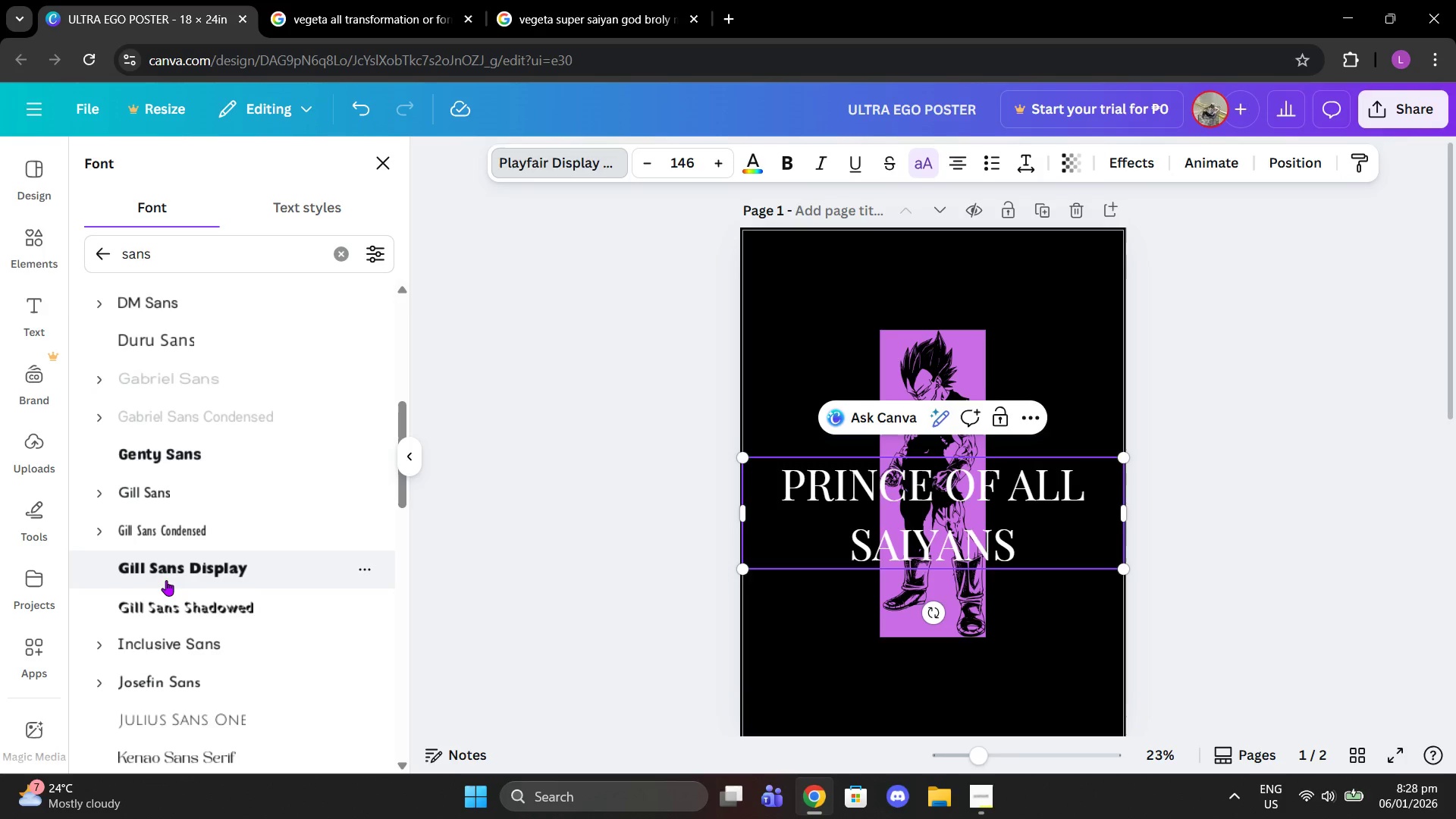 
left_click([166, 580])
 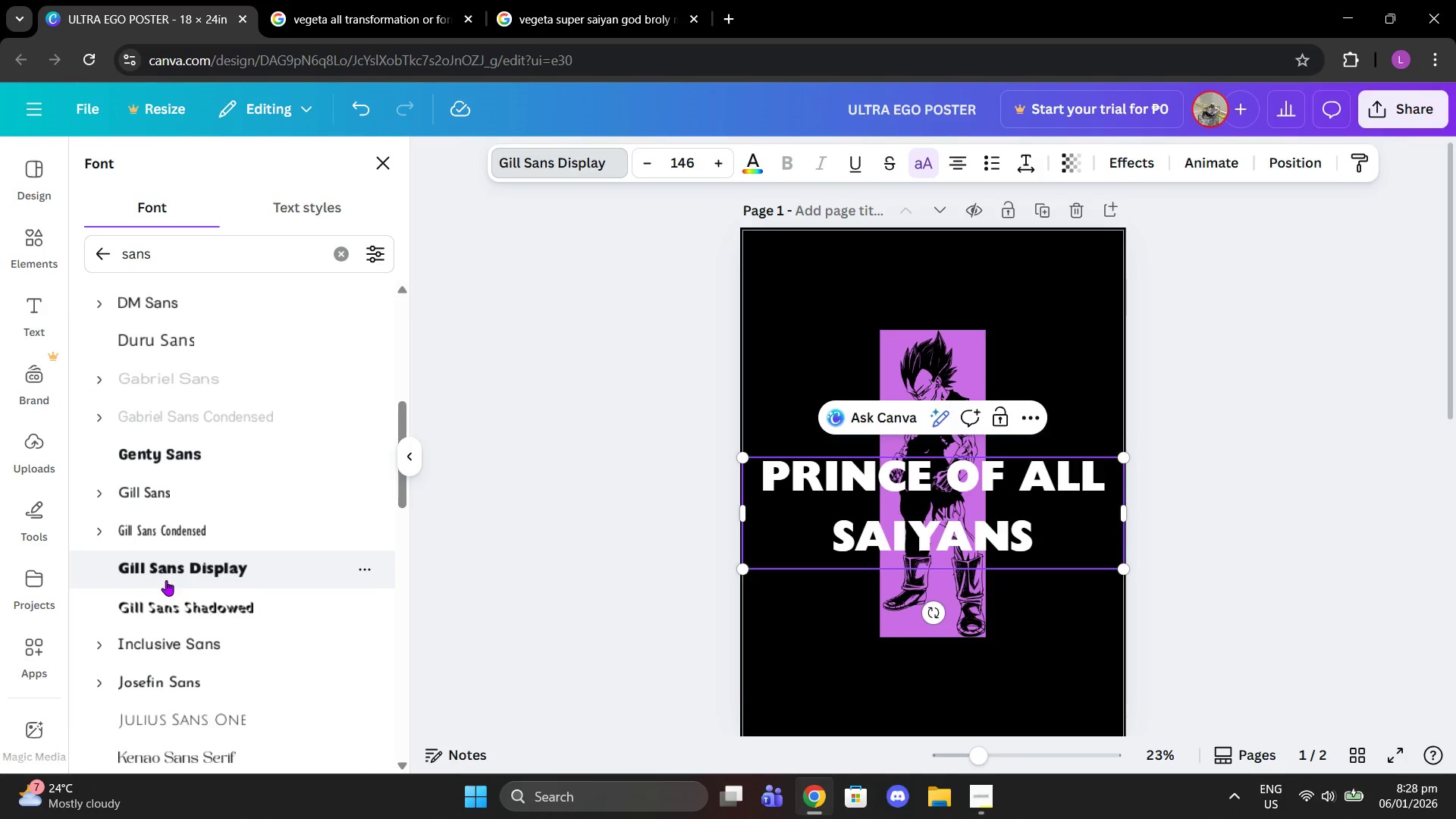 
scroll: coordinate [166, 579], scroll_direction: down, amount: 1.0
 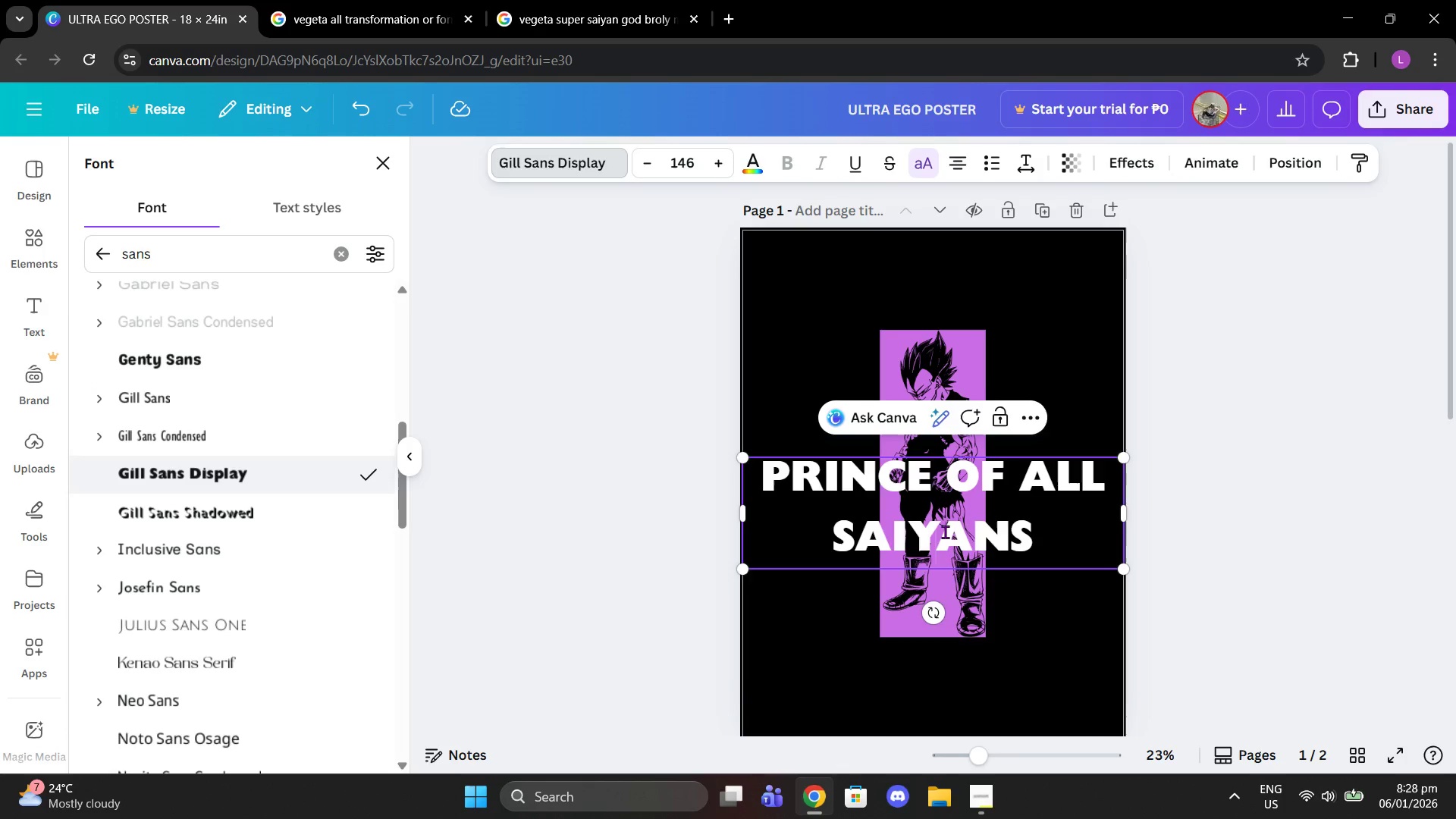 
double_click([950, 480])
 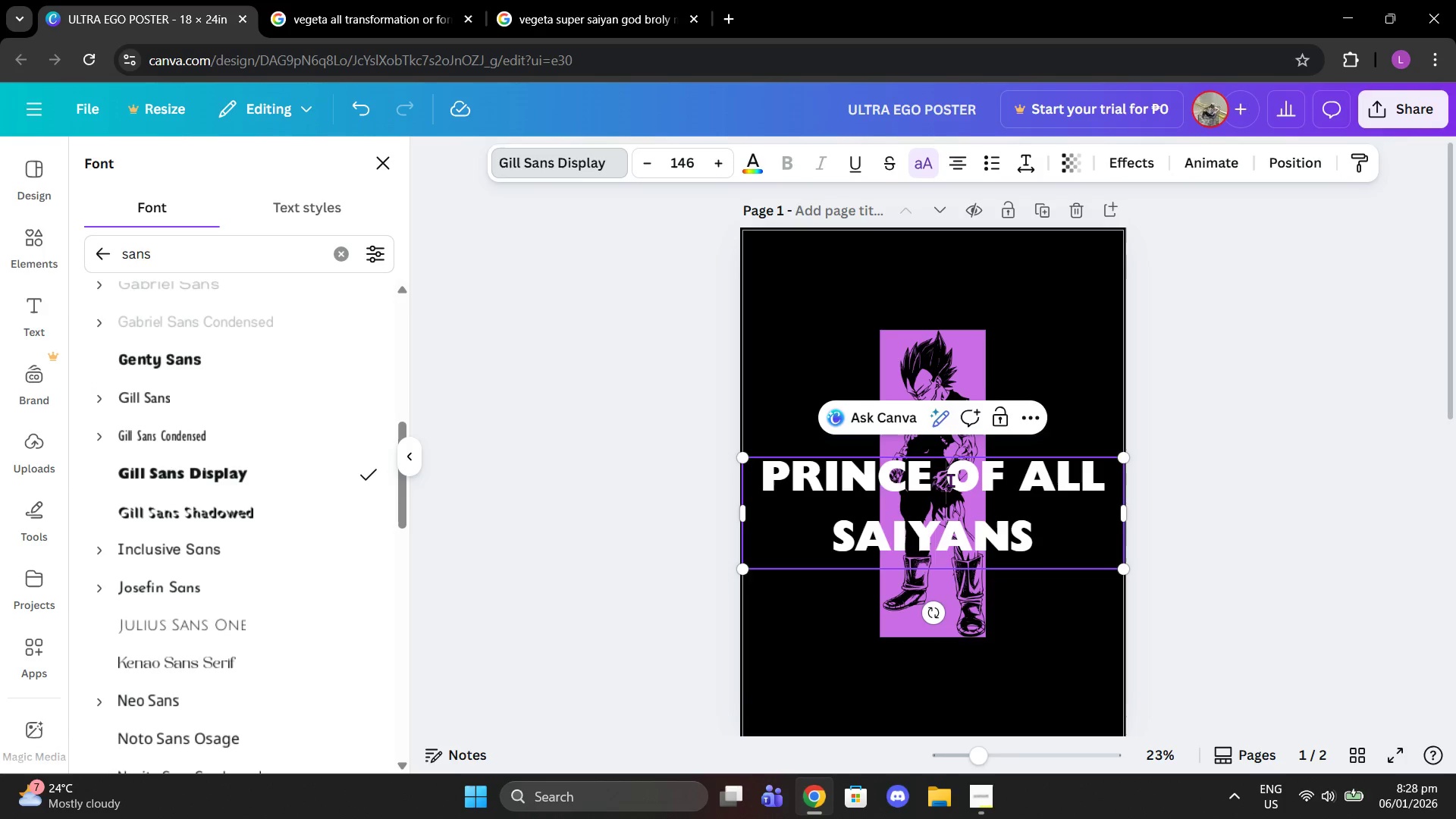 
left_click([950, 480])
 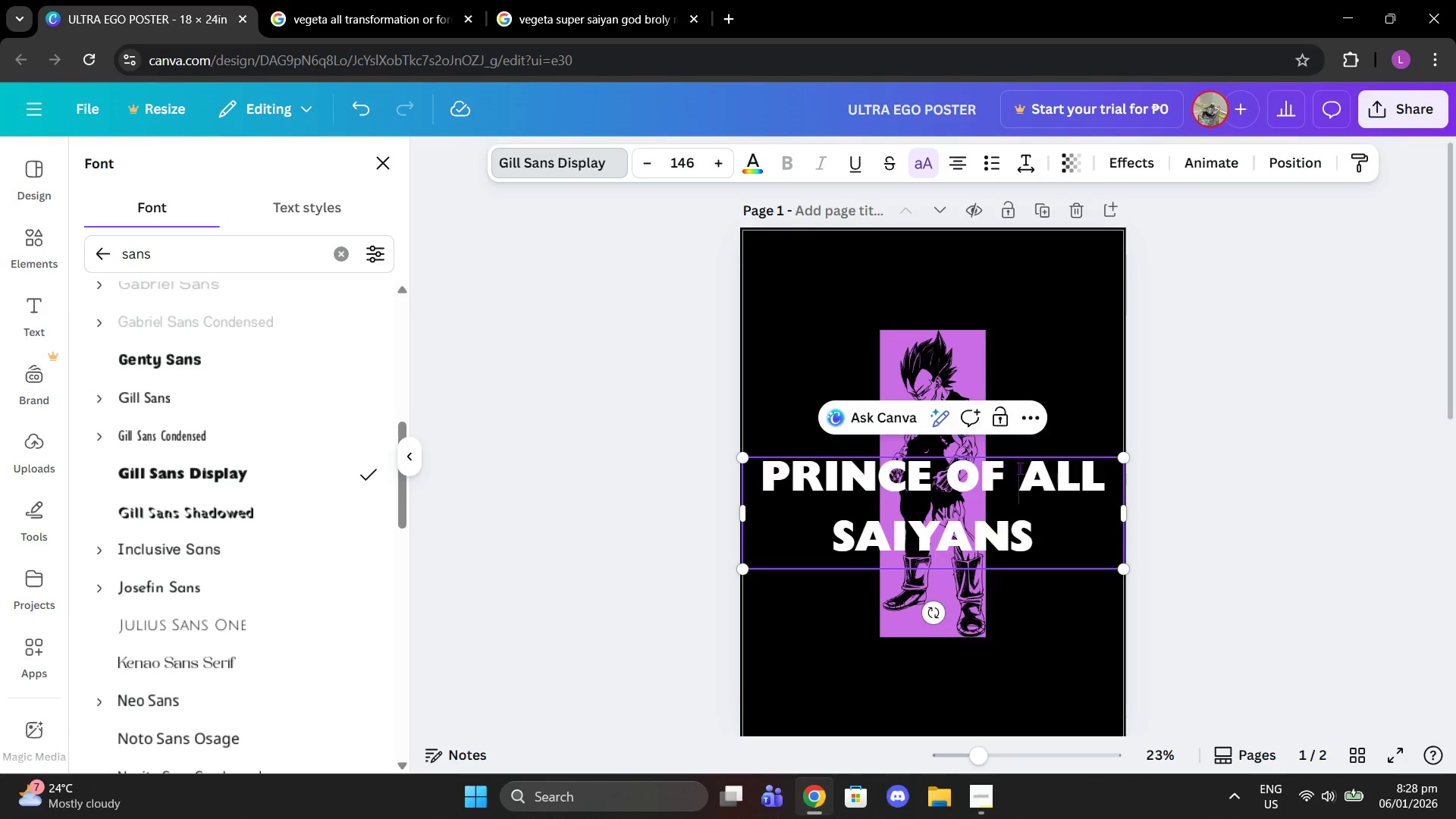 
left_click([1020, 468])
 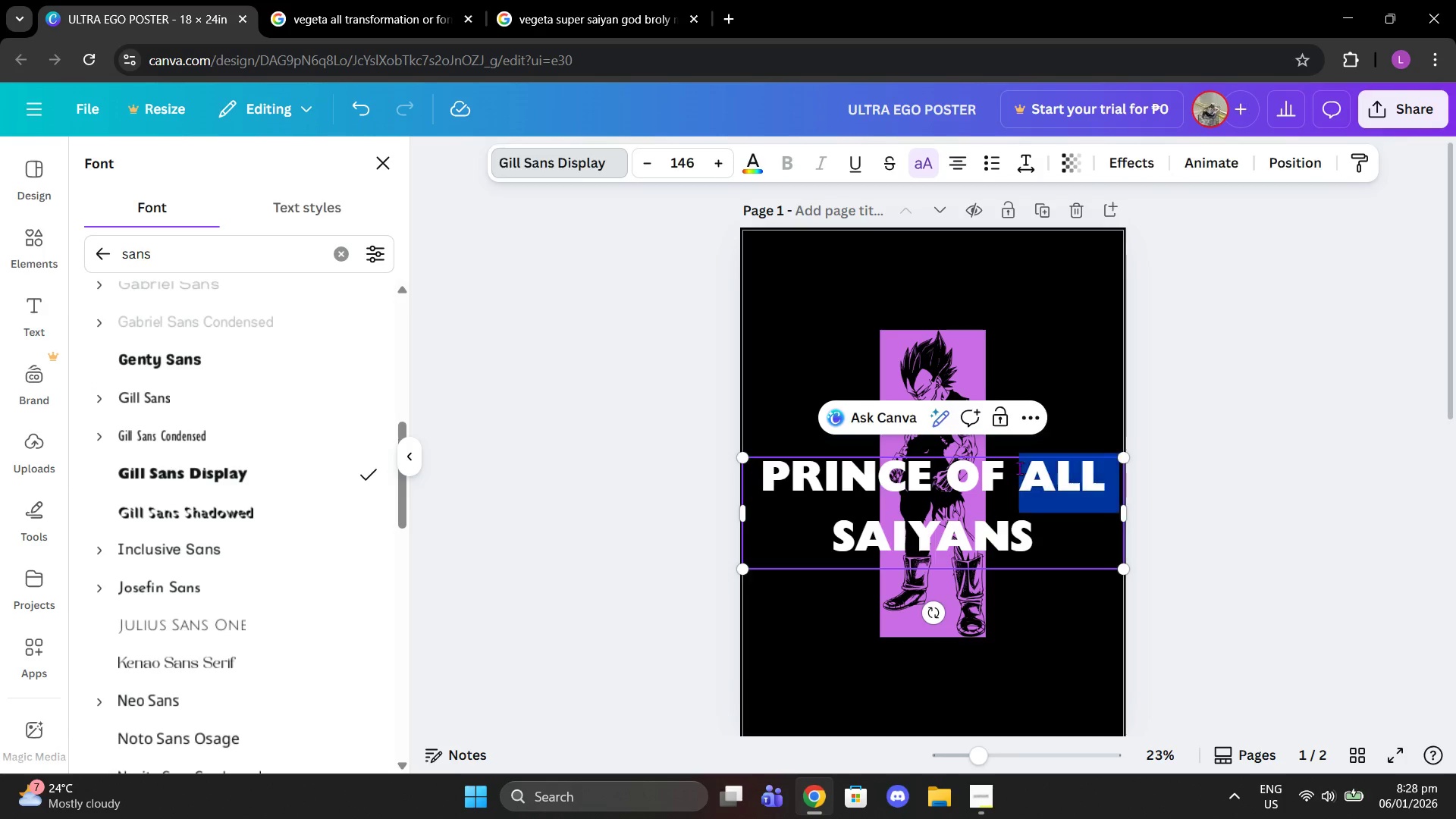 
left_click_drag(start_coordinate=[1019, 468], to_coordinate=[1009, 469])
 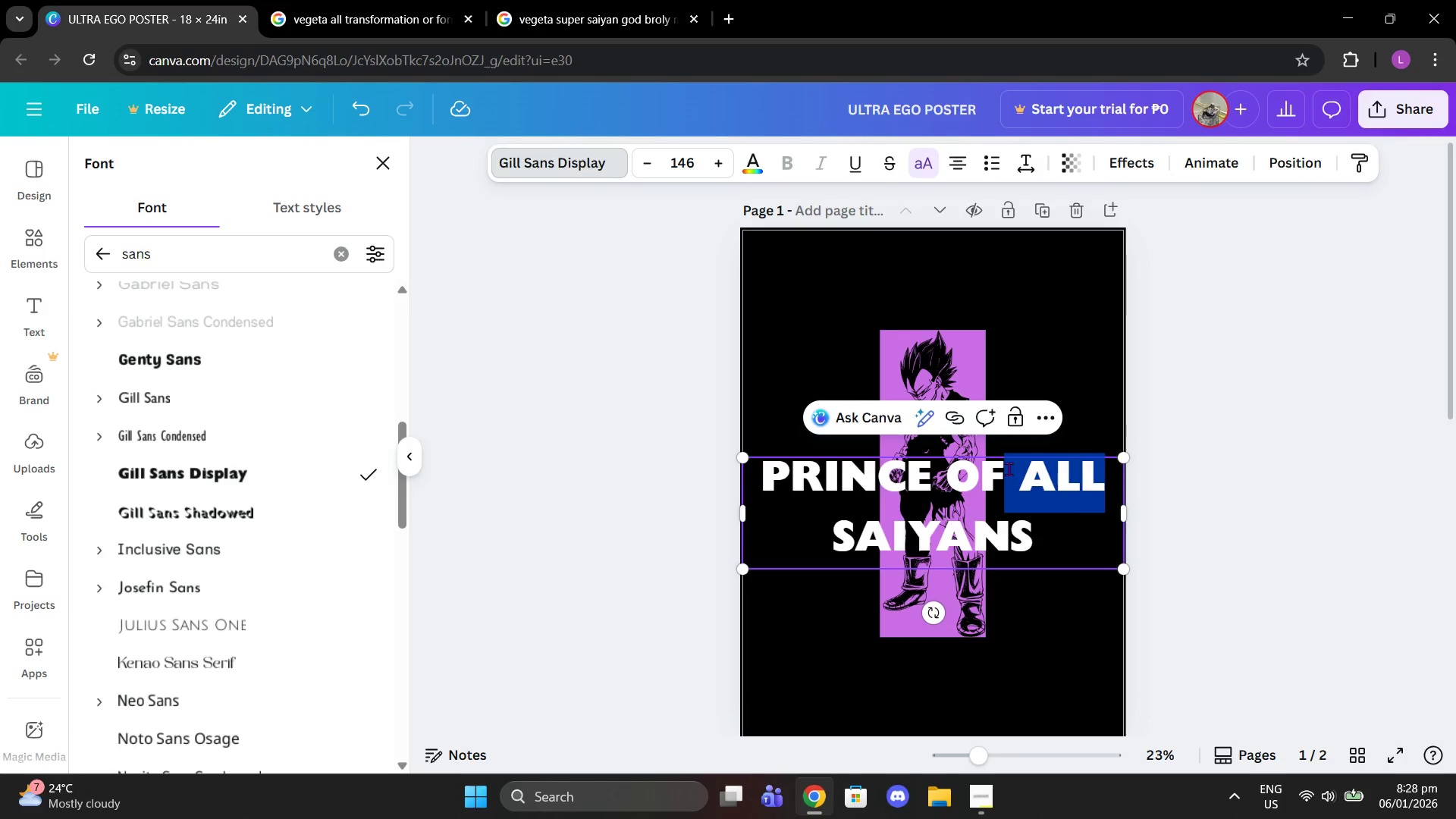 
left_click([1009, 469])
 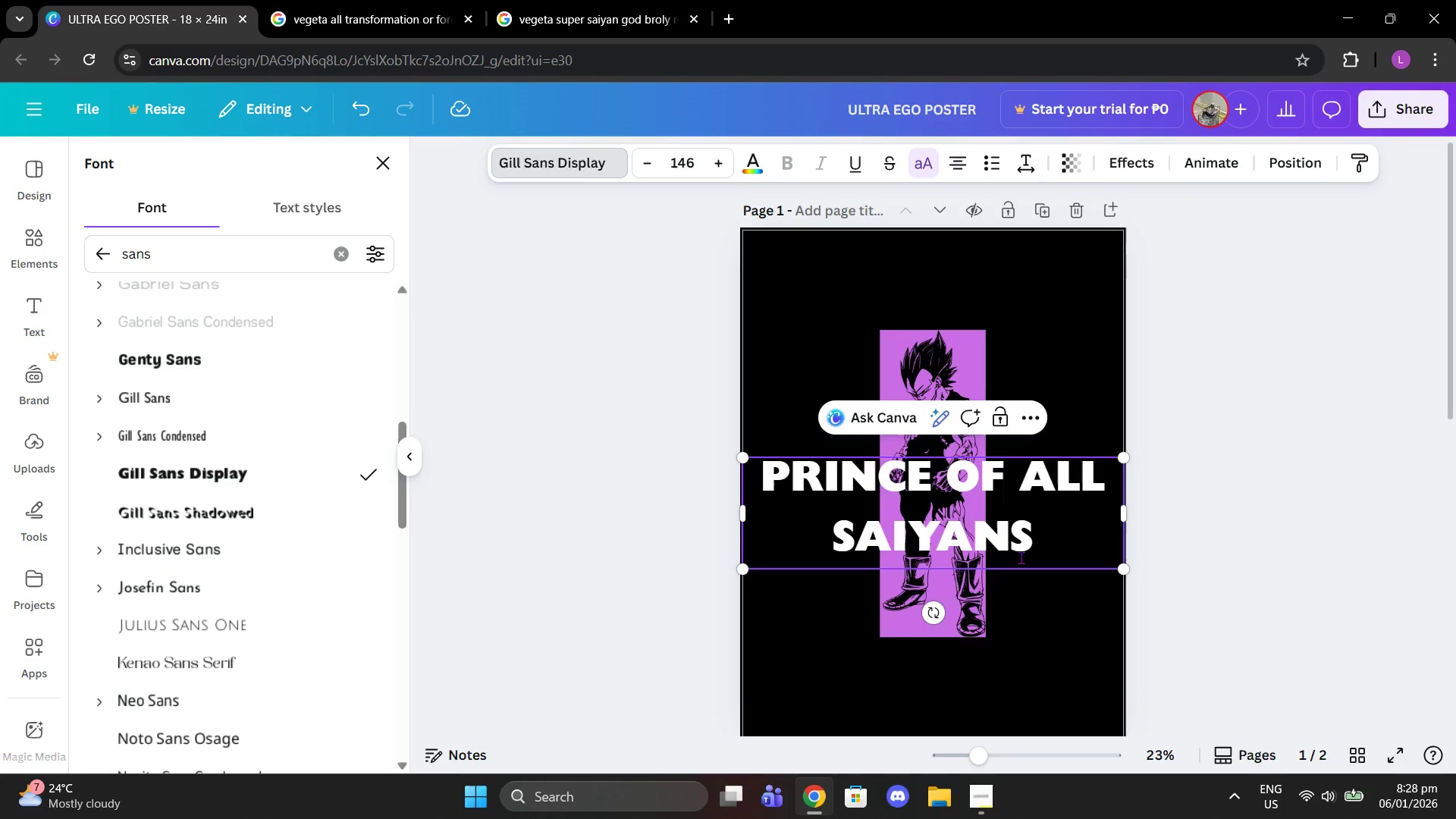 
left_click([1031, 557])
 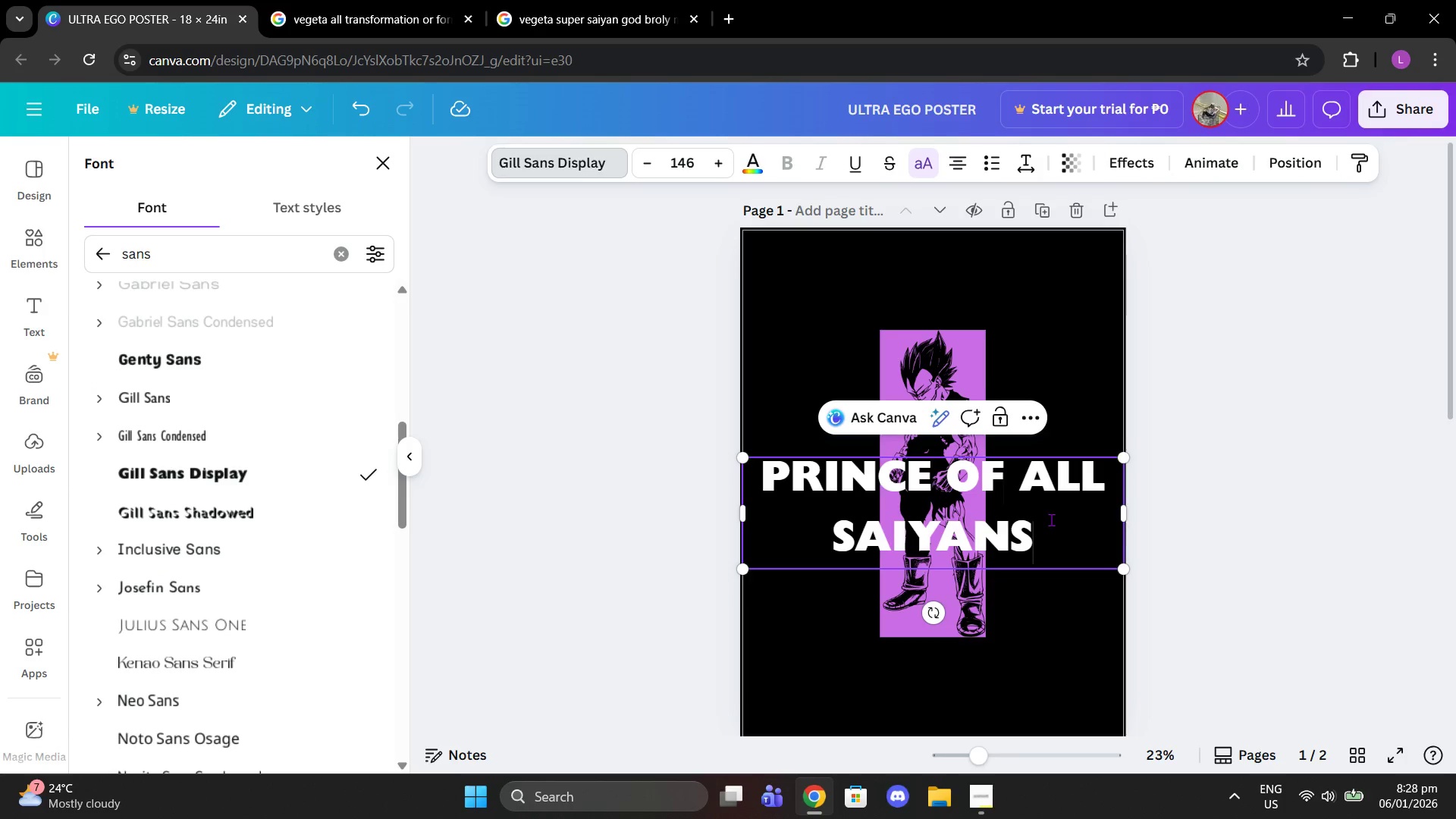 
left_click_drag(start_coordinate=[1051, 519], to_coordinate=[773, 518])
 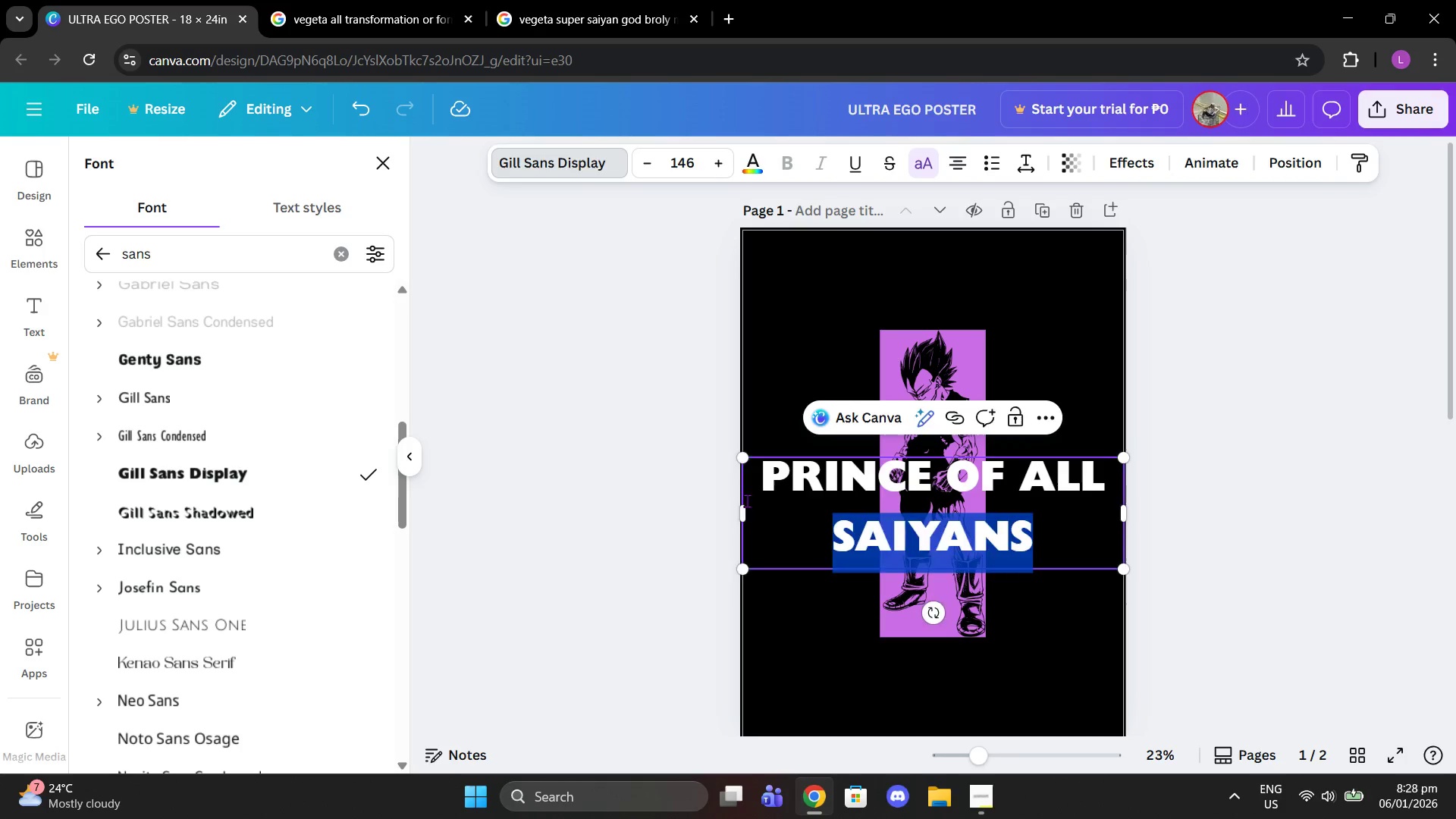 
key(Backspace)
 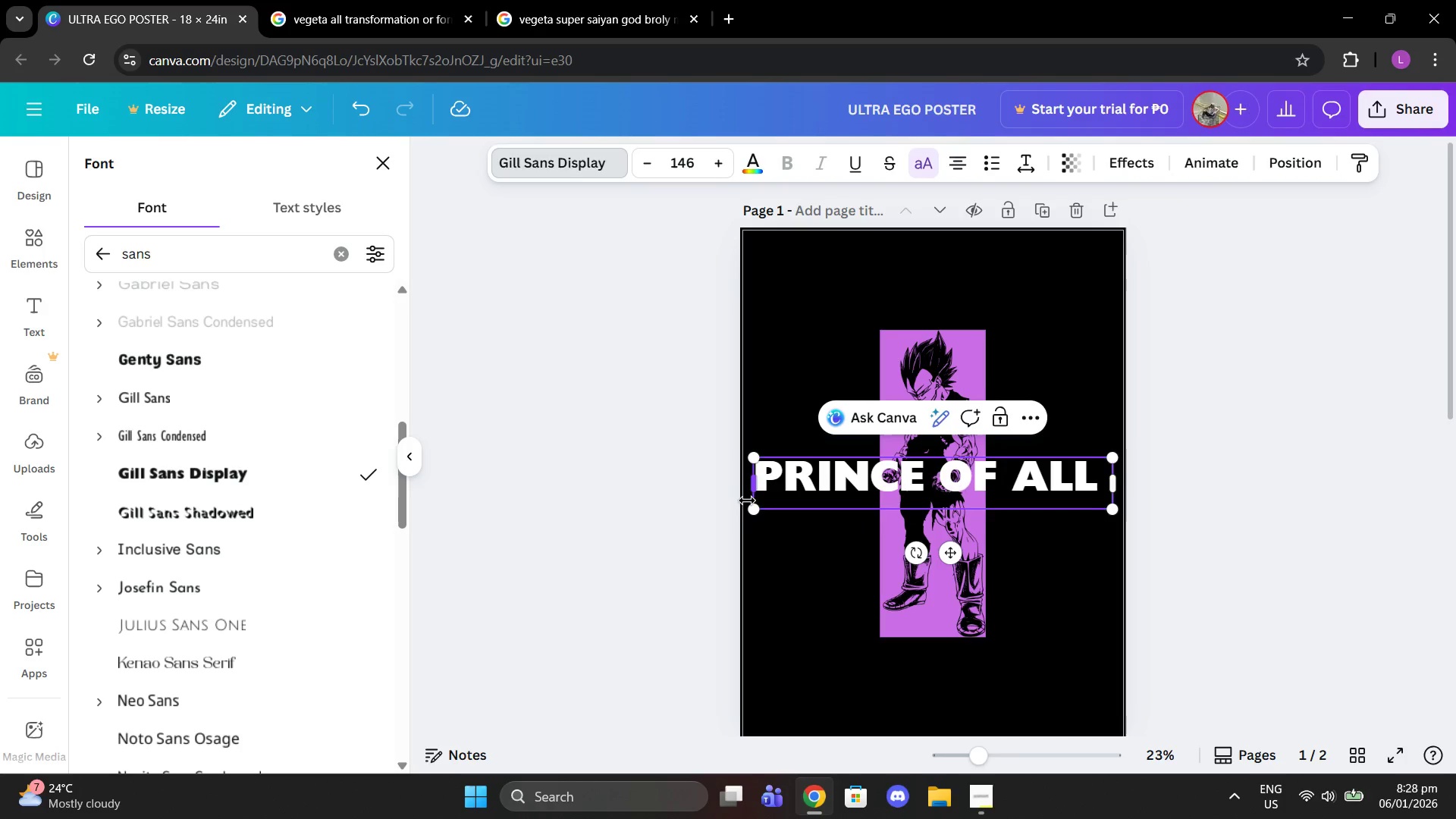 
key(Backspace)
 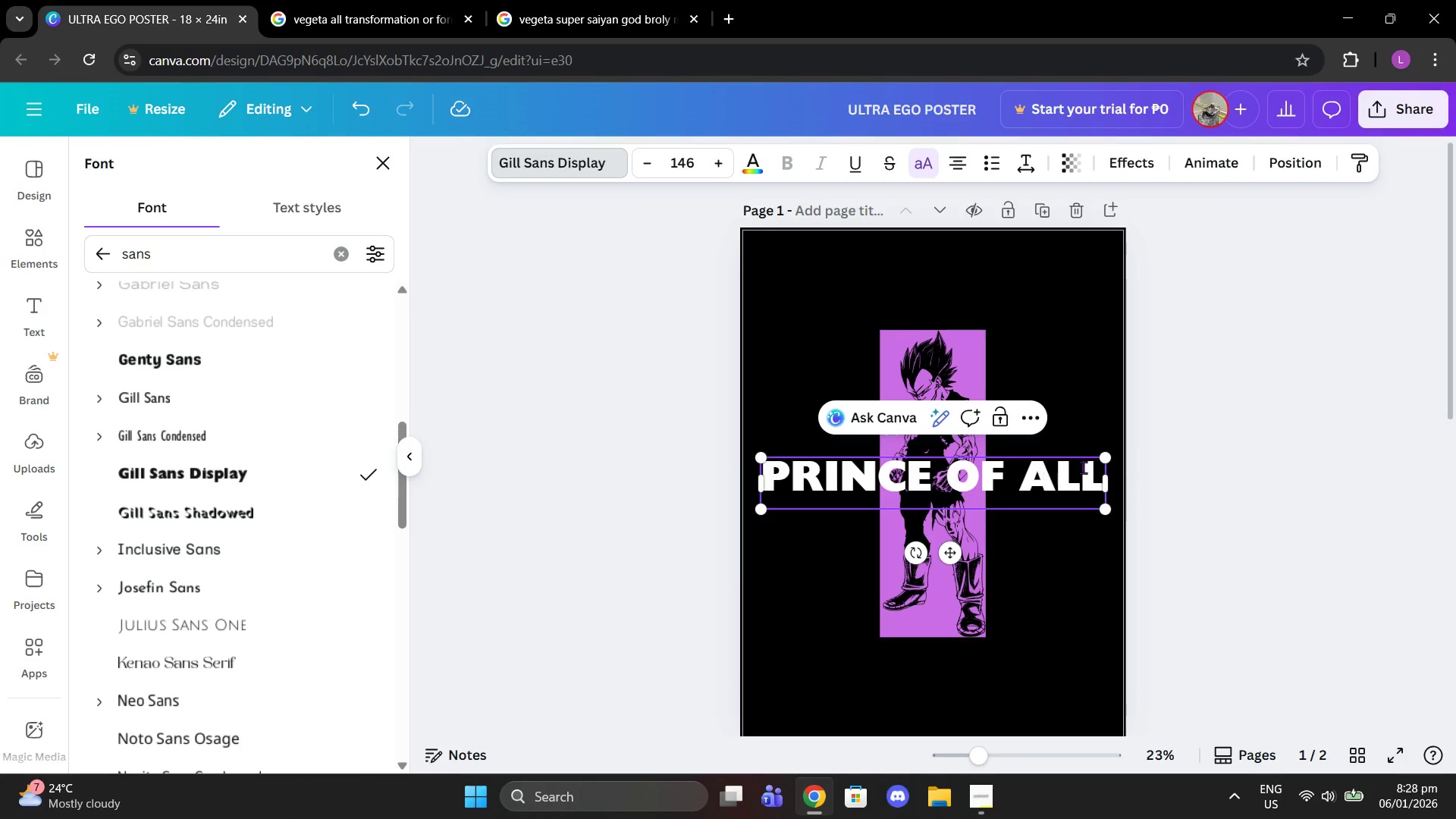 
left_click([1287, 448])
 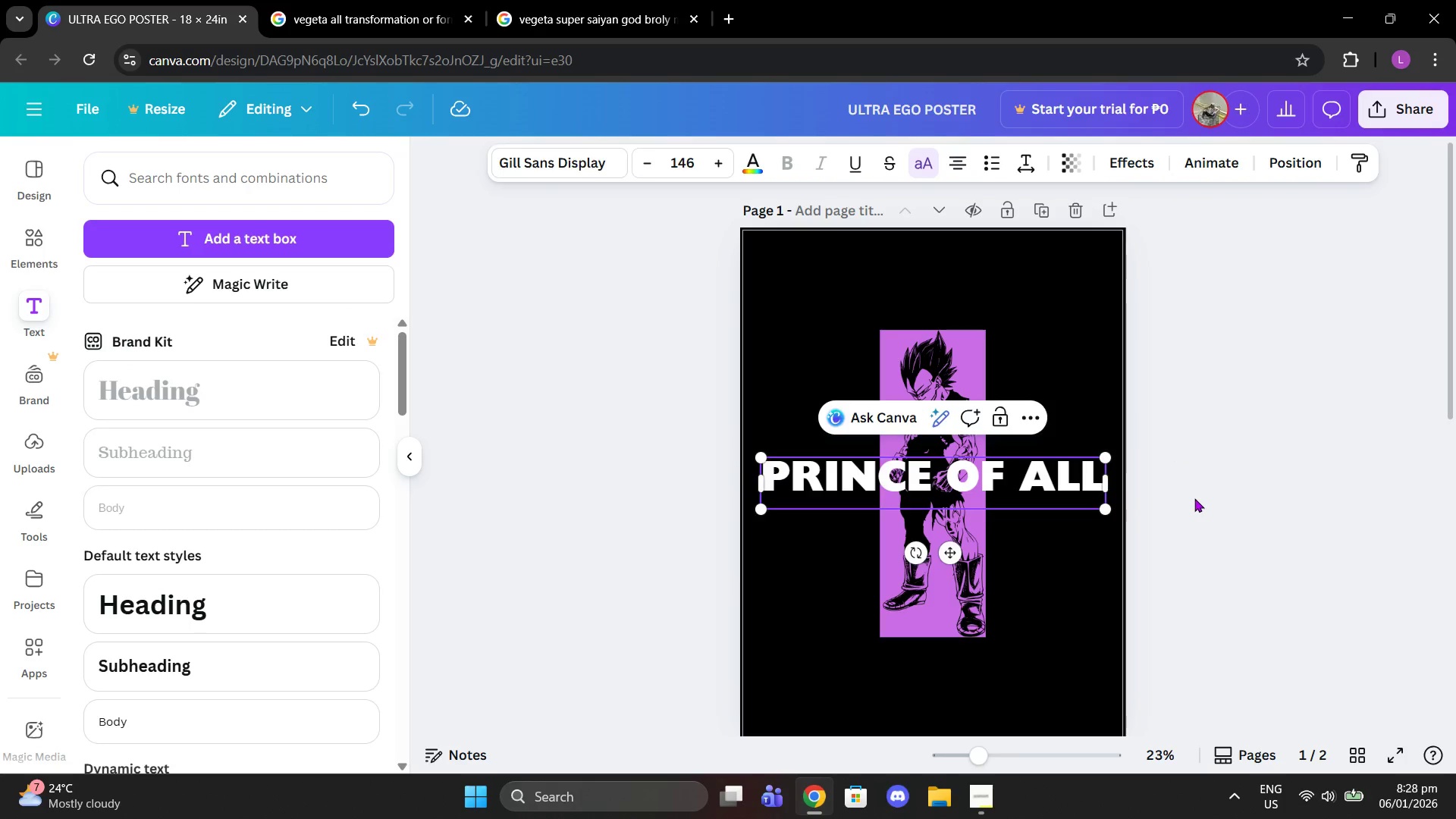 
left_click([1194, 498])
 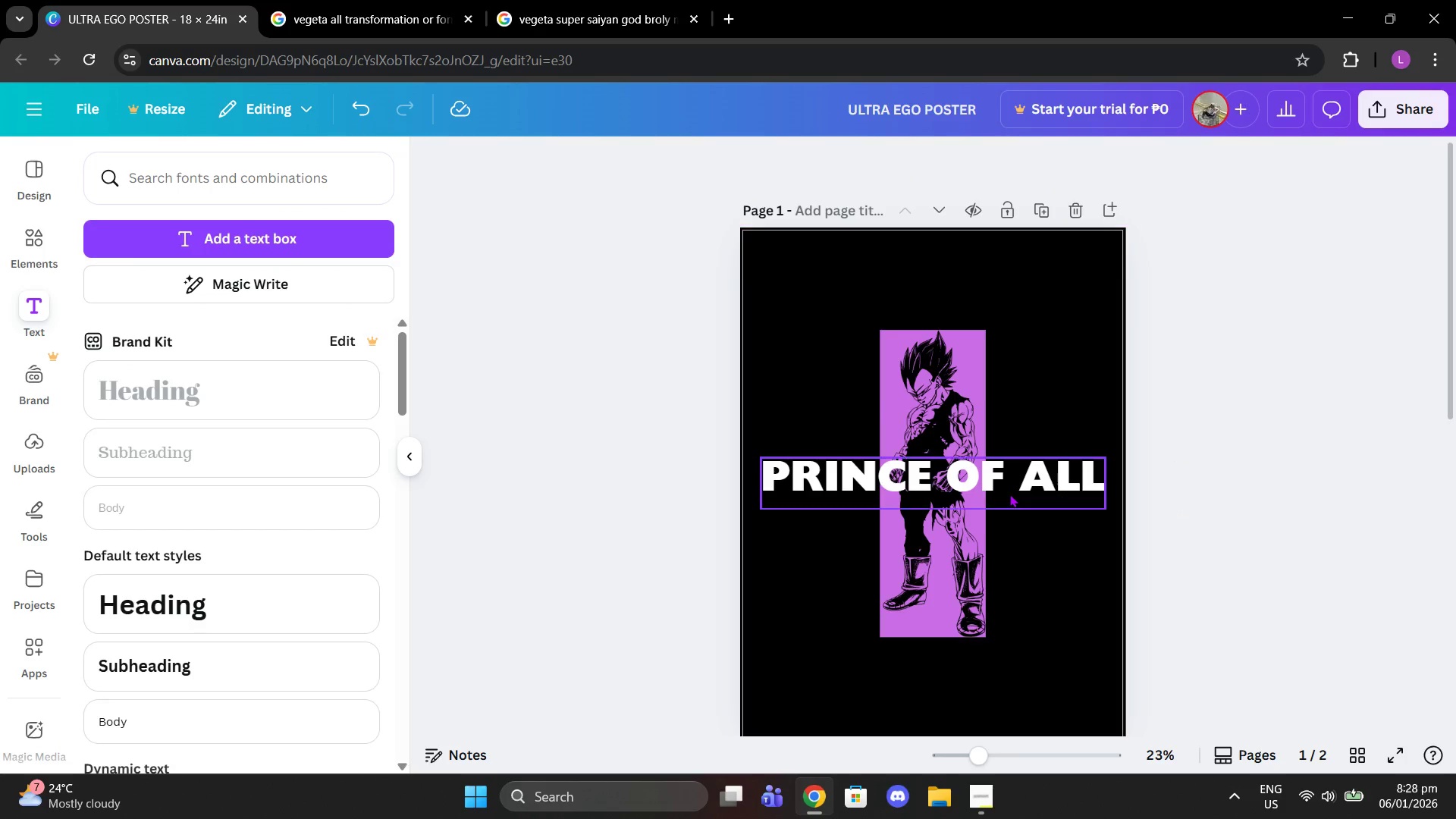 
left_click_drag(start_coordinate=[1009, 494], to_coordinate=[1006, 284])
 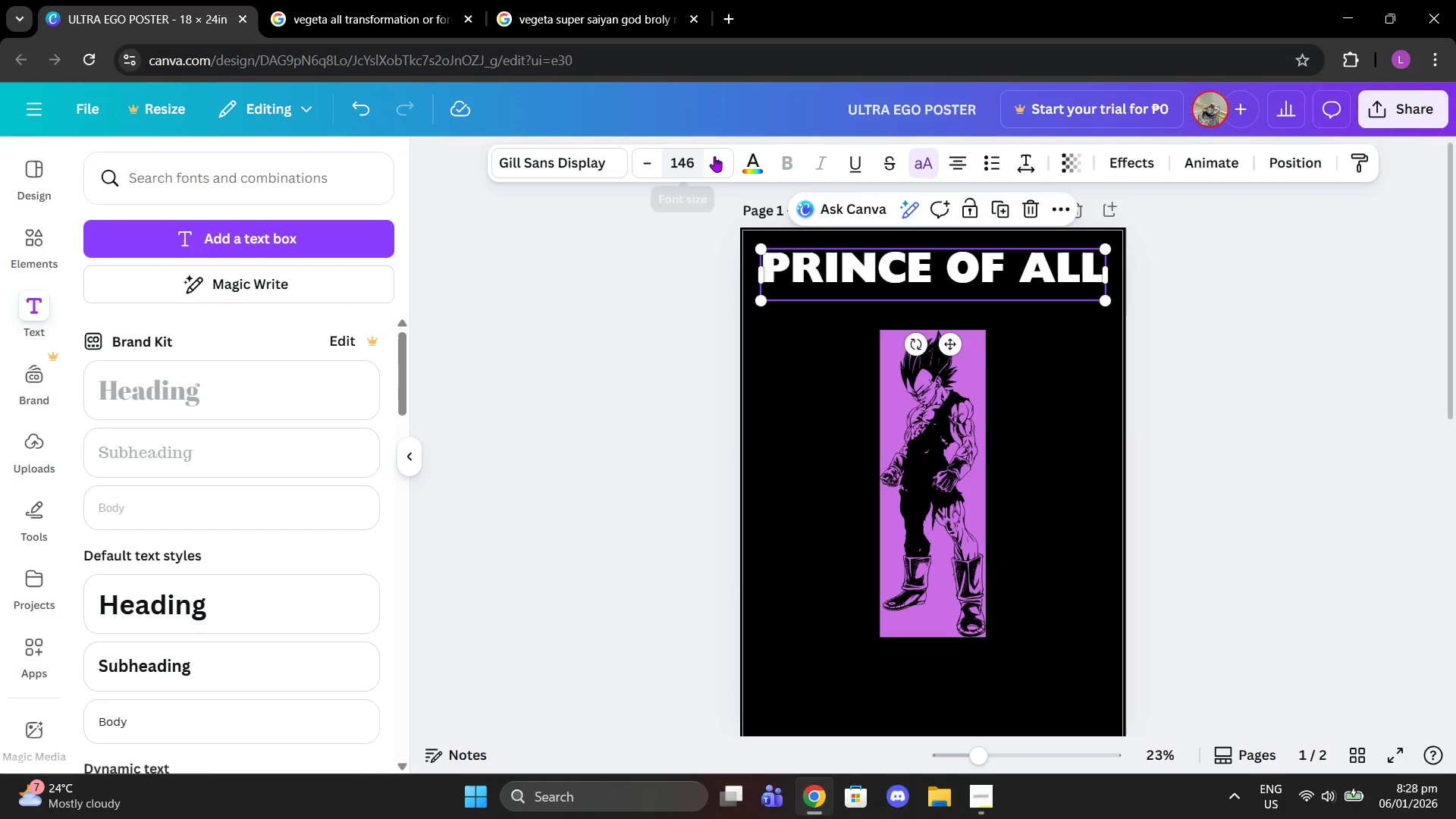 
left_click([744, 162])
 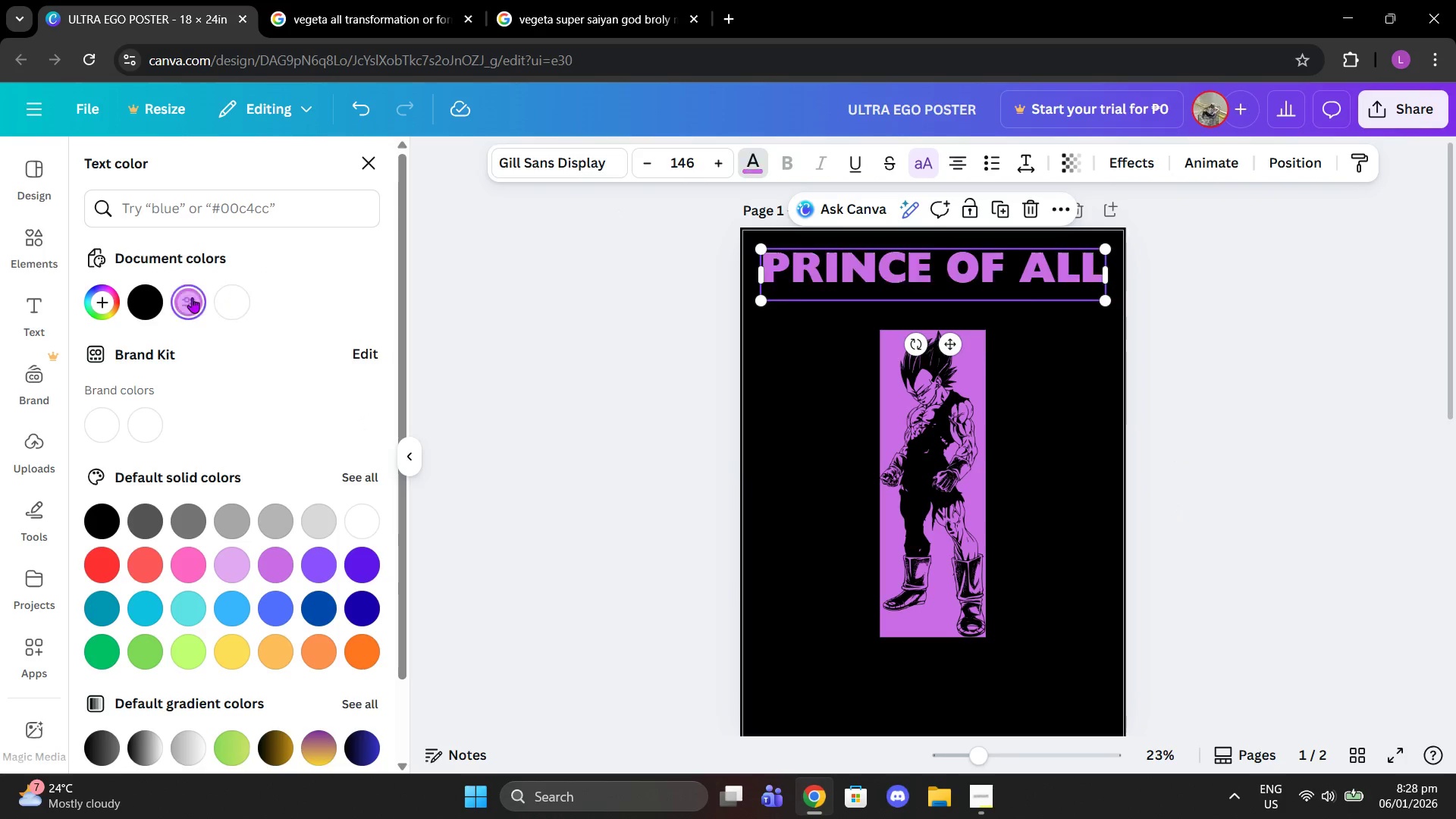 
double_click([783, 384])
 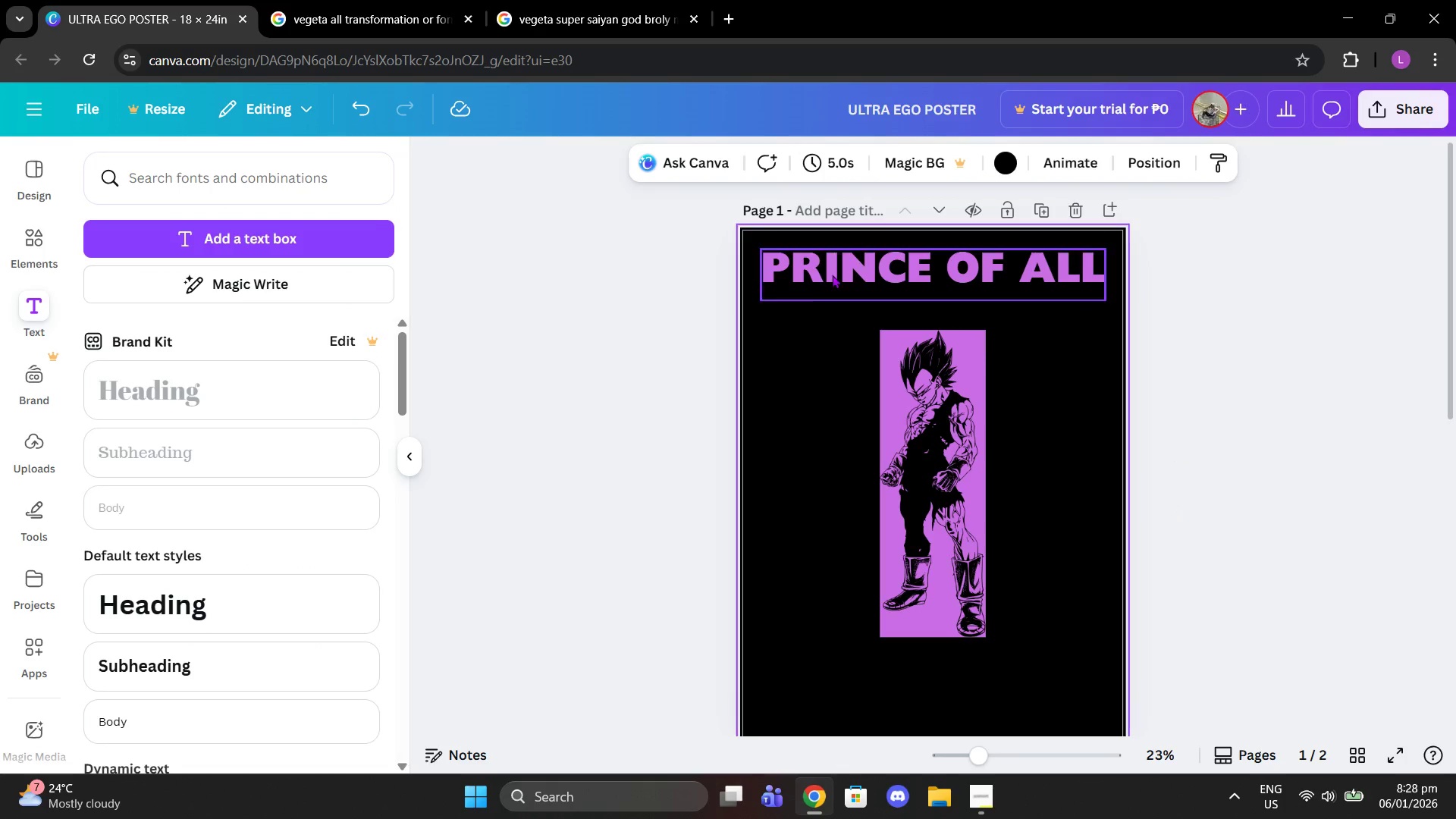 
left_click_drag(start_coordinate=[836, 265], to_coordinate=[836, 258])
 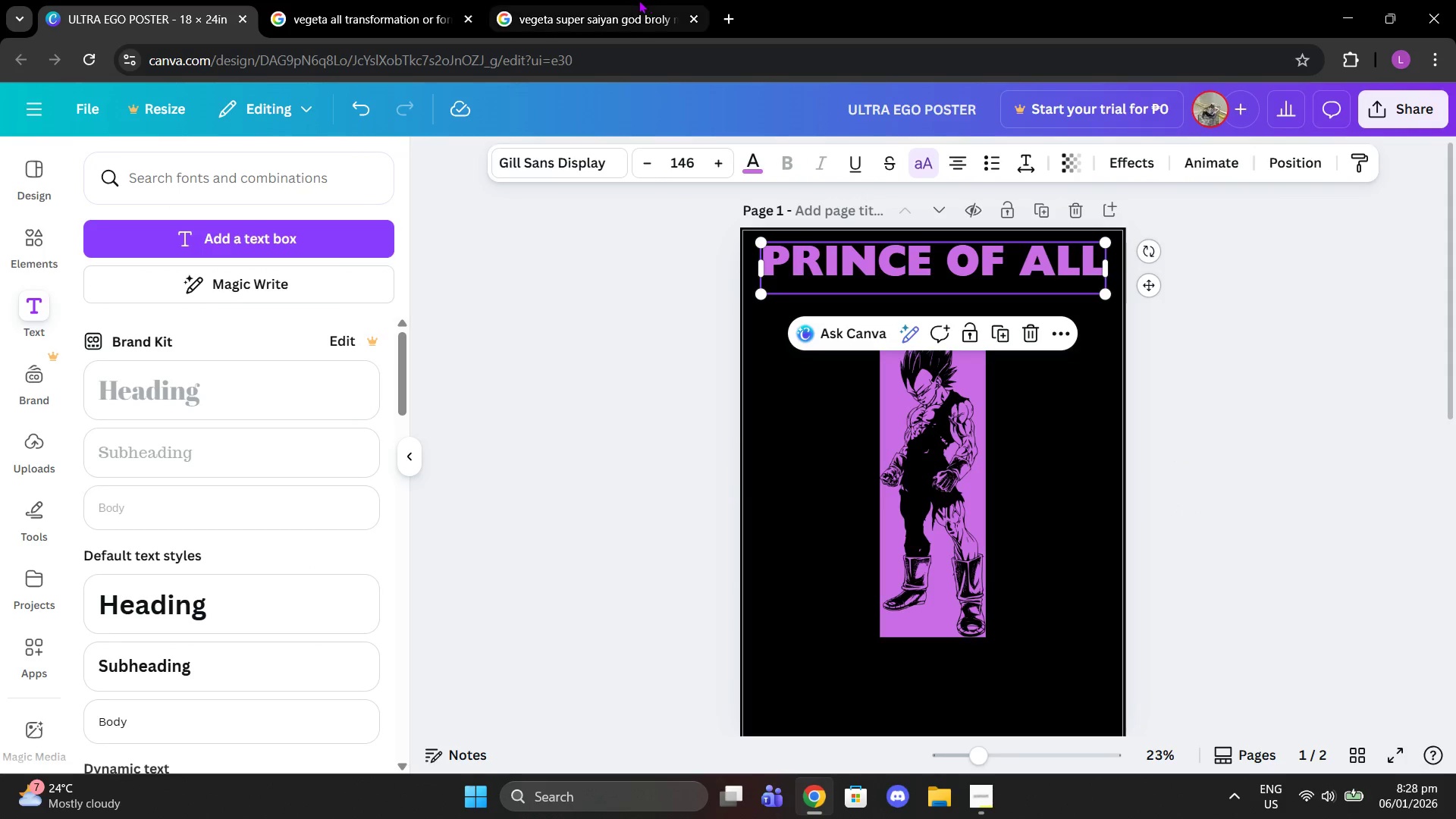 
left_click([639, 0])
 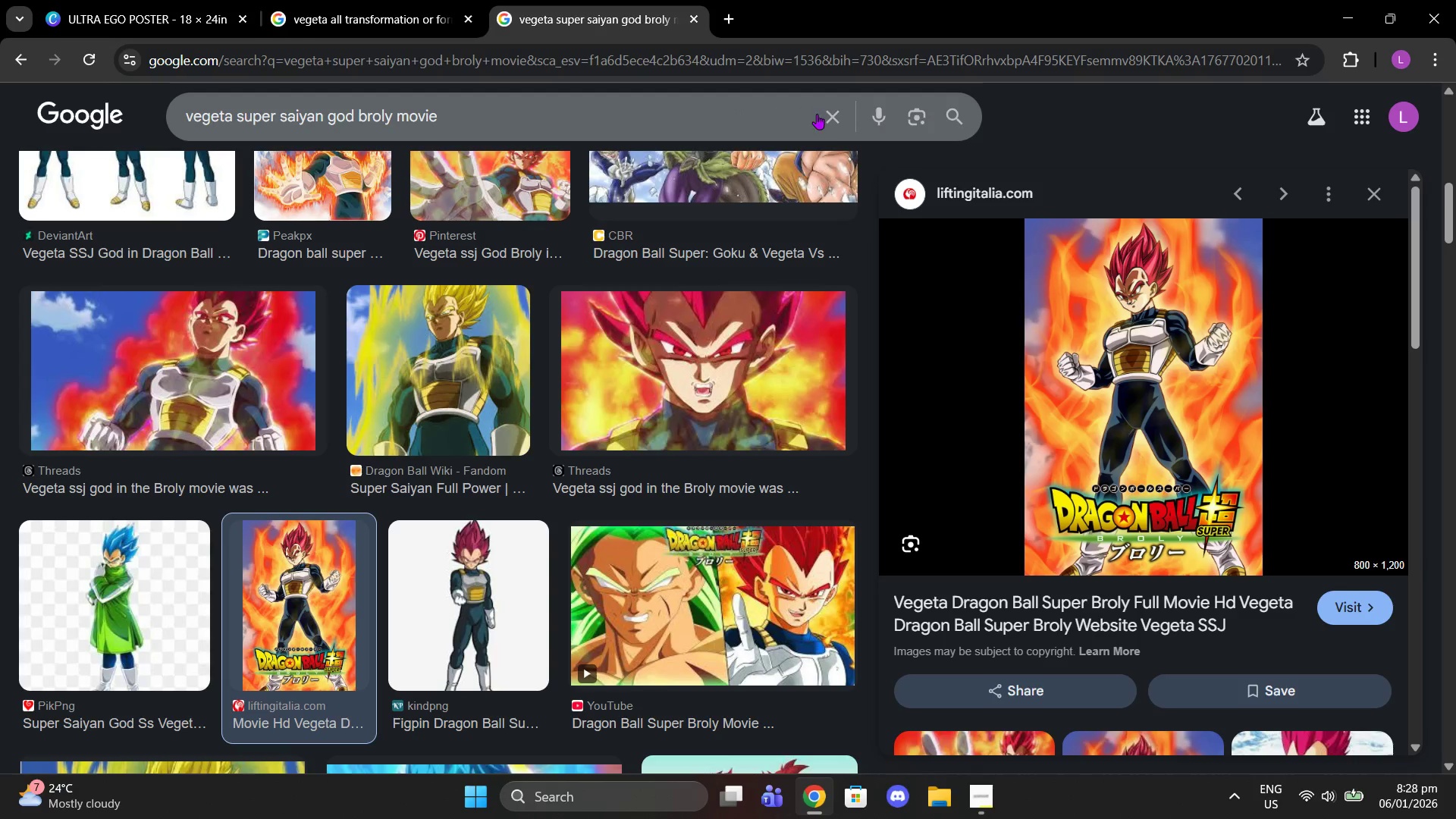 
left_click([841, 121])
 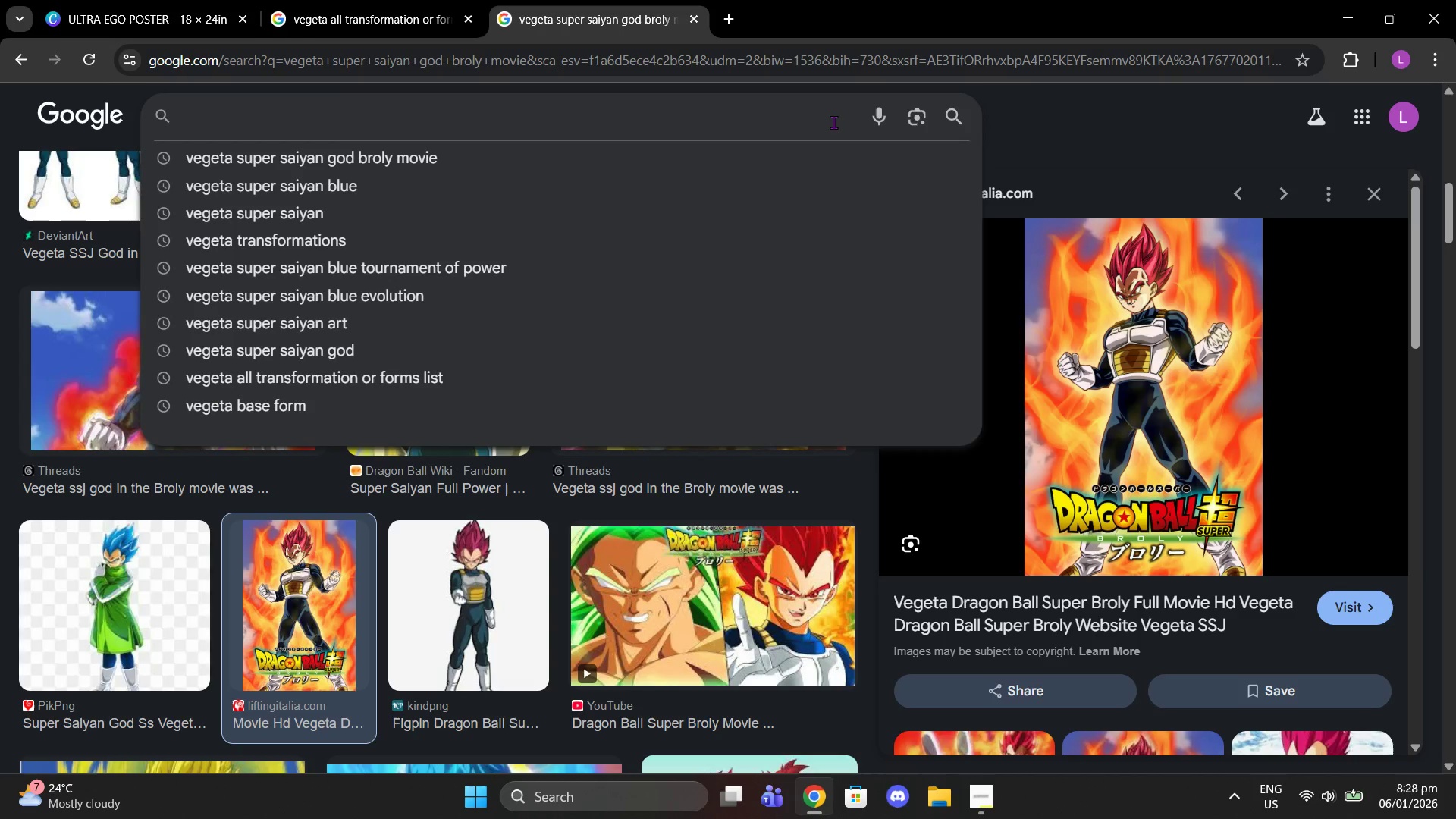 
type(what is the color of ultra ego)
 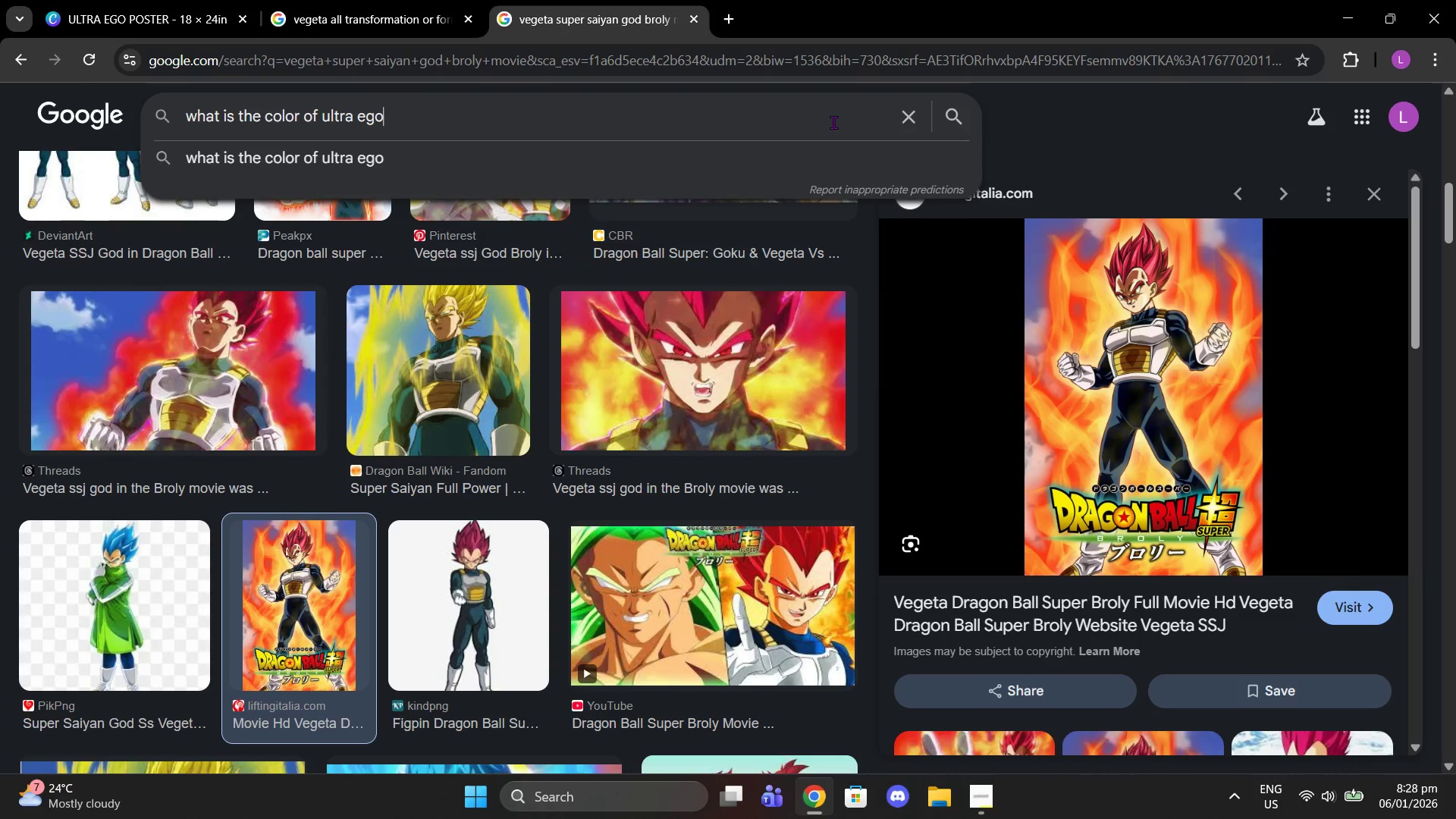 
key(Enter)
 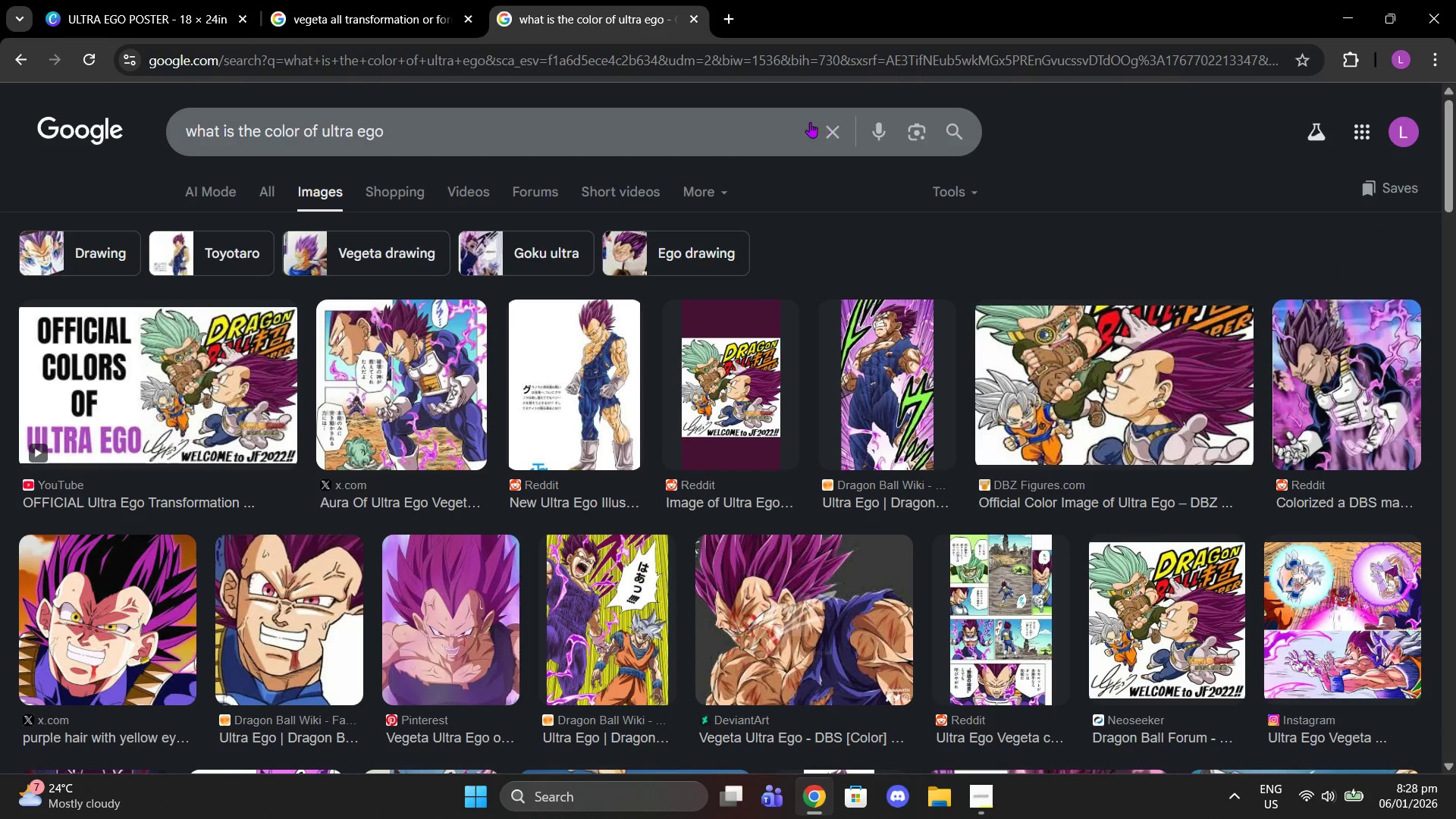 
left_click([268, 188])
 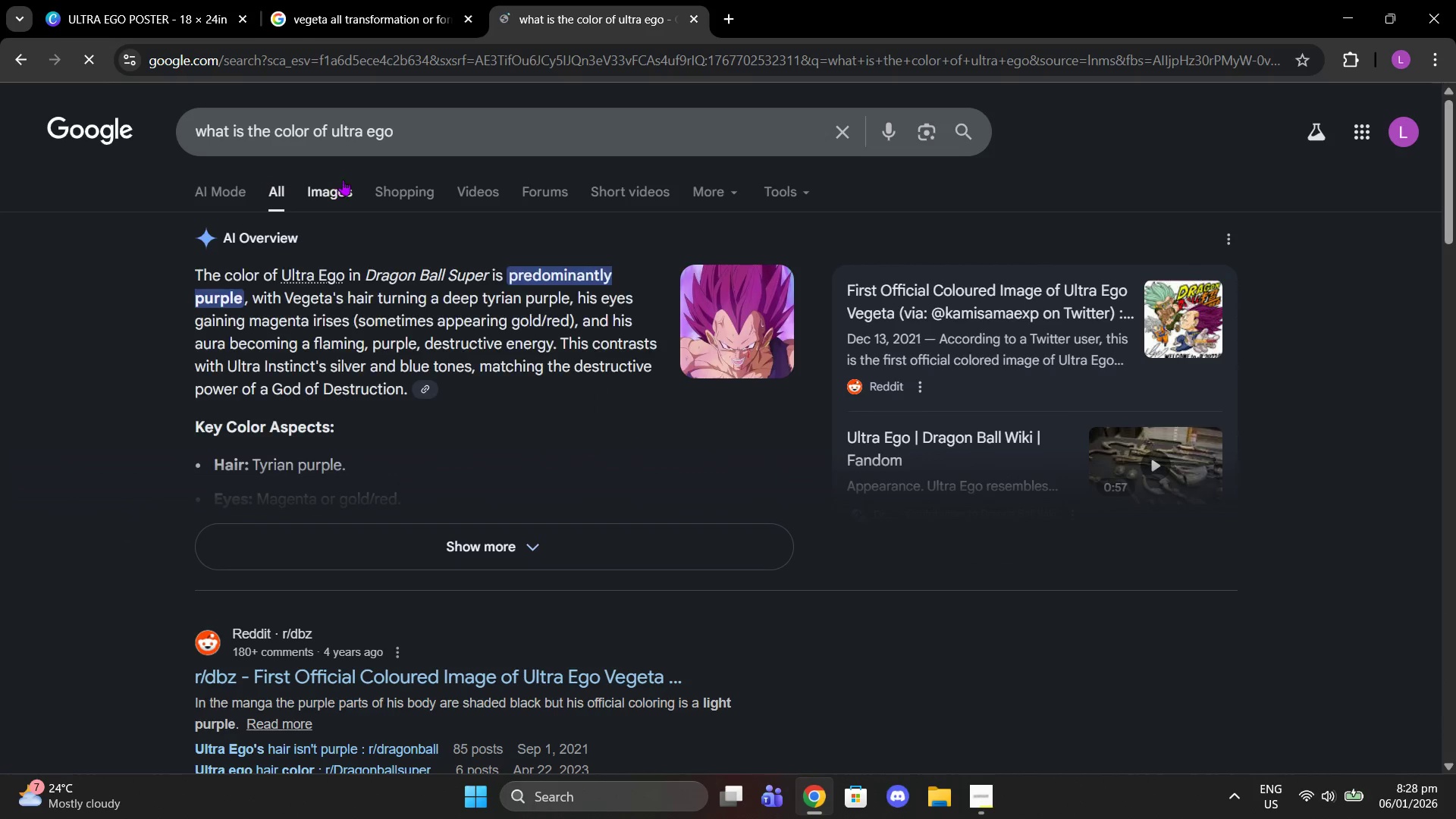 
left_click([435, 0])
 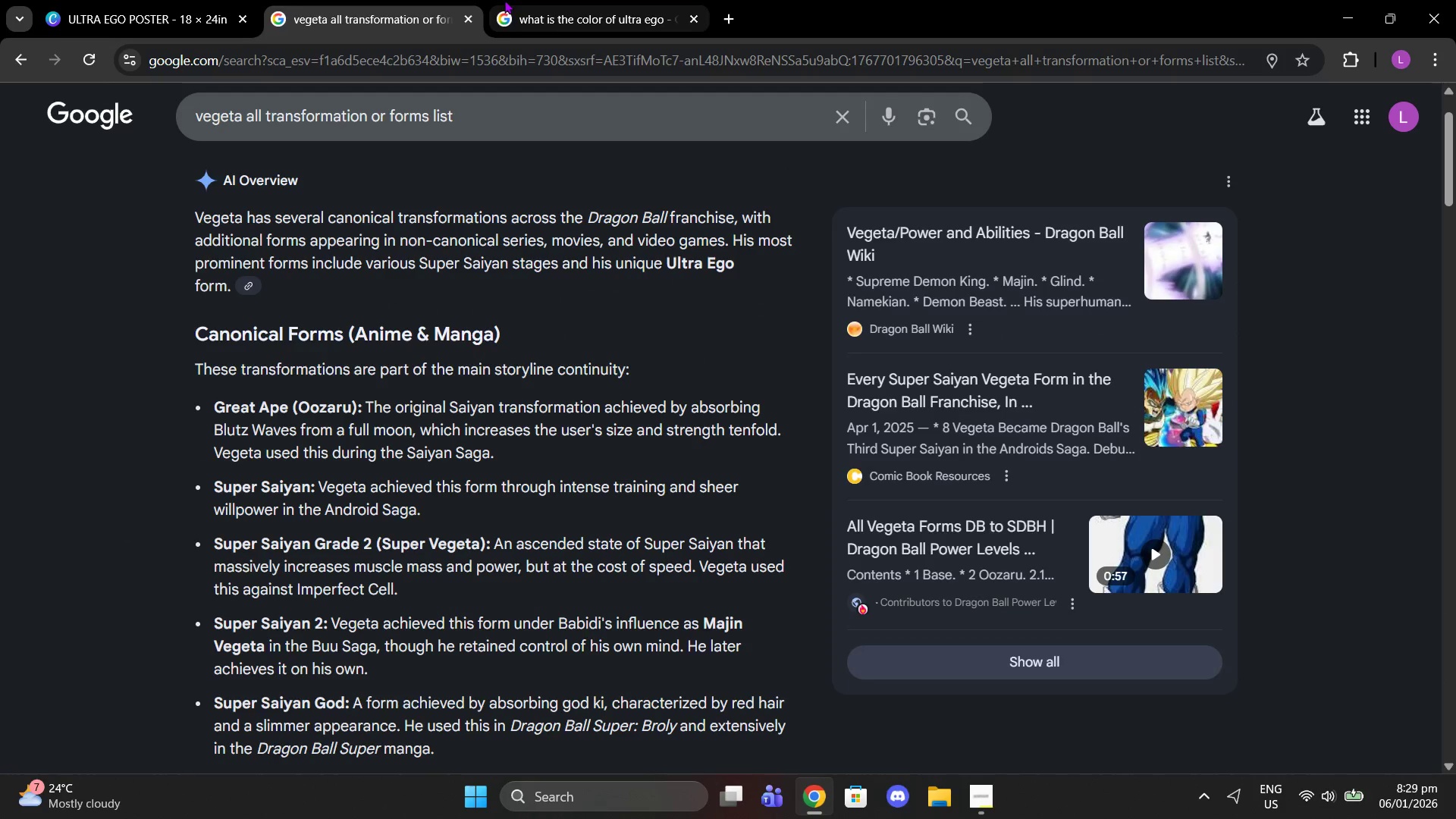 
scroll: coordinate [485, 325], scroll_direction: up, amount: 2.0
 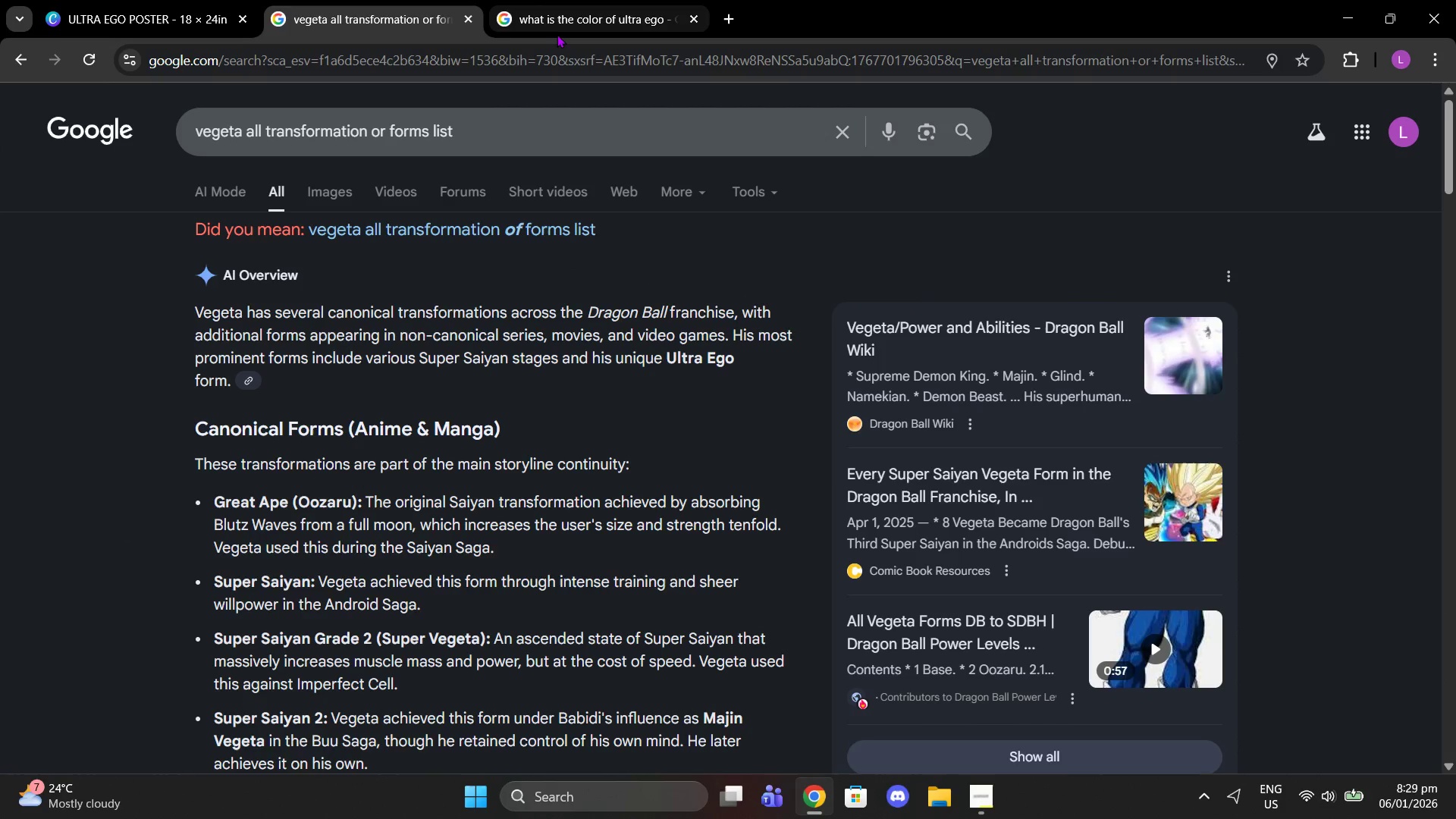 
left_click([555, 14])
 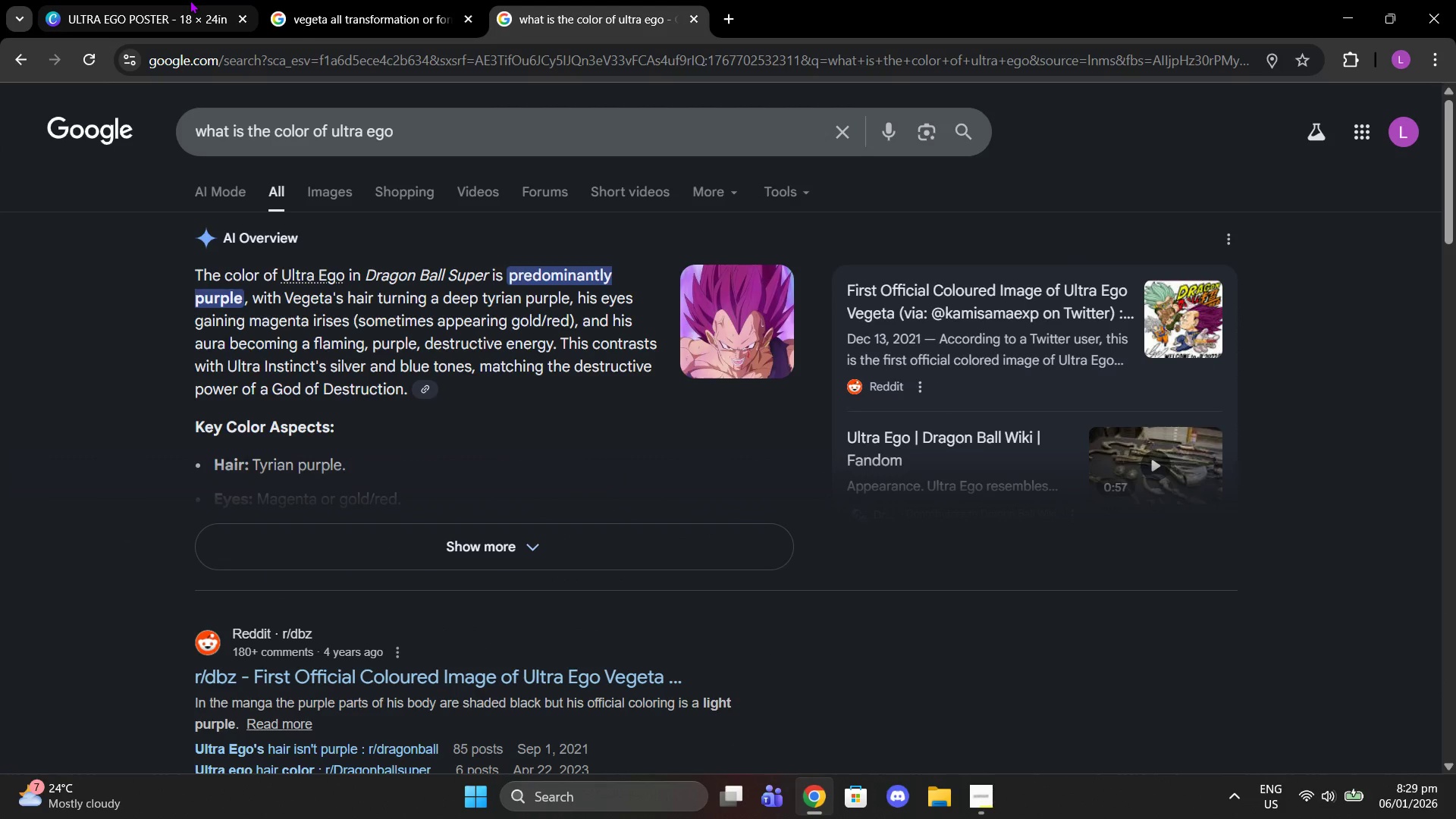 
left_click([190, 0])
 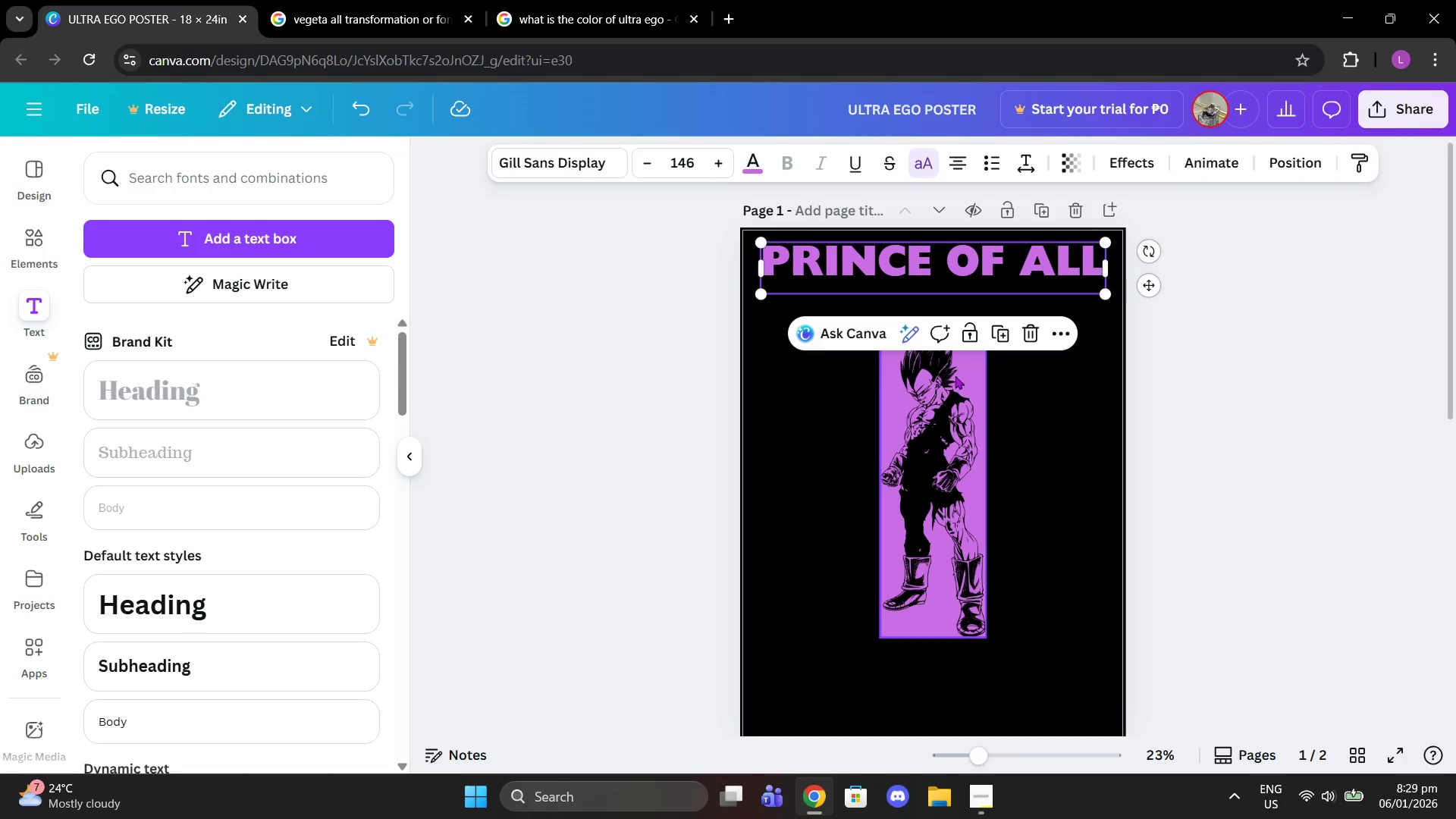 
left_click([965, 421])
 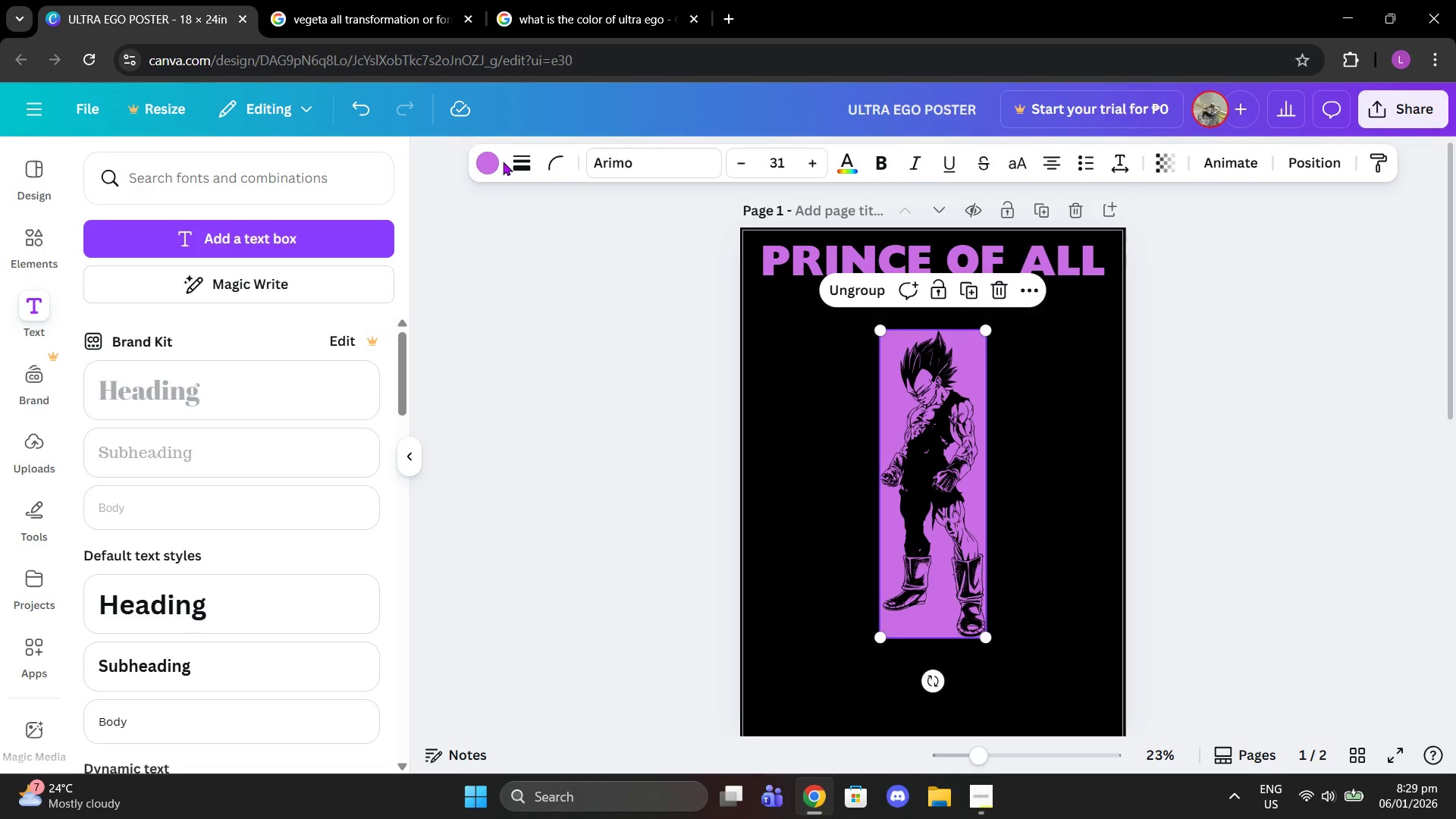 
double_click([500, 162])
 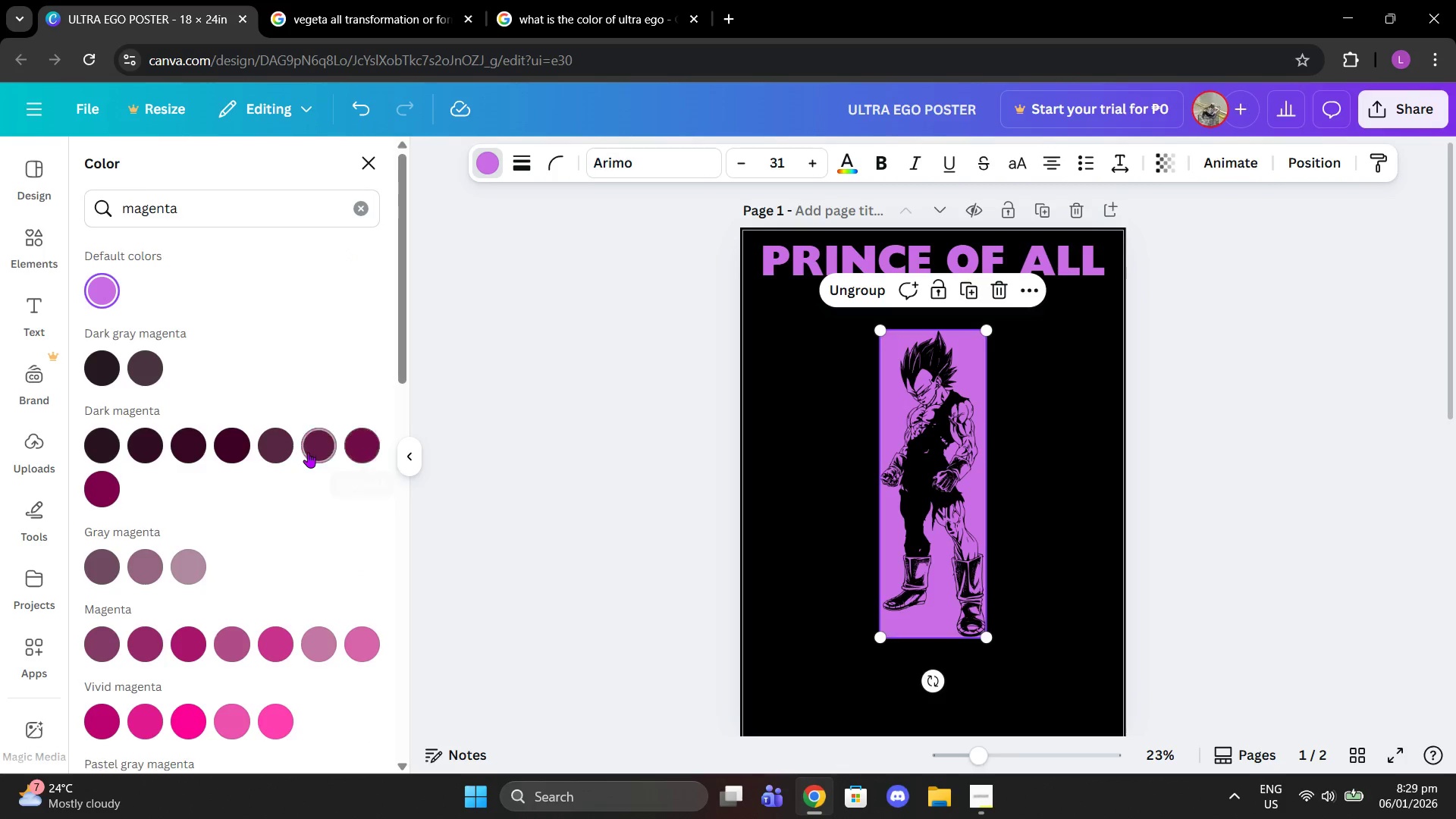 
left_click([362, 218])
 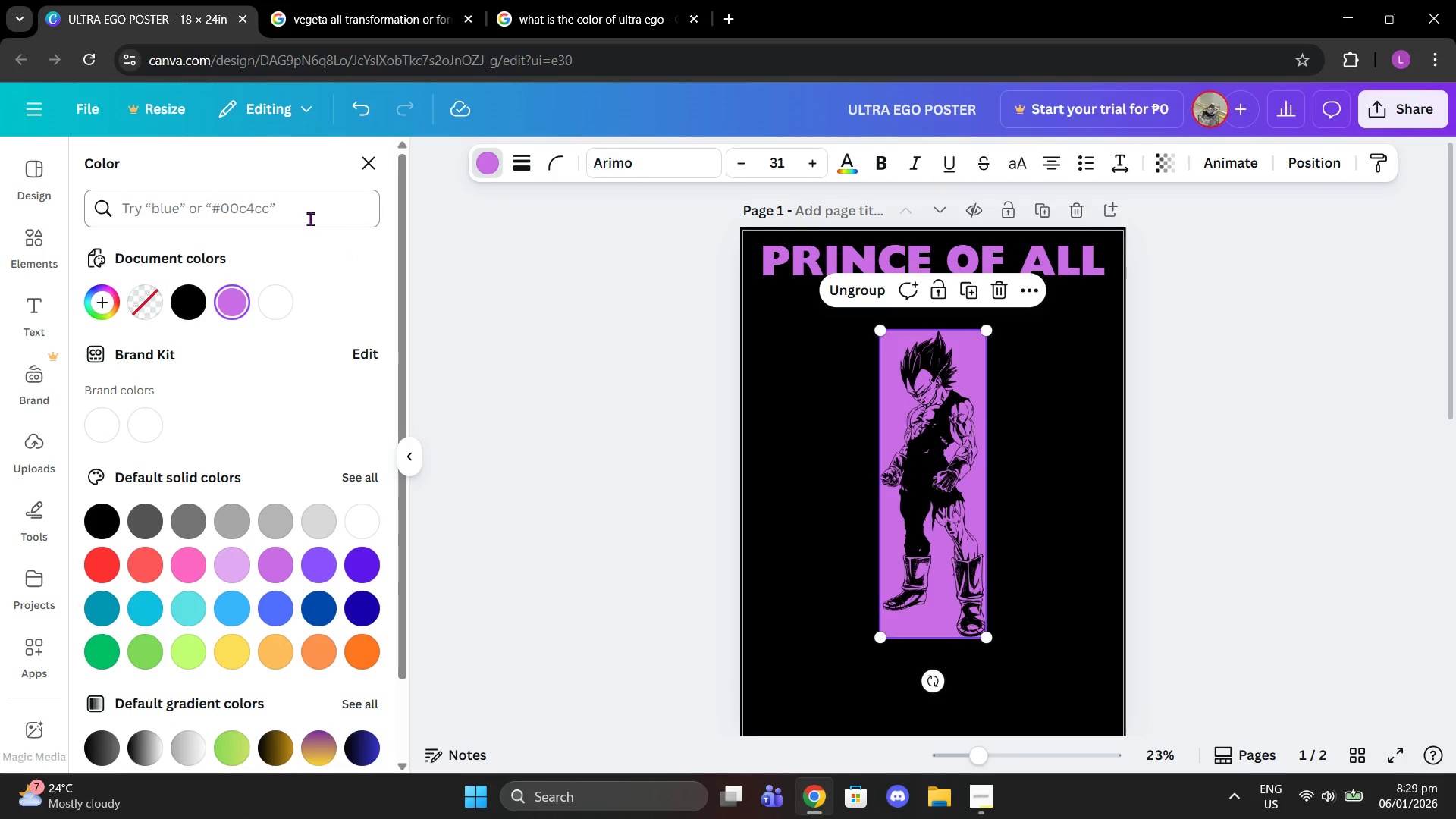 
left_click([310, 218])
 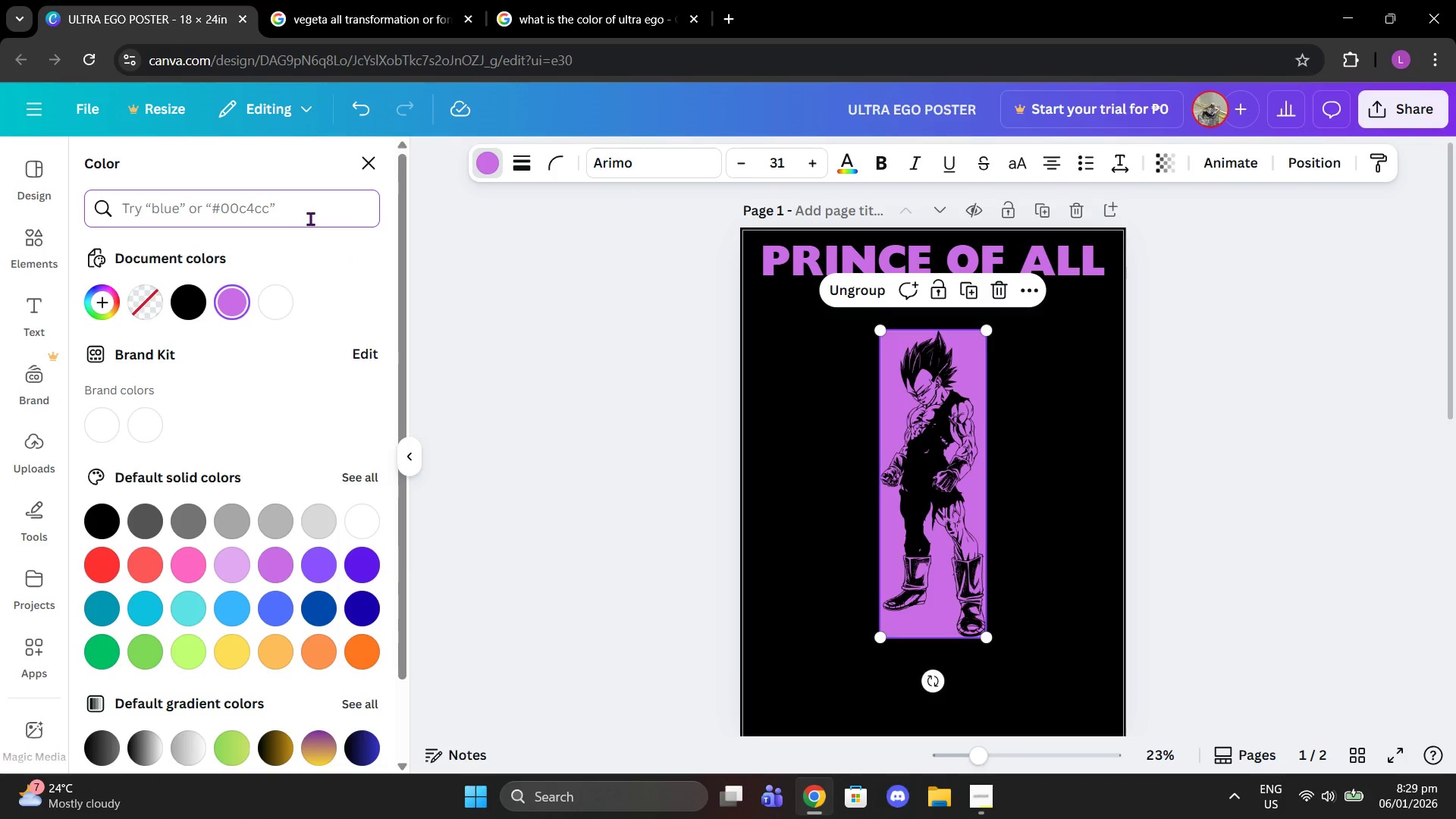 
type(purple)
 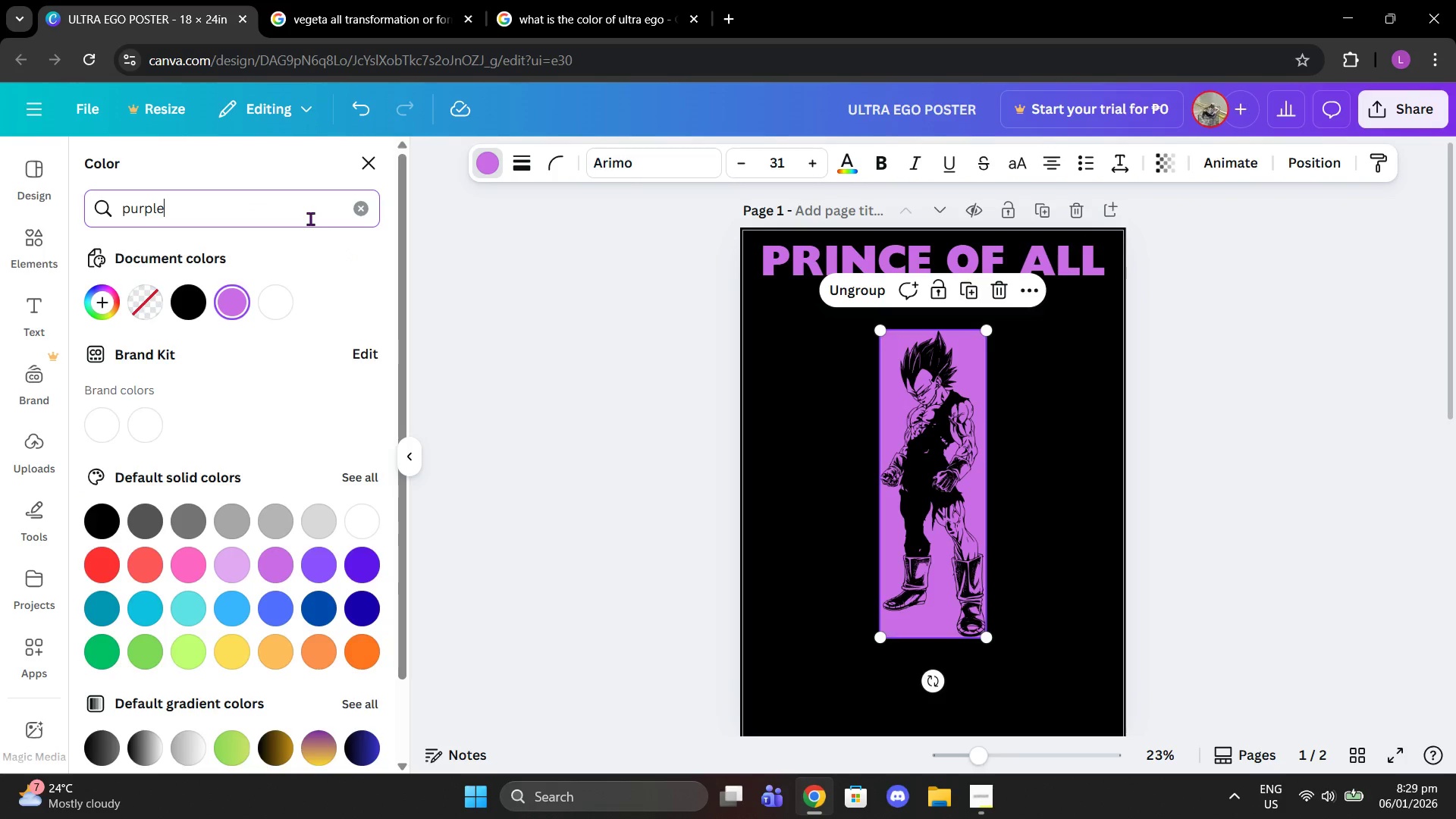 
key(Enter)
 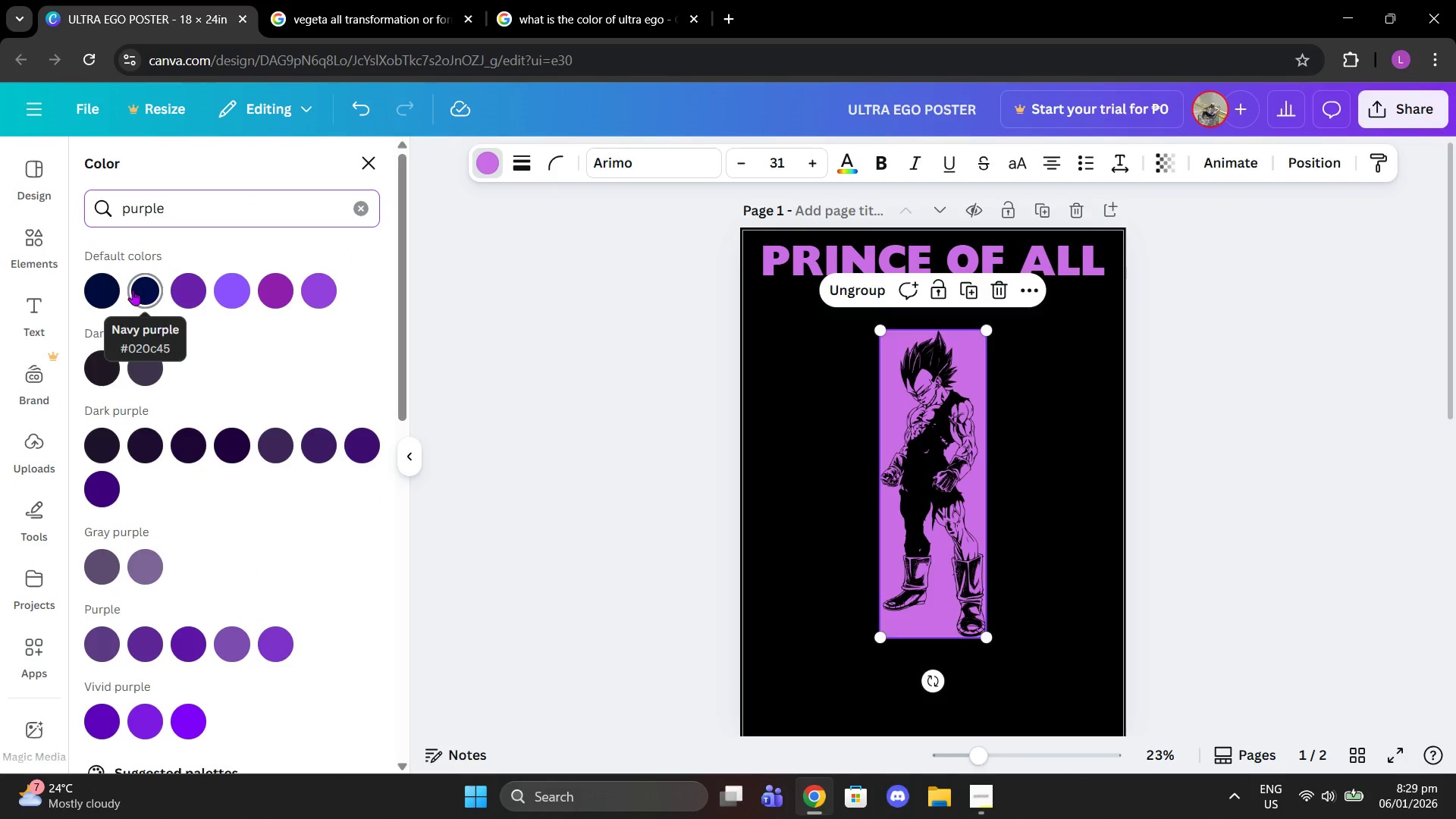 
wait(5.44)
 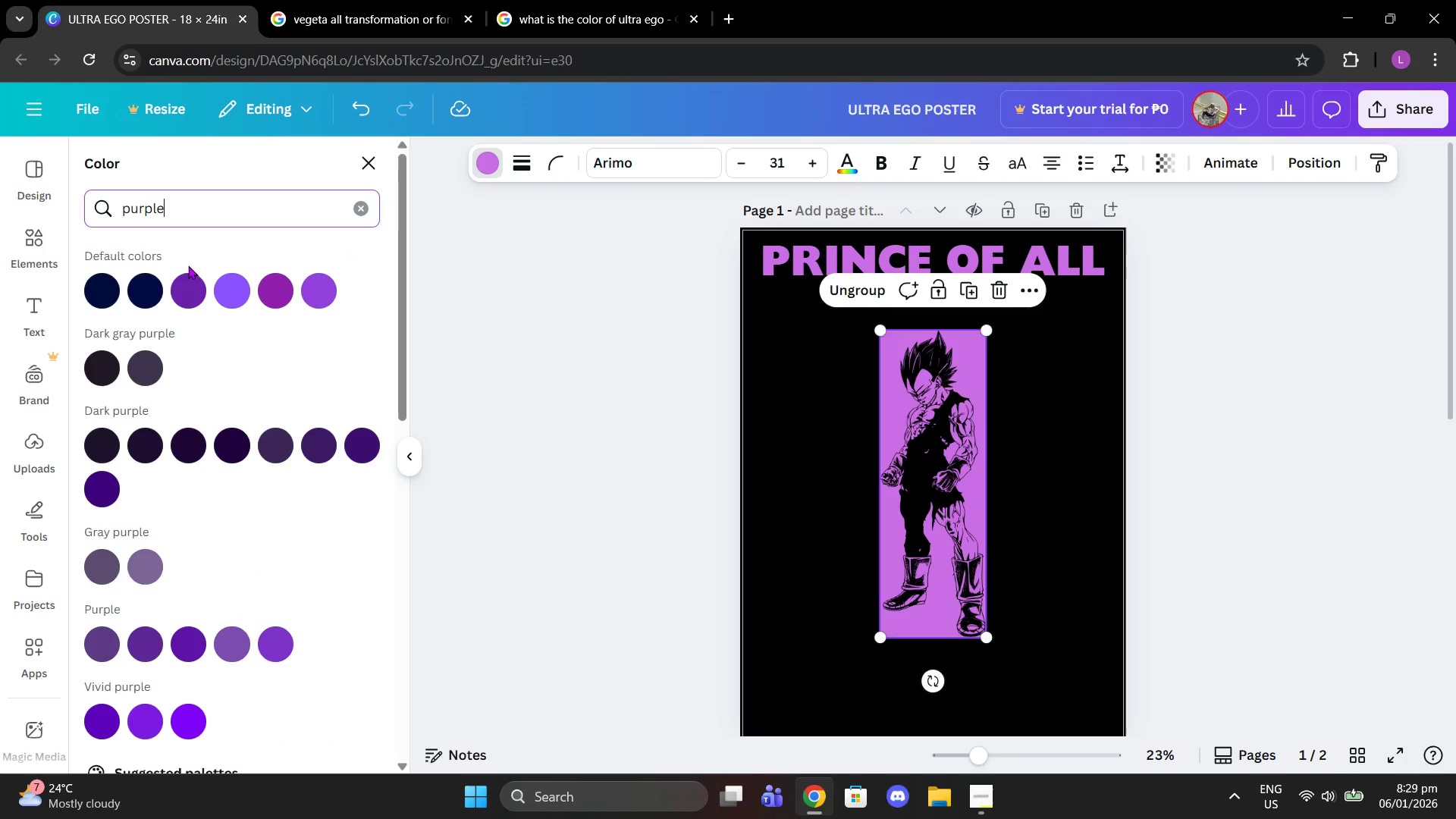 
left_click([111, 288])
 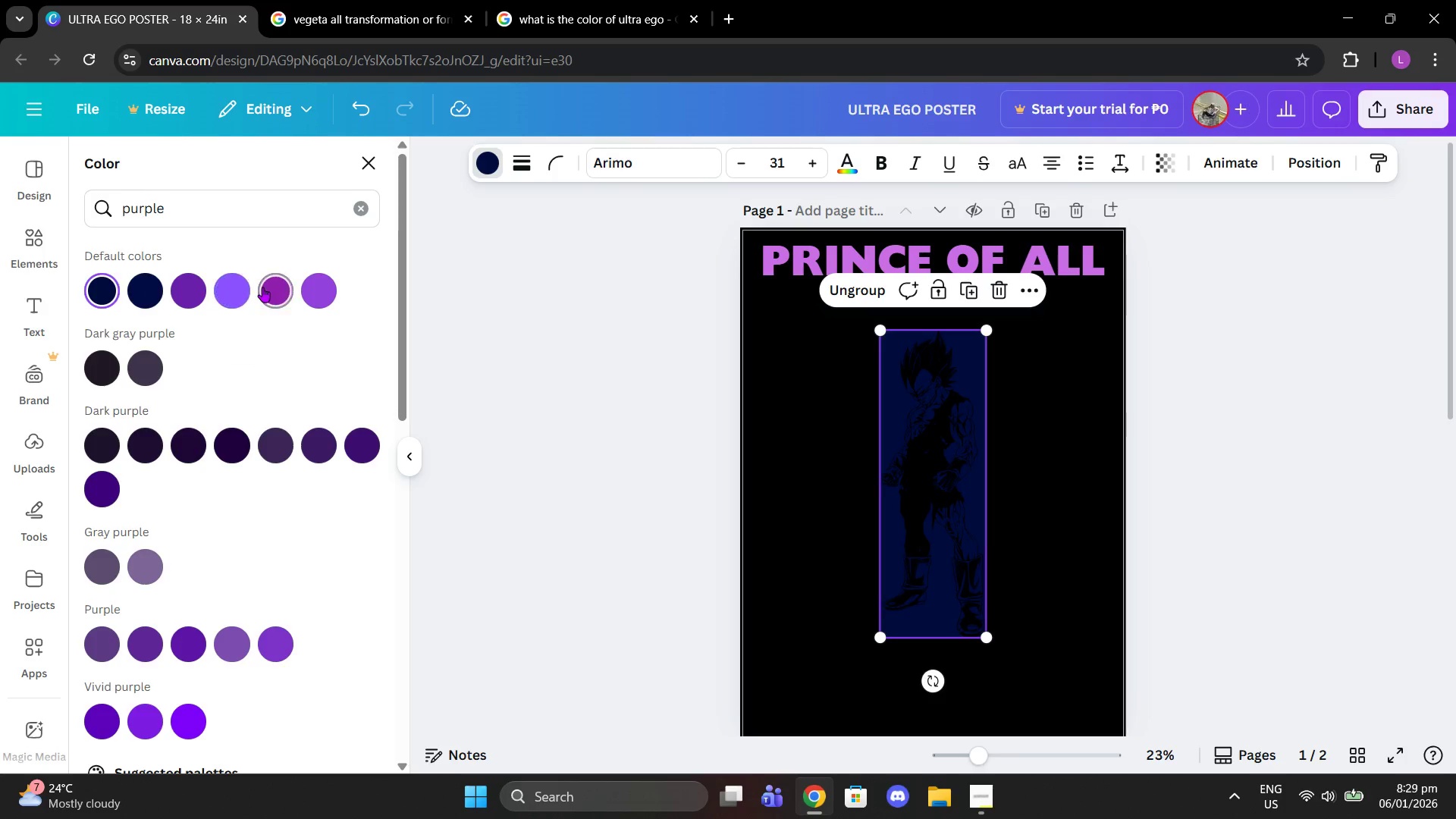 
double_click([199, 292])
 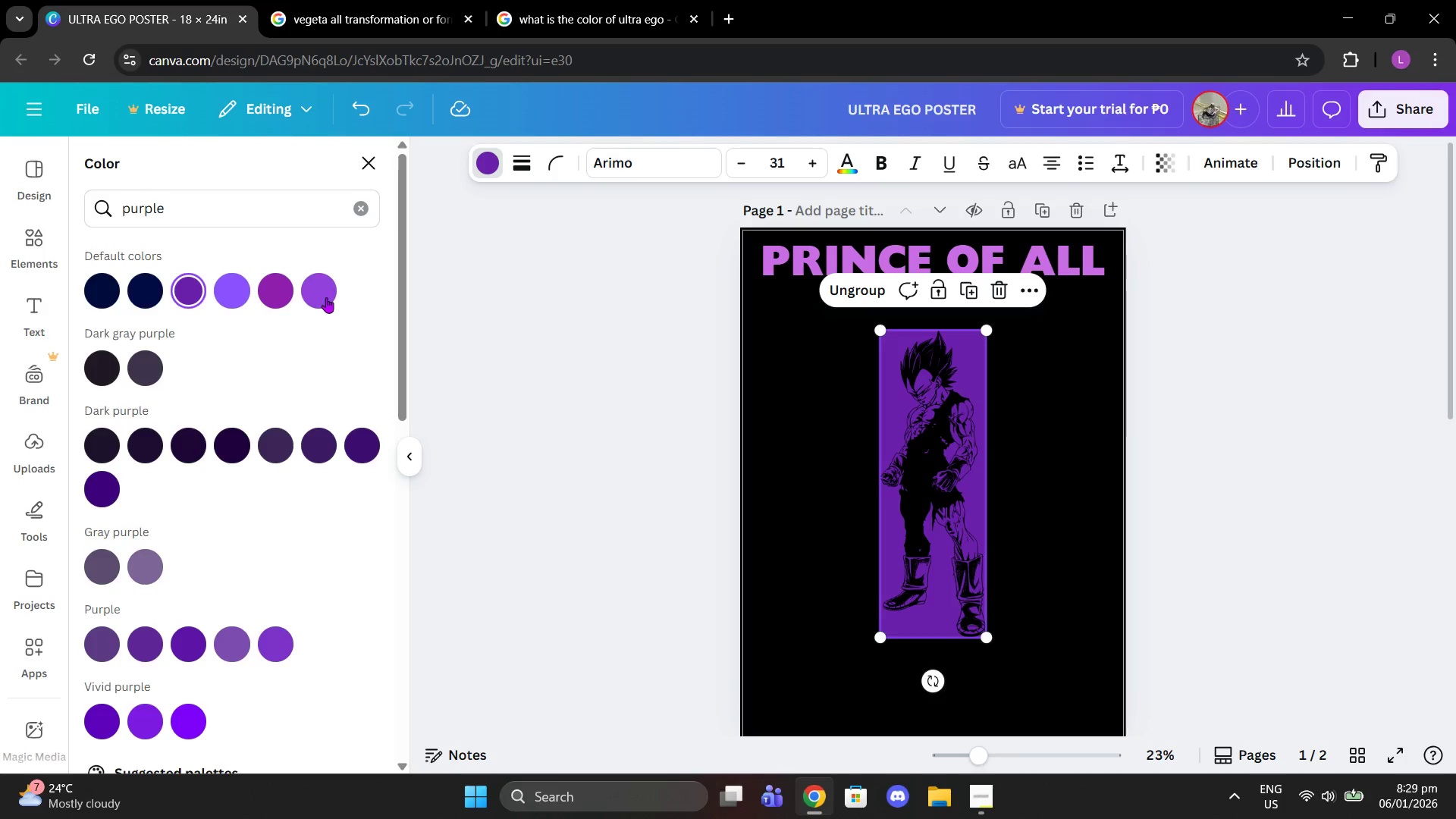 
double_click([237, 292])
 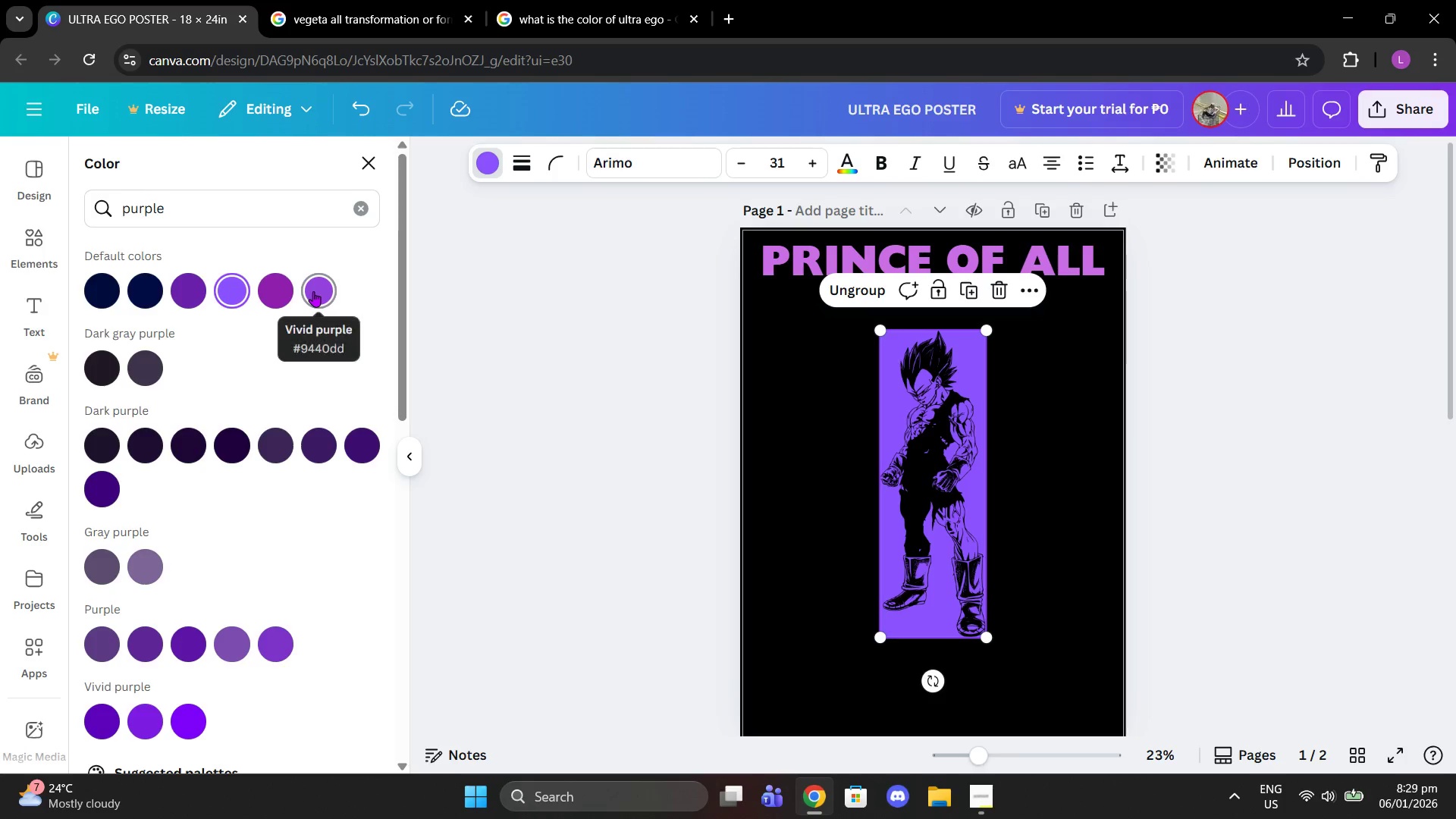 
left_click([313, 291])
 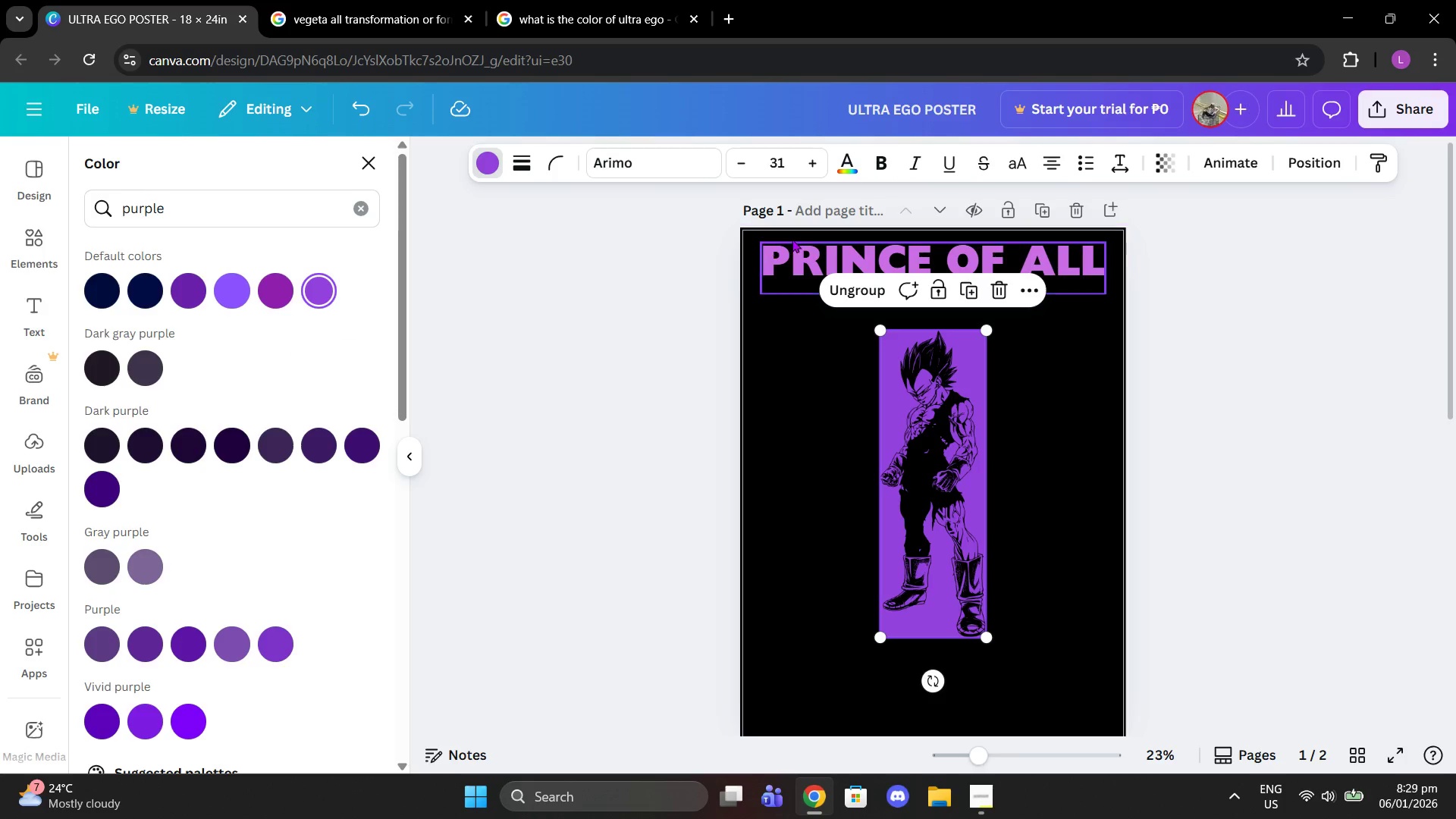 
left_click([799, 254])
 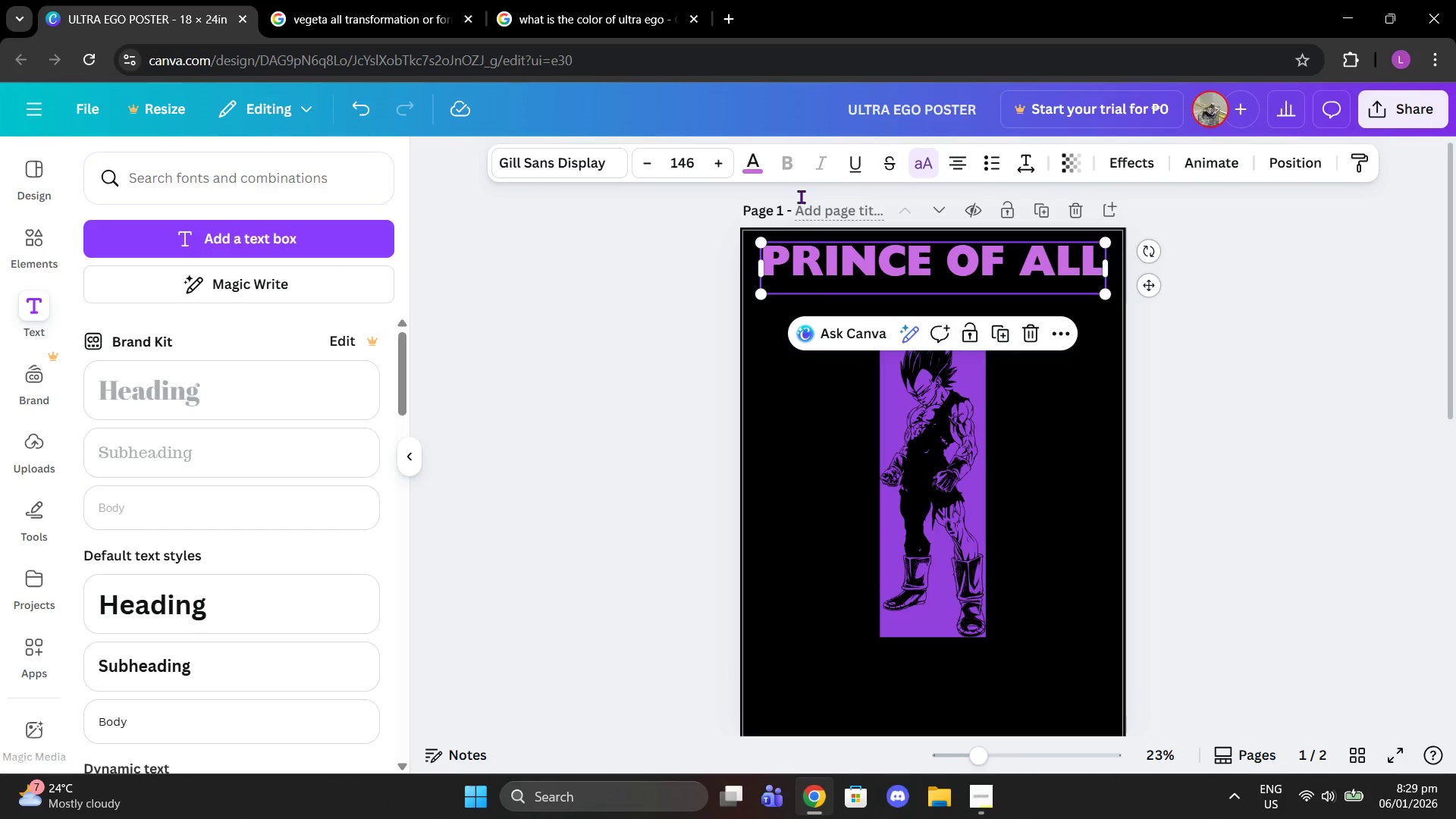 
left_click([761, 163])
 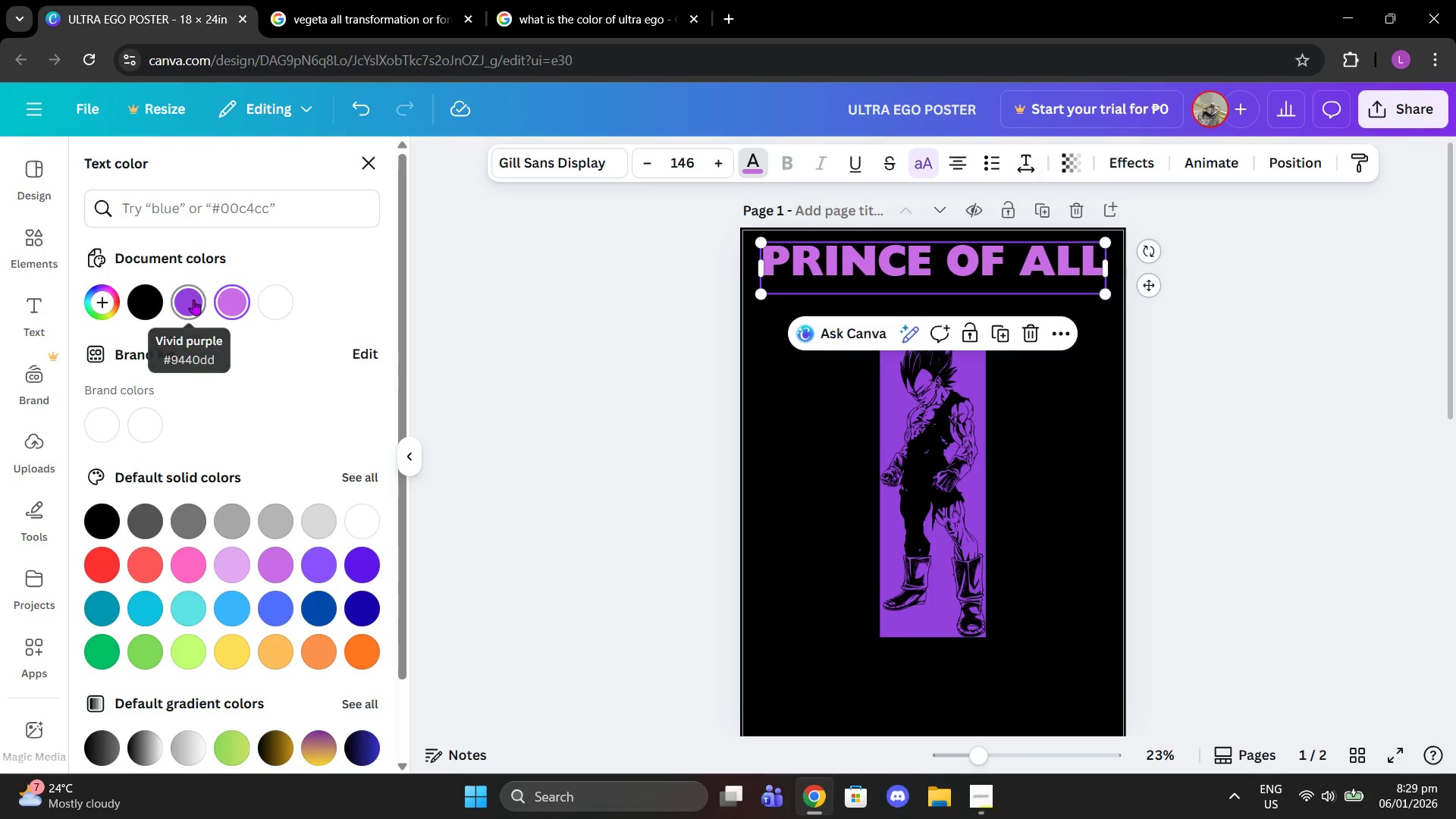 
double_click([661, 338])
 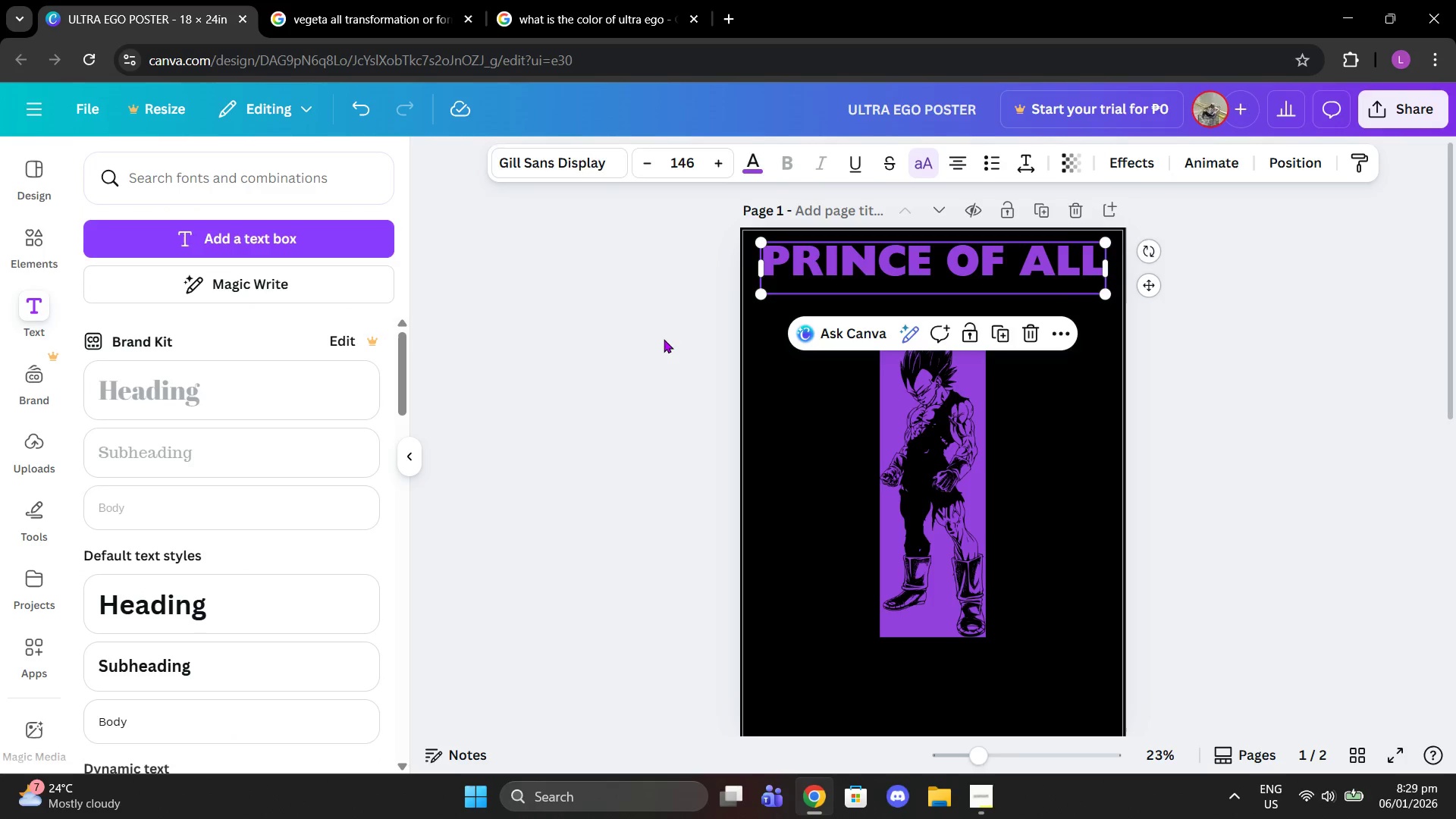 
triple_click([664, 340])
 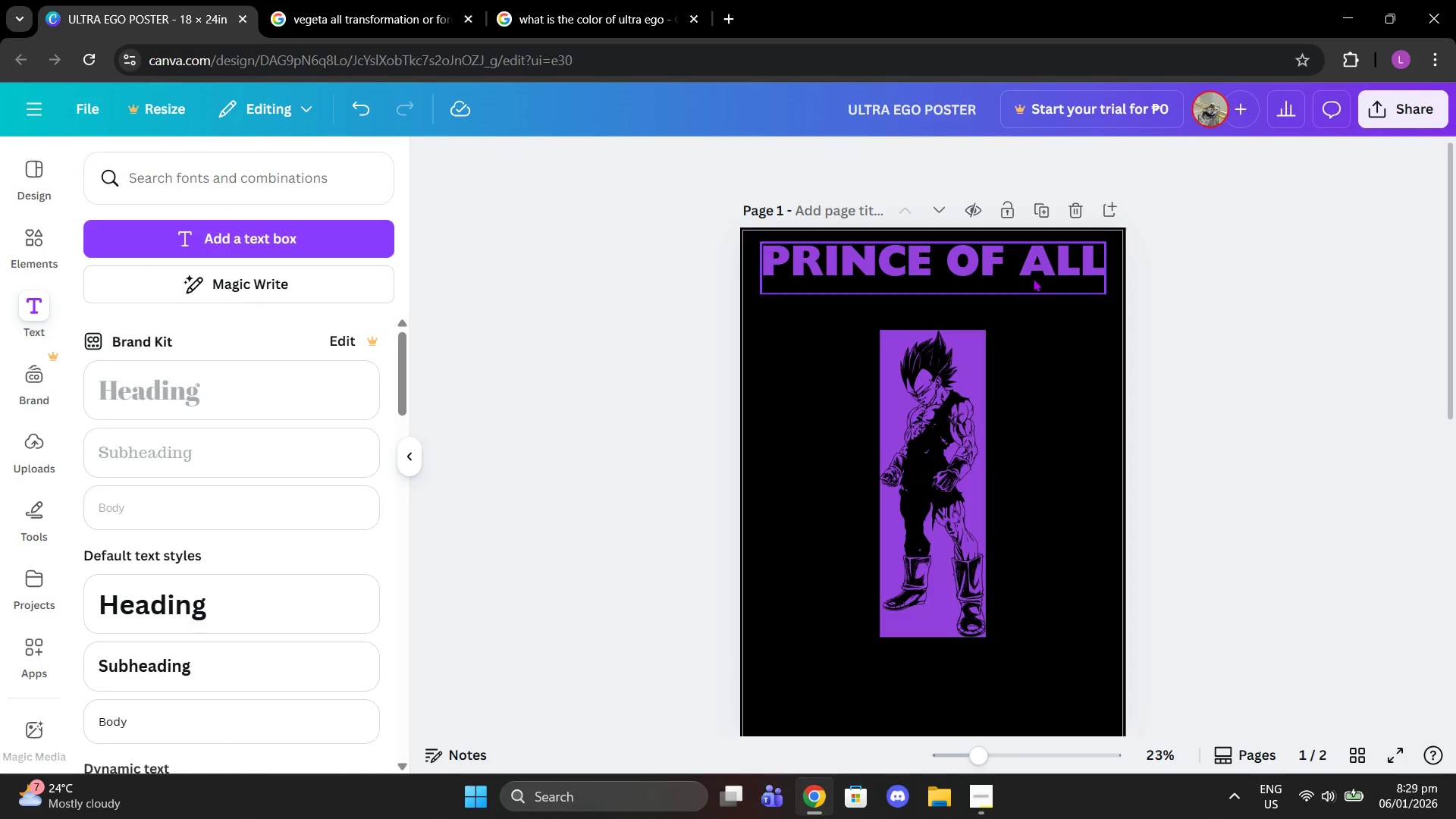 
left_click([1024, 263])
 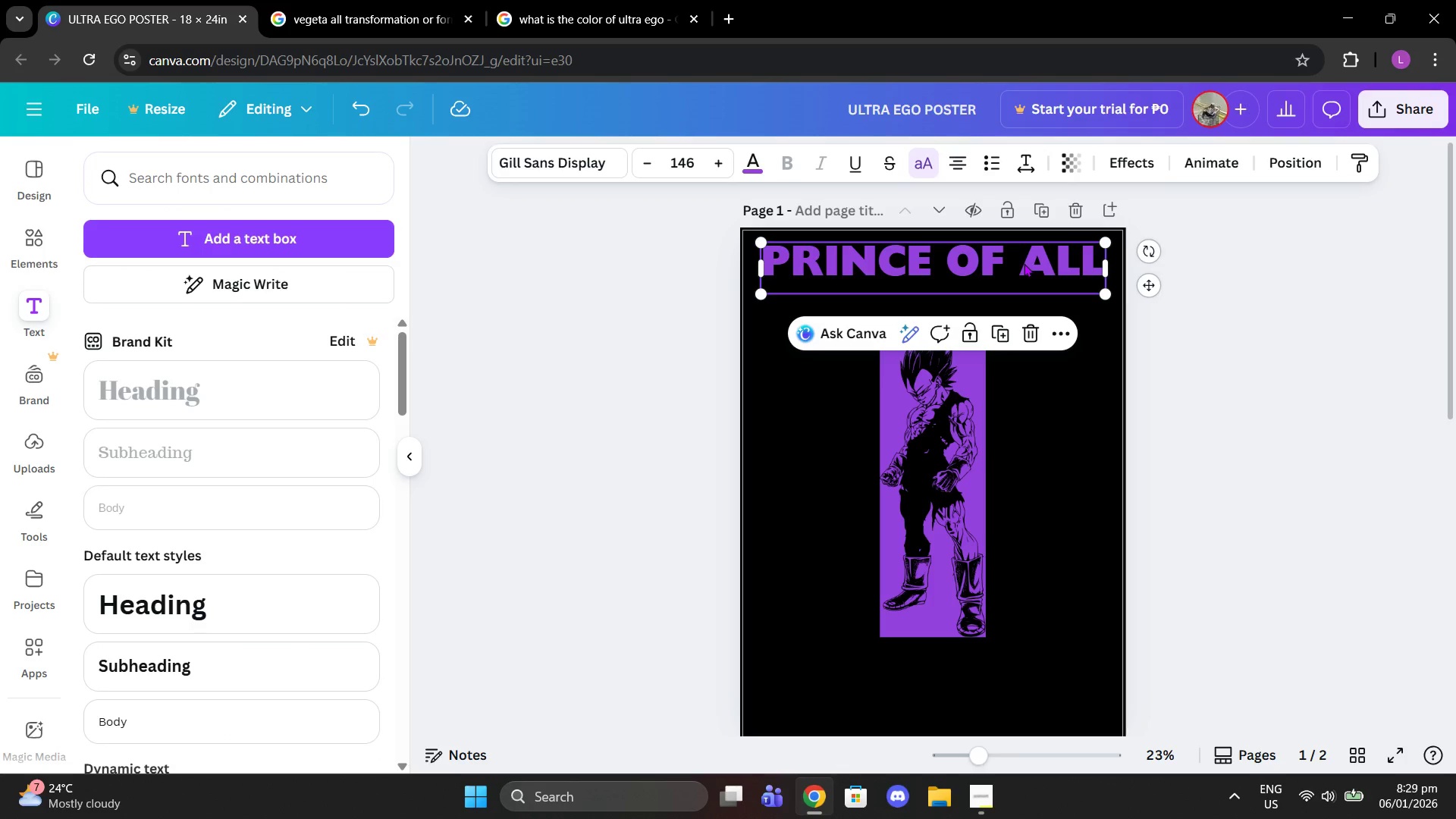 
key(Control+ControlLeft)
 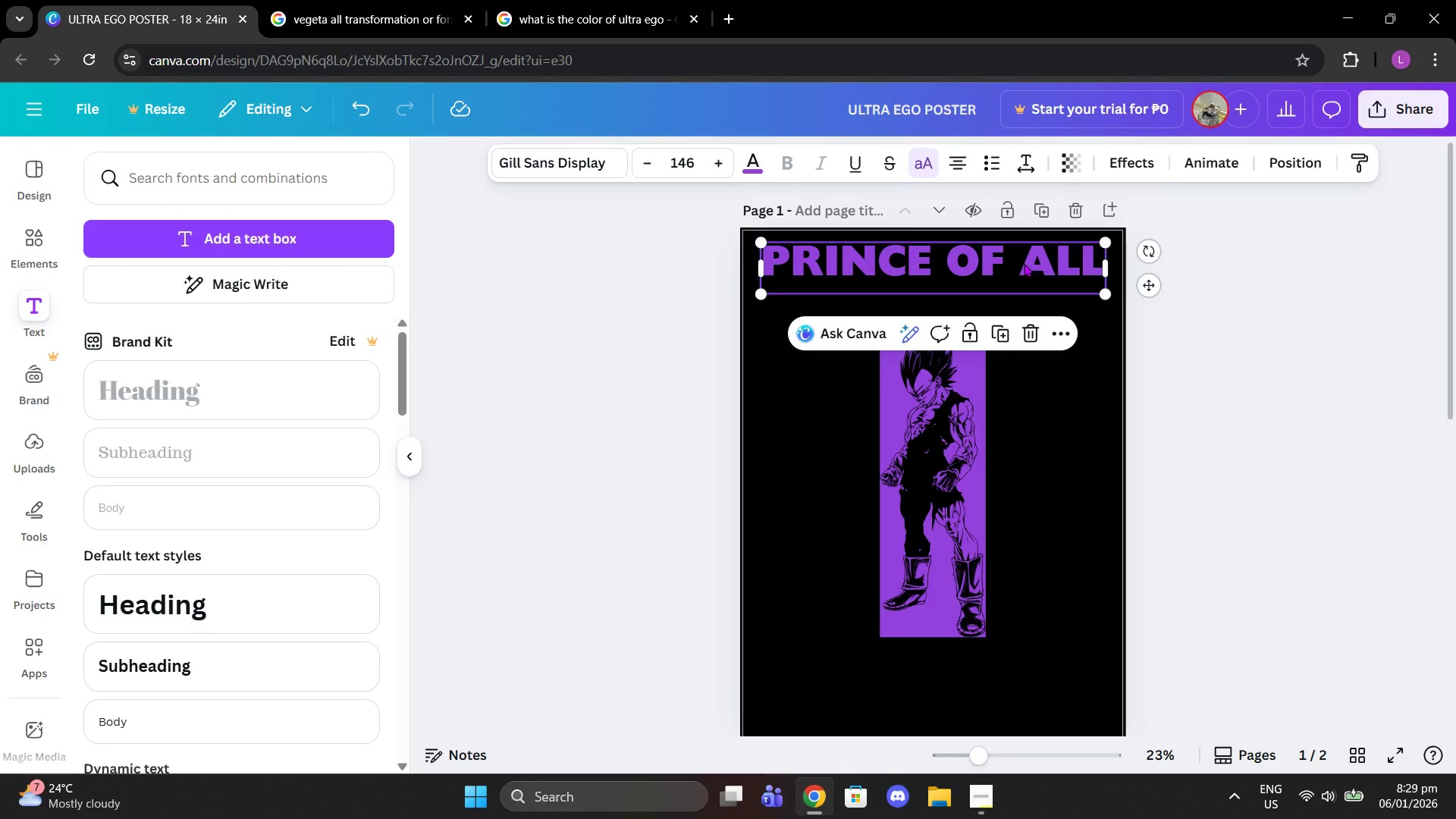 
key(Control+C)
 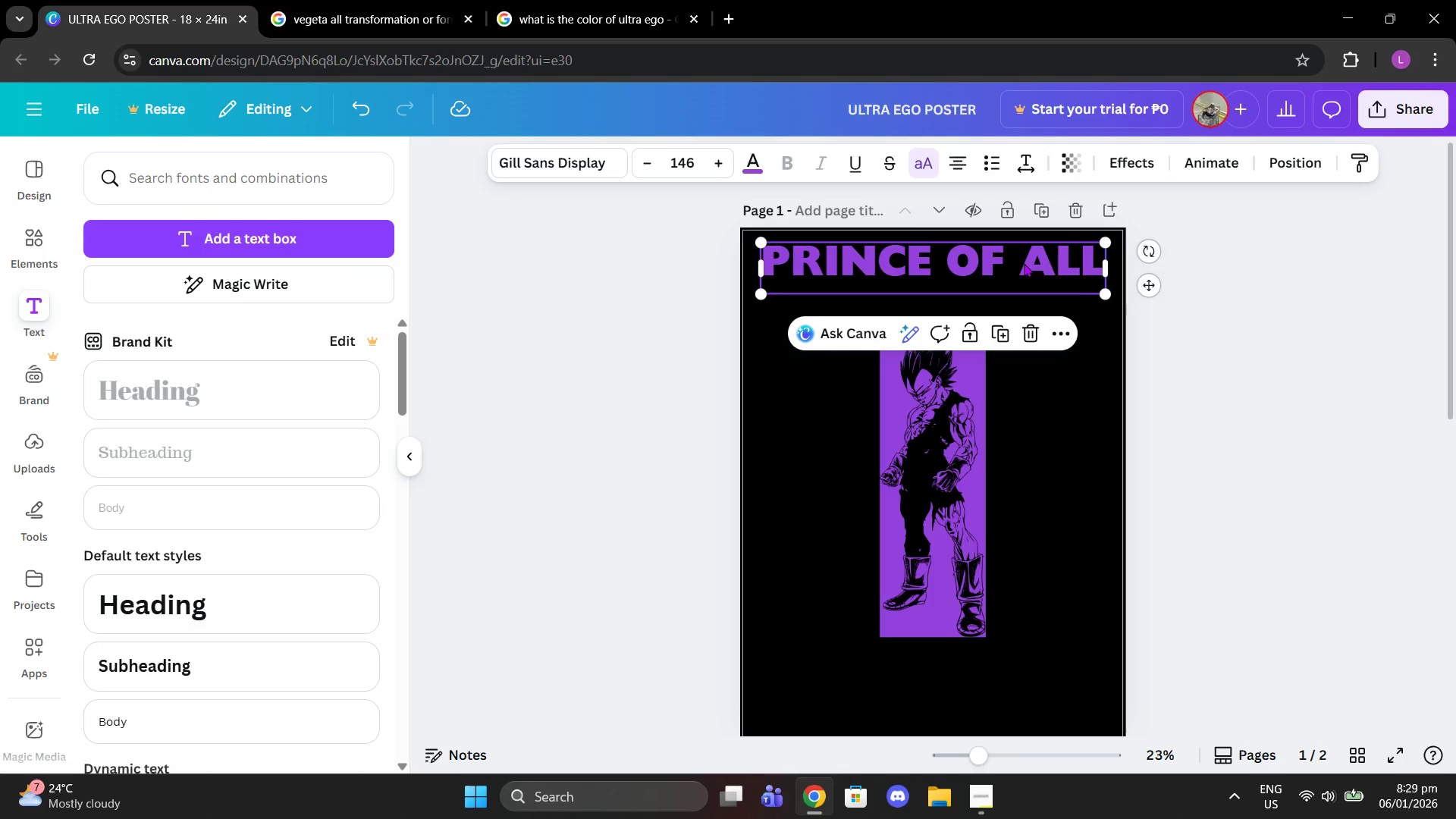 
key(Control+ControlLeft)
 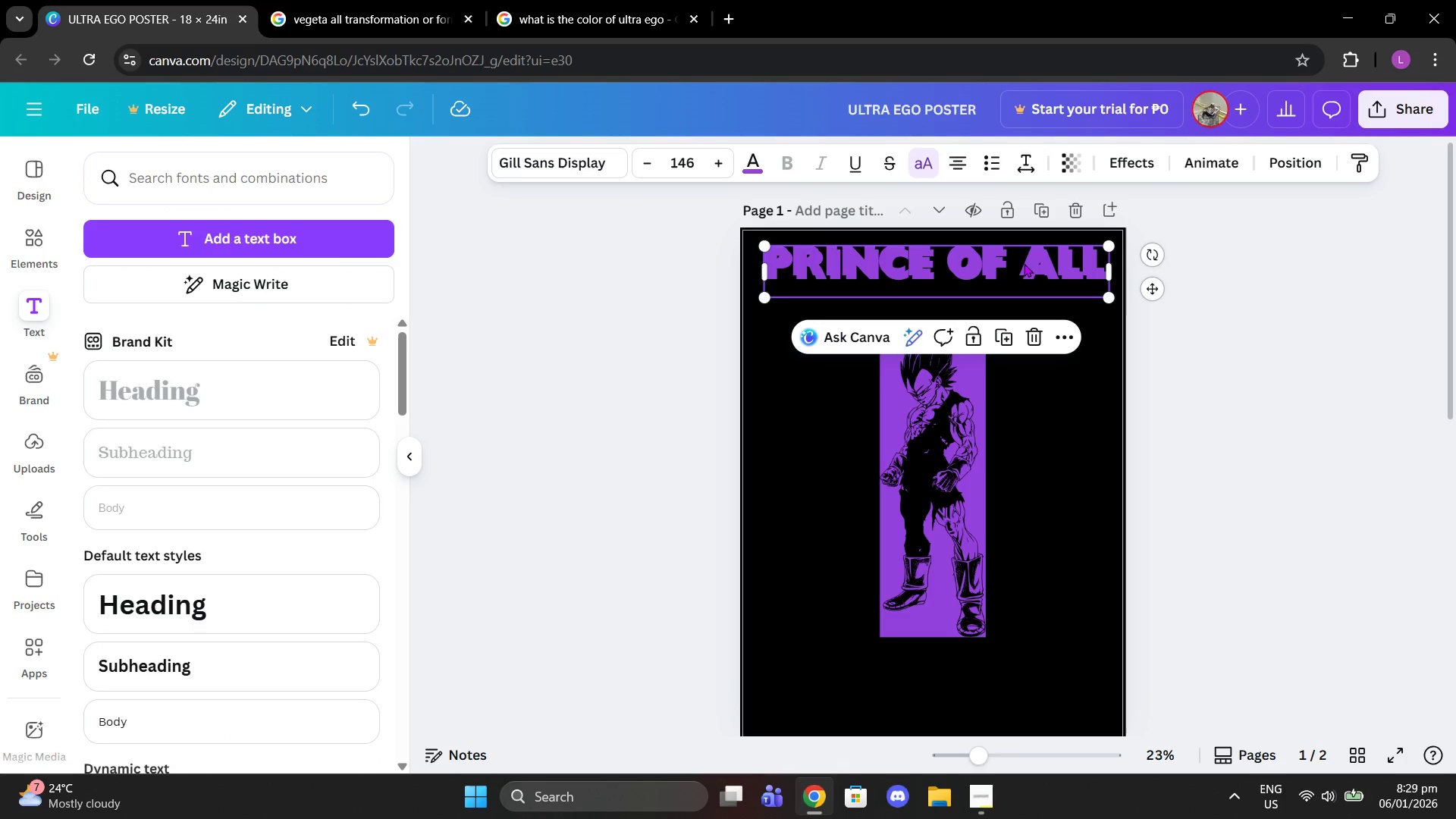 
key(Control+V)
 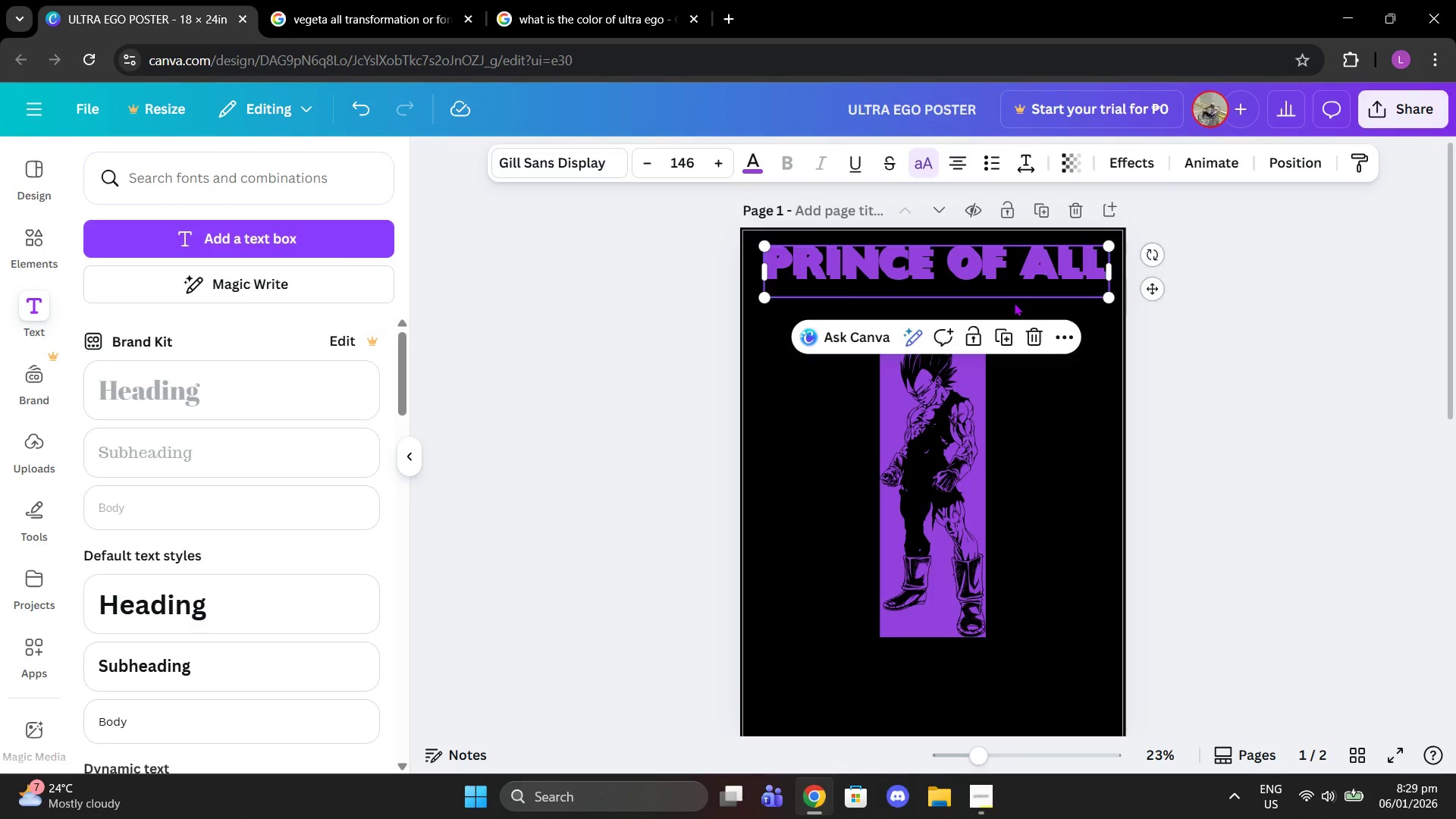 
left_click_drag(start_coordinate=[1024, 263], to_coordinate=[1006, 338])
 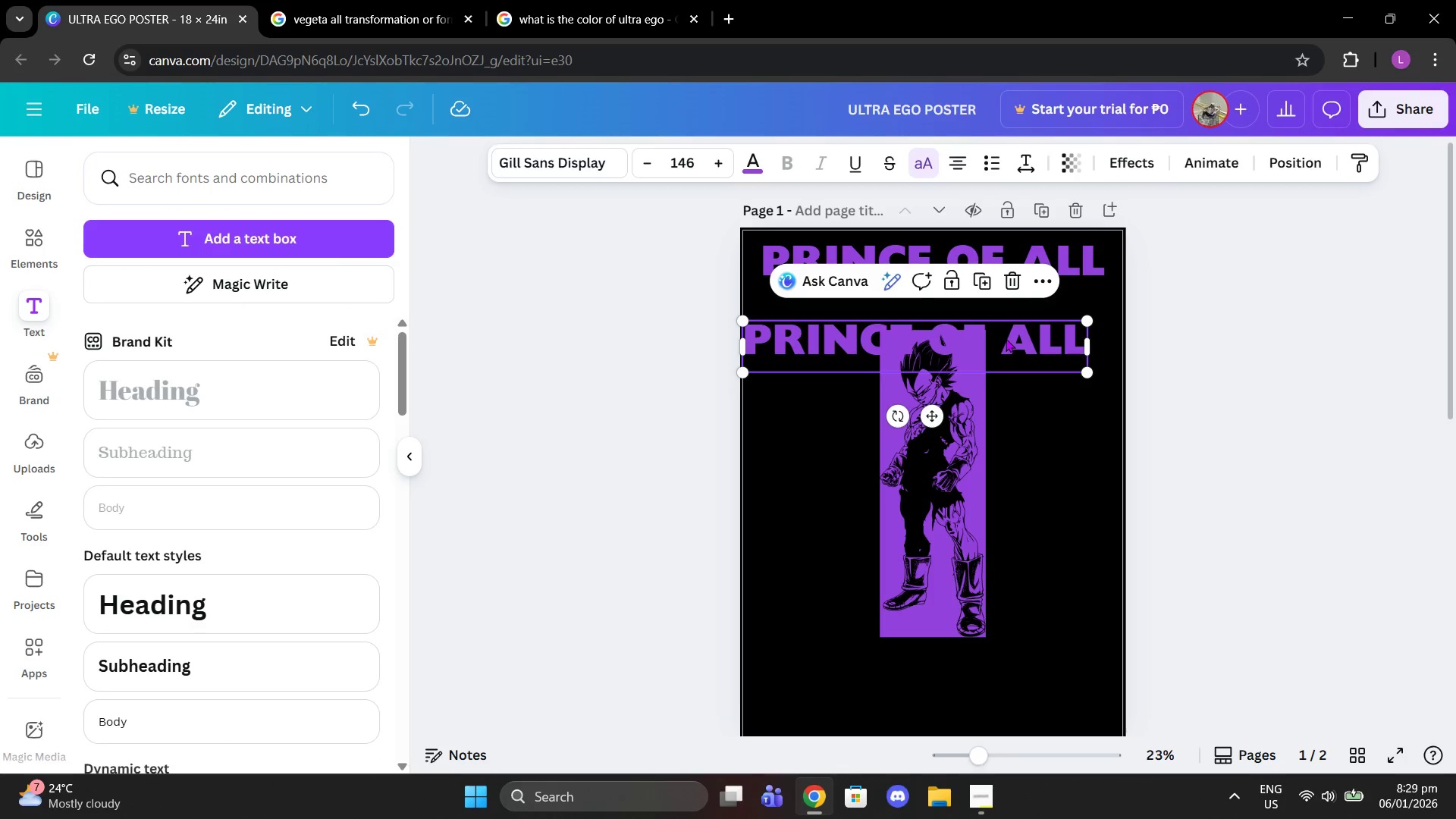 
double_click([1006, 338])
 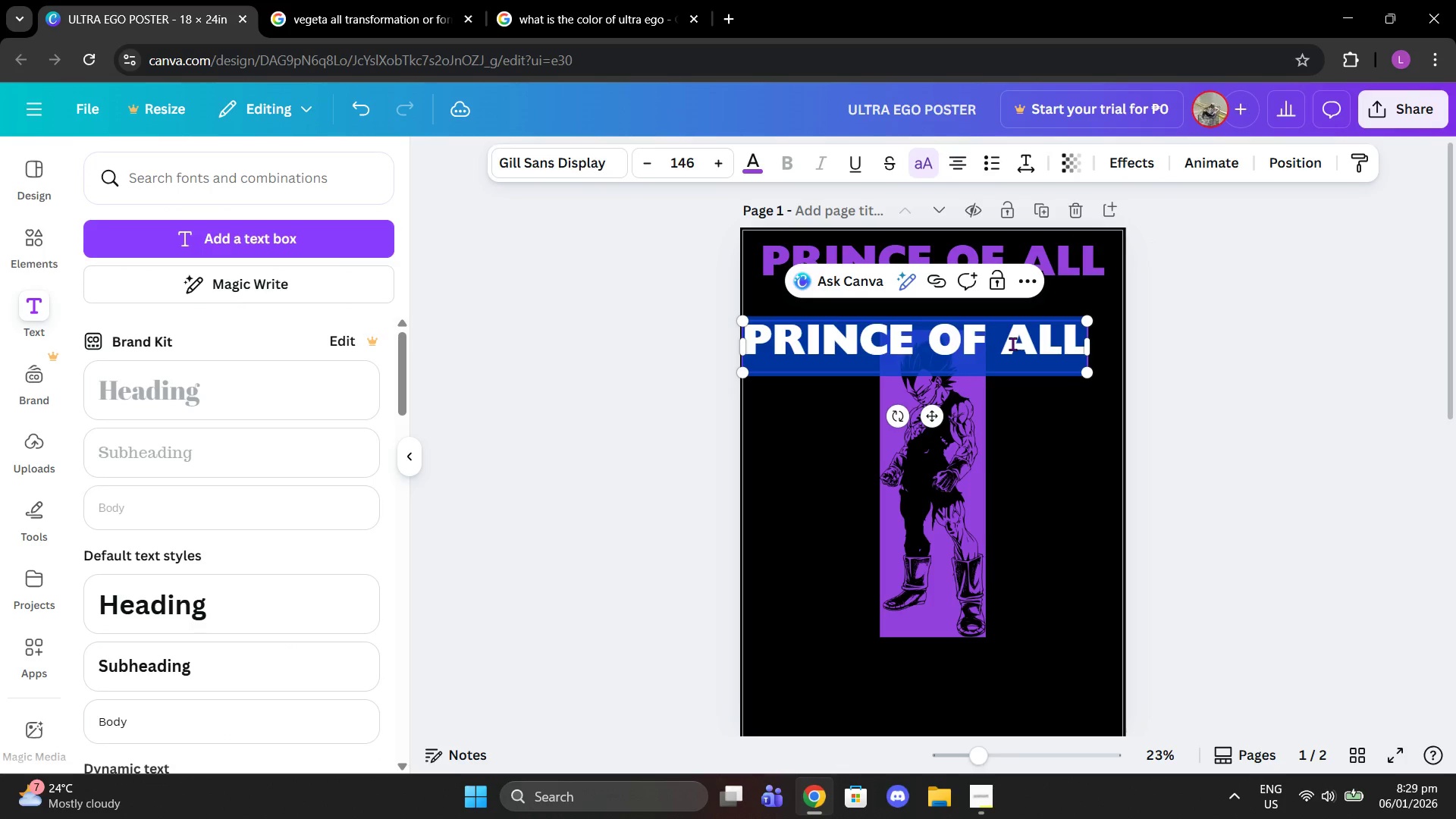 
type(saiyans)
 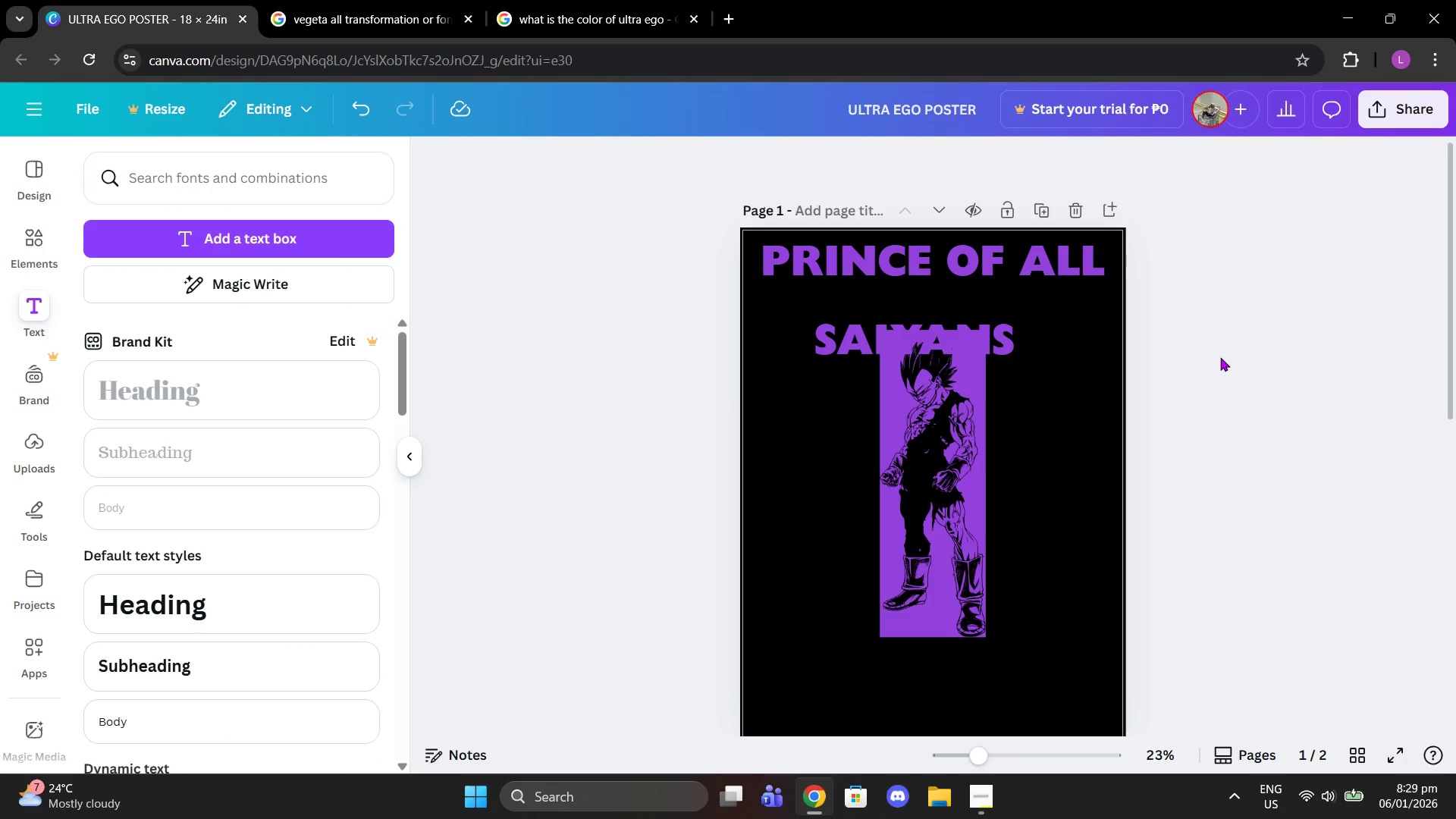 
left_click_drag(start_coordinate=[921, 333], to_coordinate=[867, 287])
 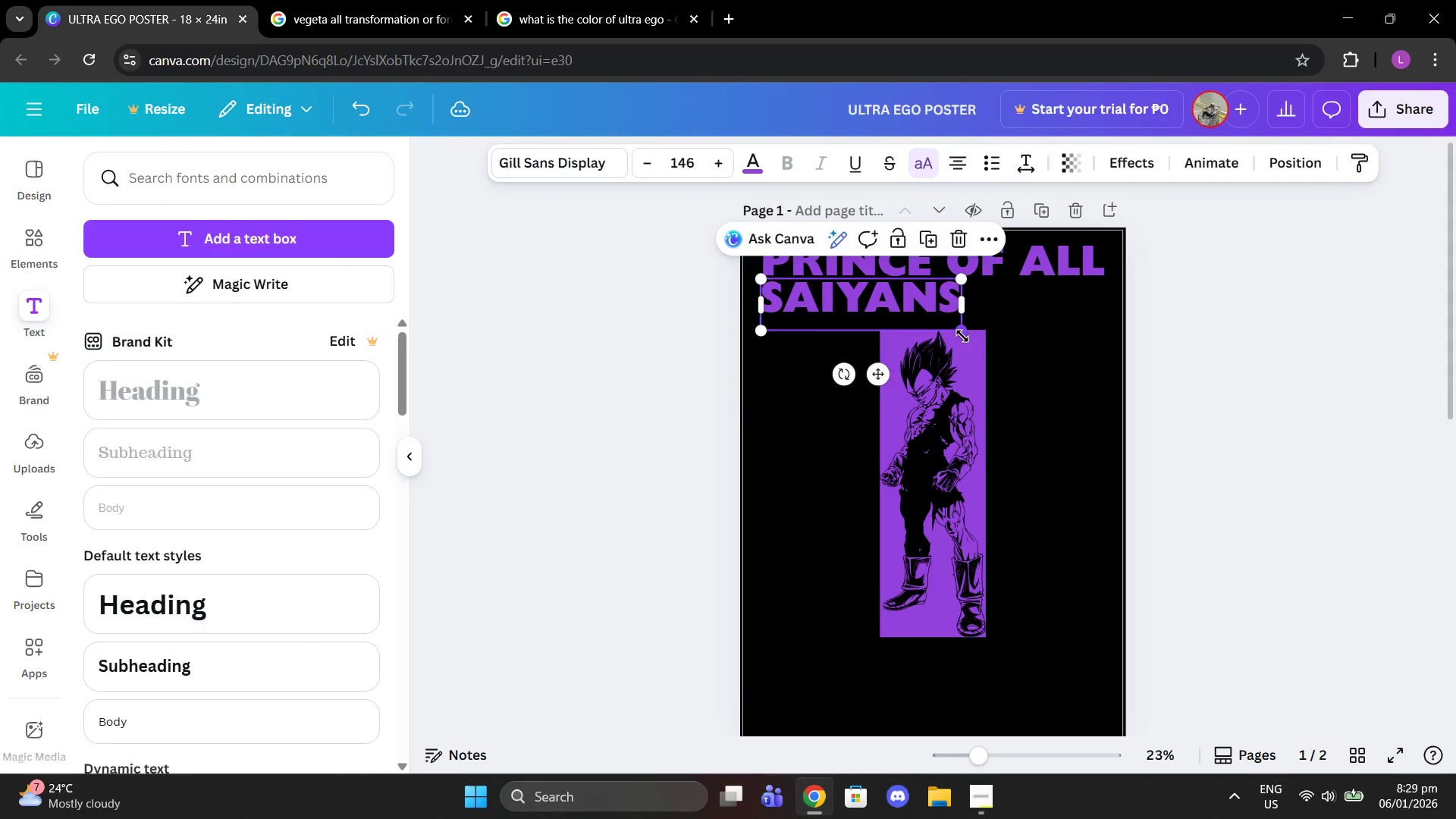 
left_click_drag(start_coordinate=[962, 336], to_coordinate=[1103, 385])
 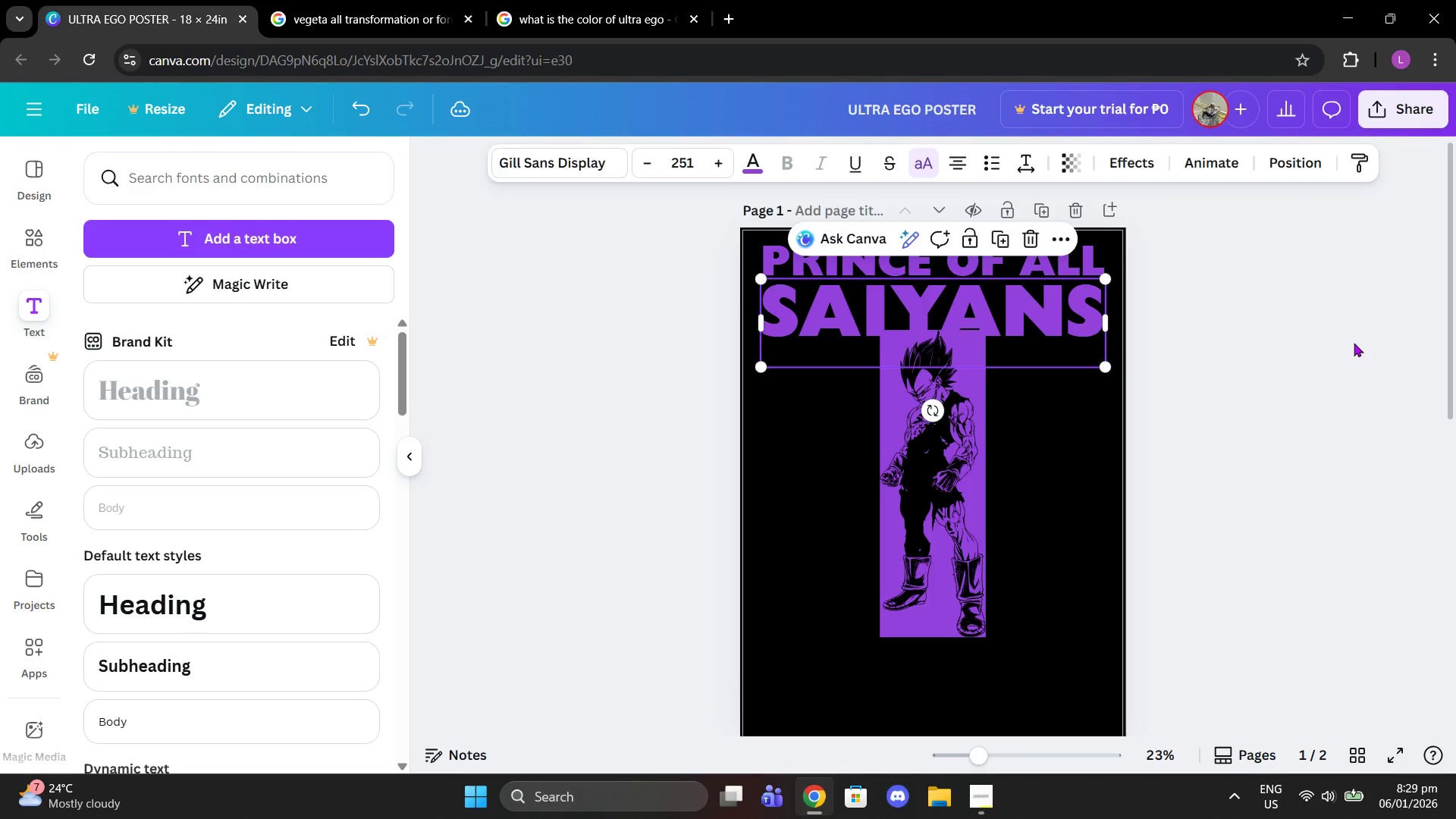 
left_click([1354, 343])
 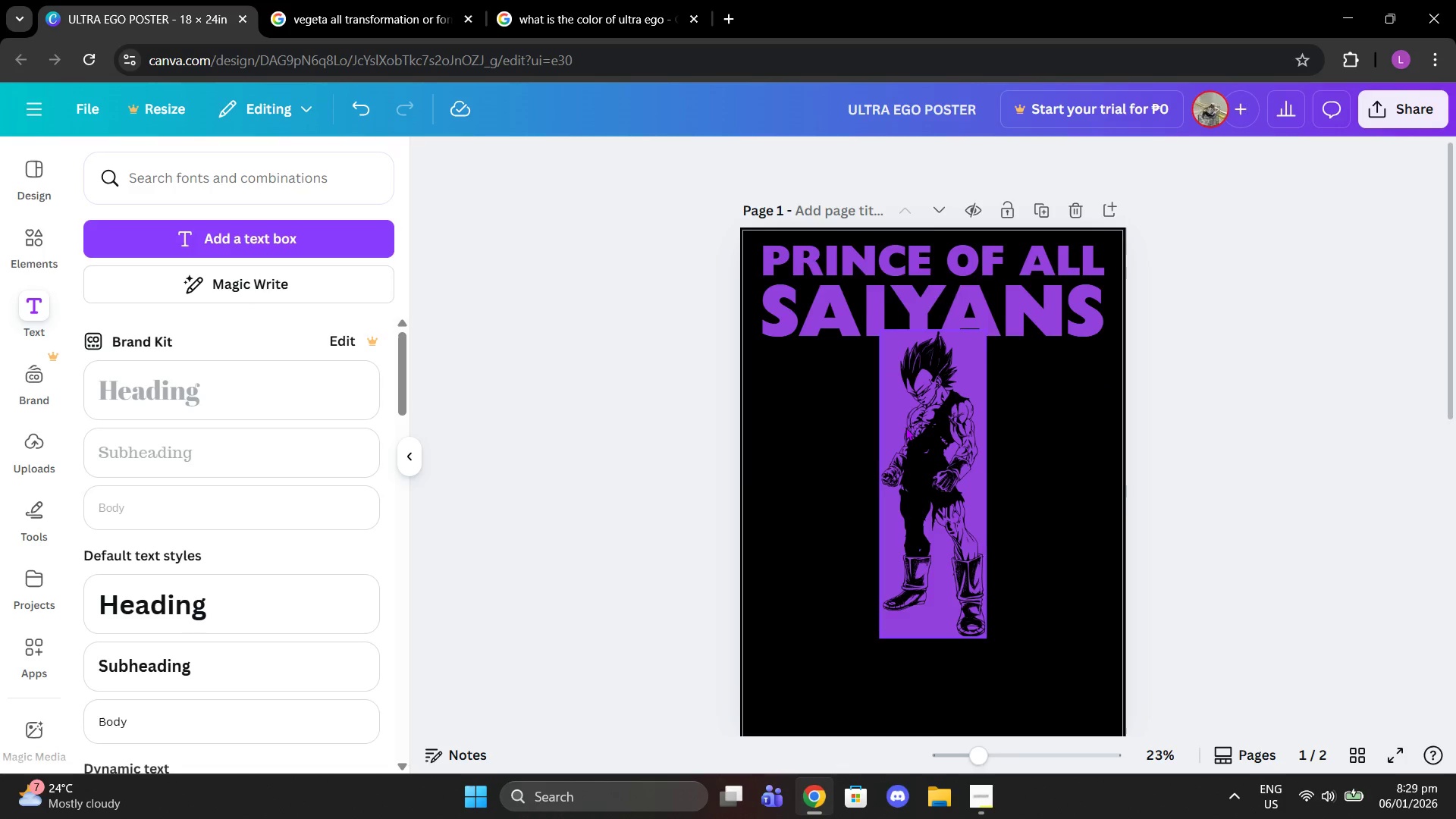 
left_click_drag(start_coordinate=[905, 427], to_coordinate=[907, 465])
 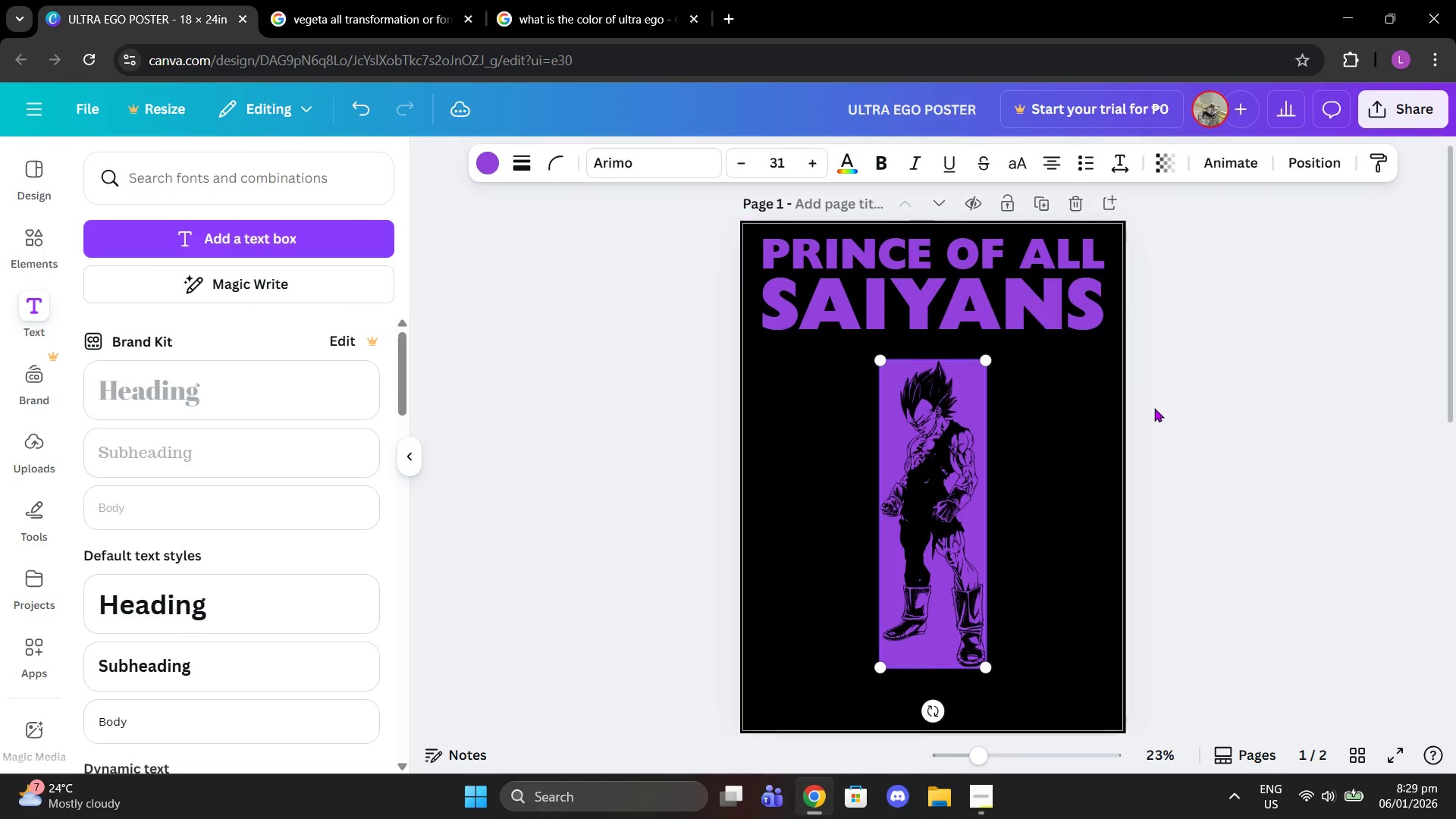 
scroll: coordinate [1154, 408], scroll_direction: down, amount: 1.0
 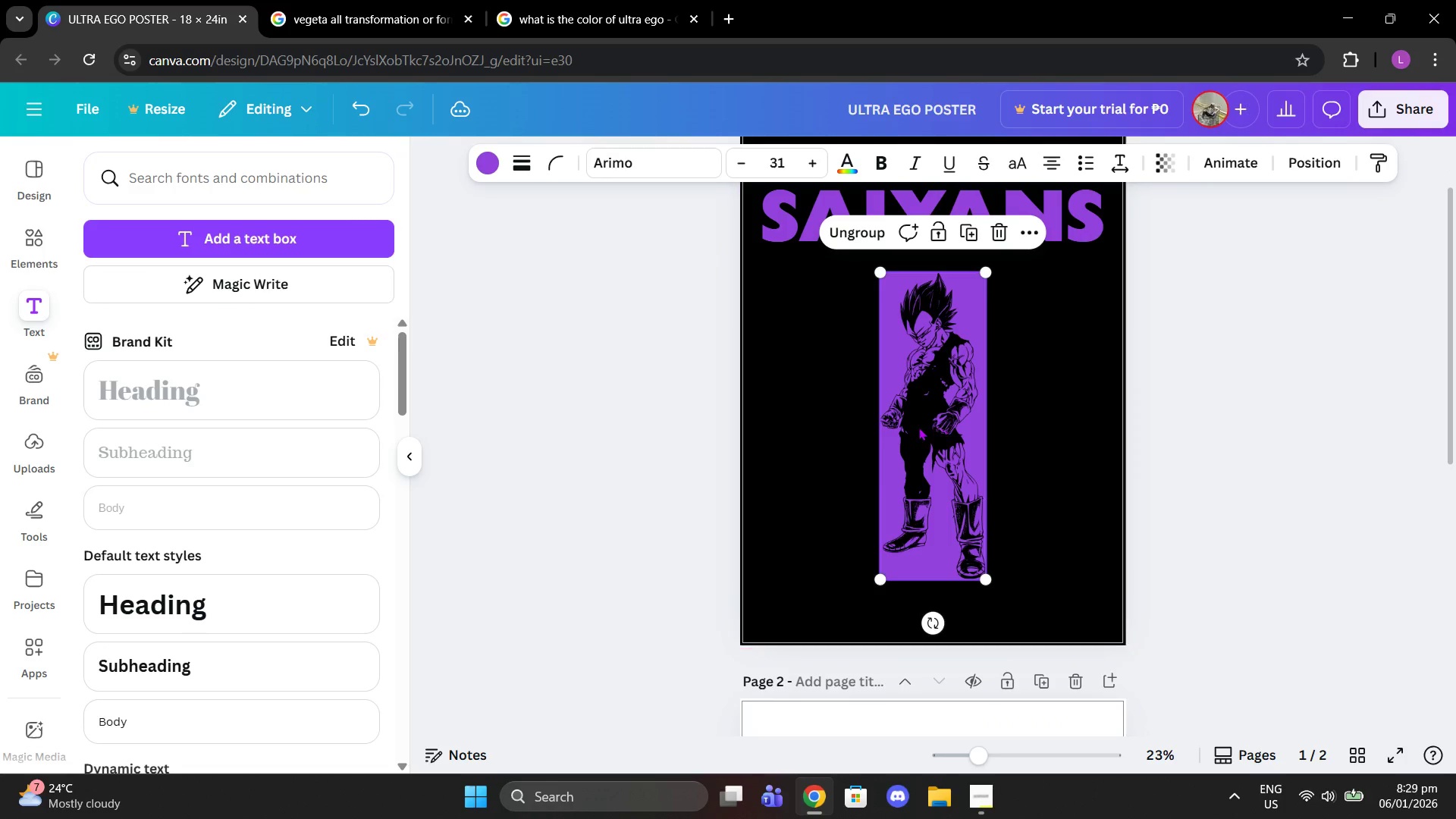 
left_click_drag(start_coordinate=[918, 427], to_coordinate=[918, 391])
 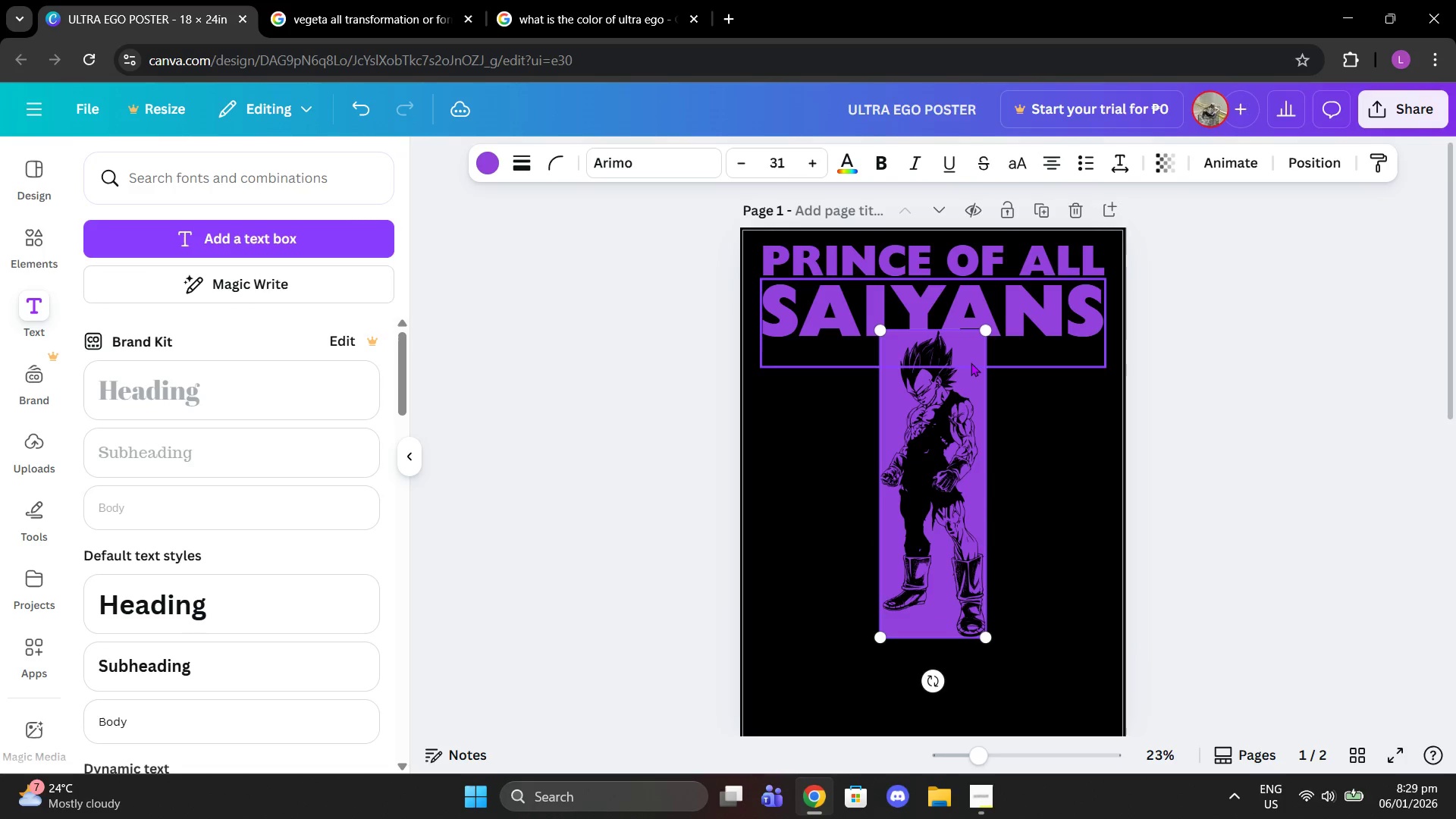 
scroll: coordinate [971, 362], scroll_direction: up, amount: 1.0
 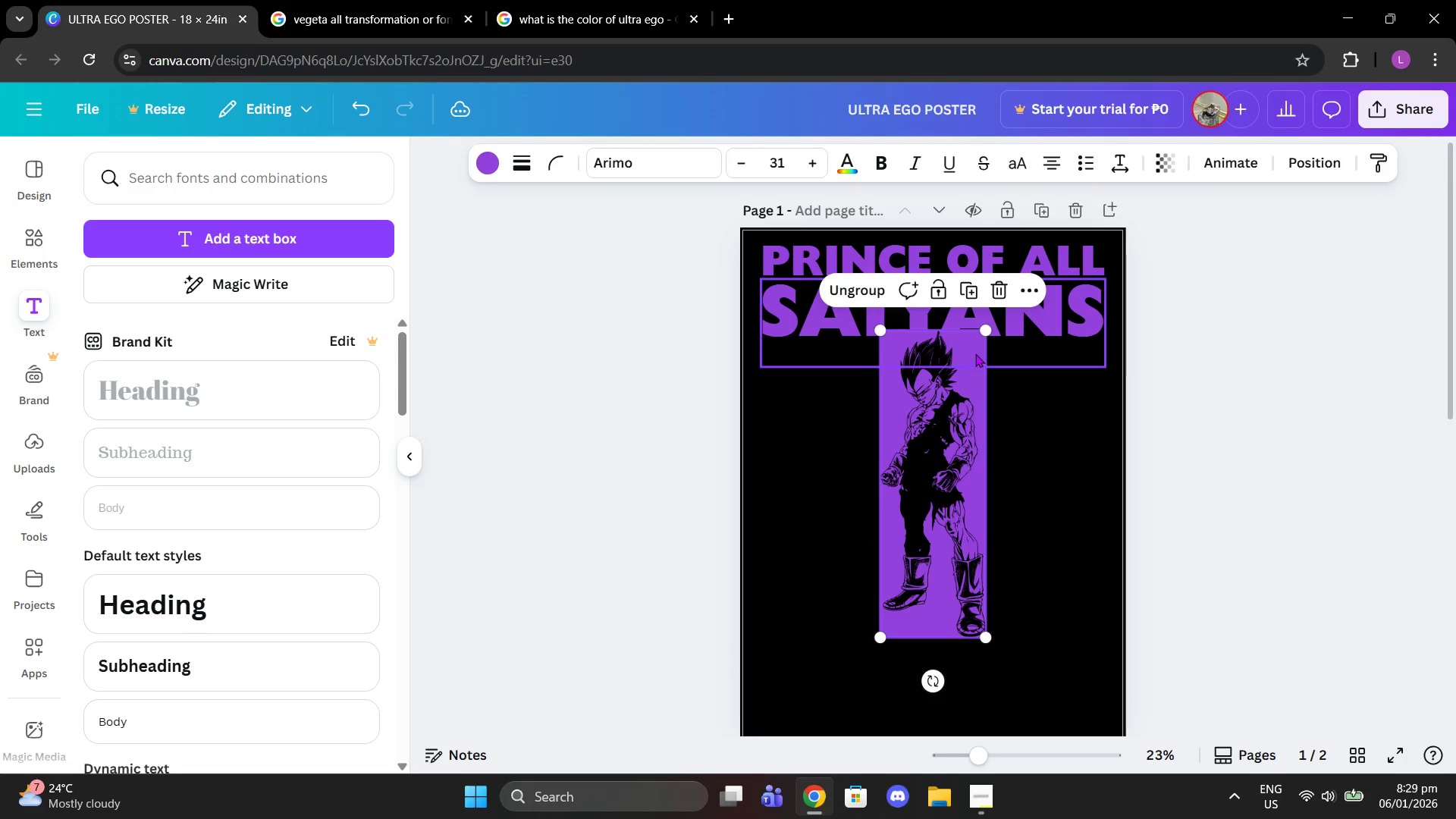 
left_click([977, 353])
 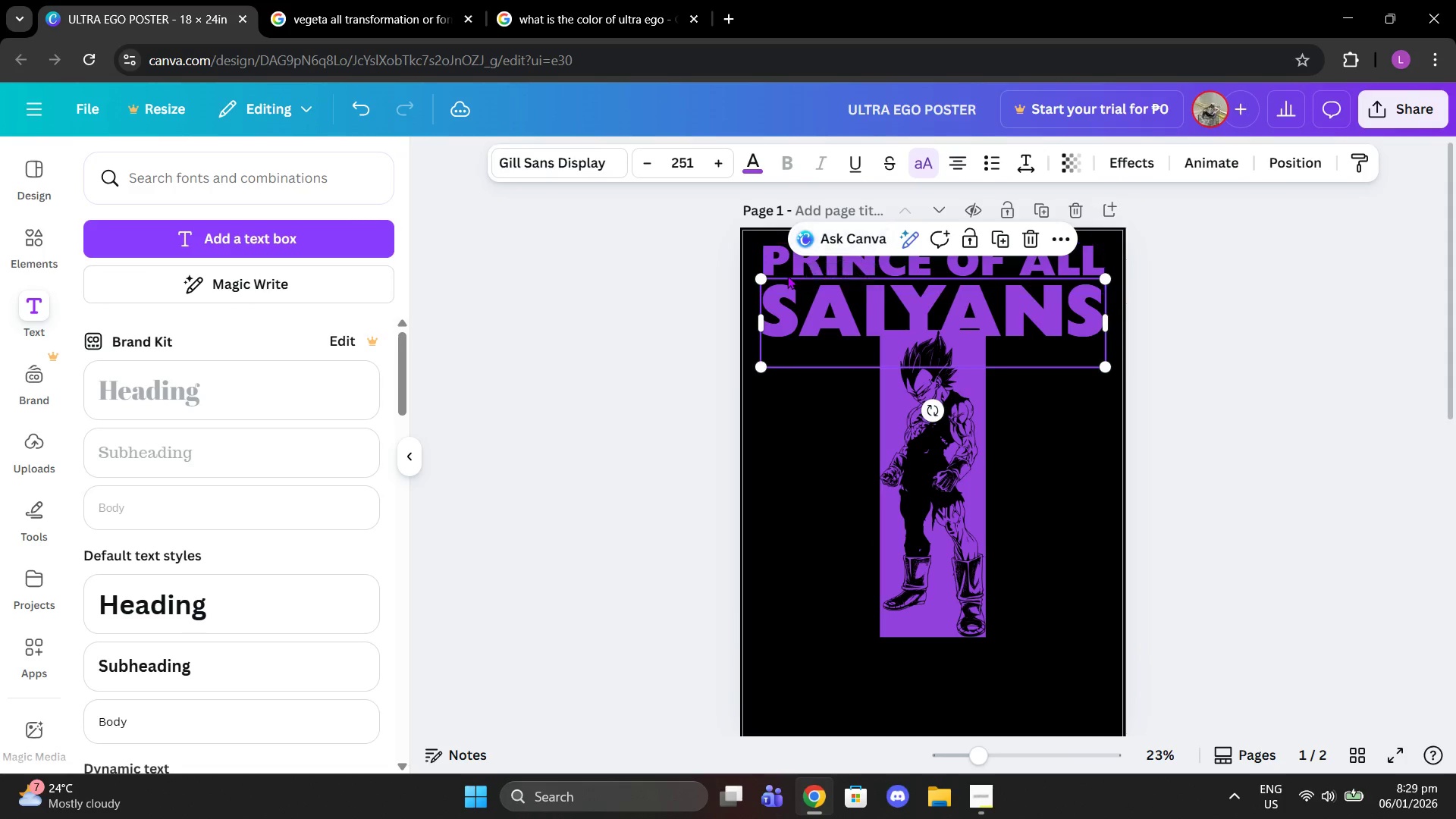 
left_click([778, 271])
 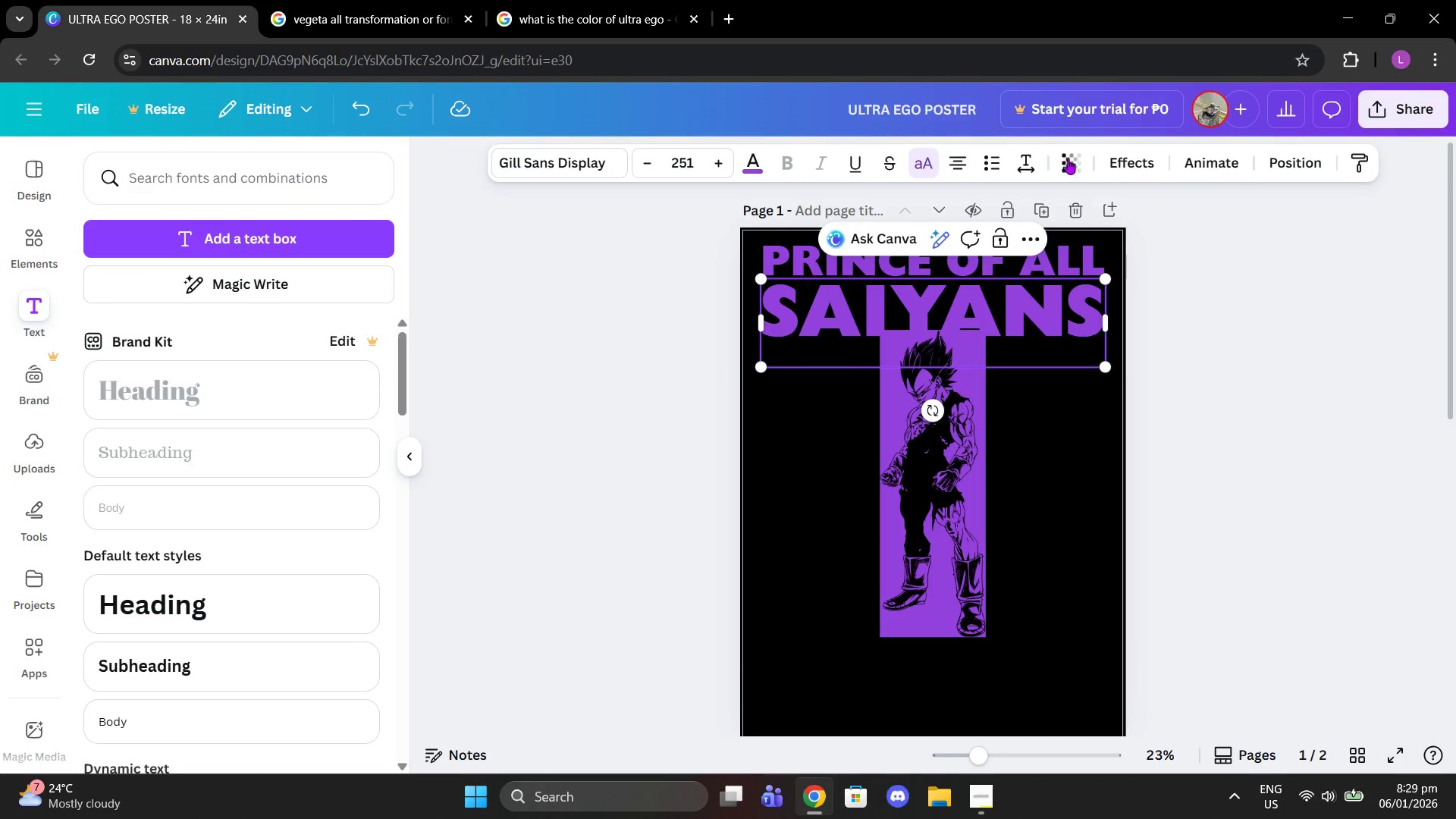 
left_click([1144, 154])
 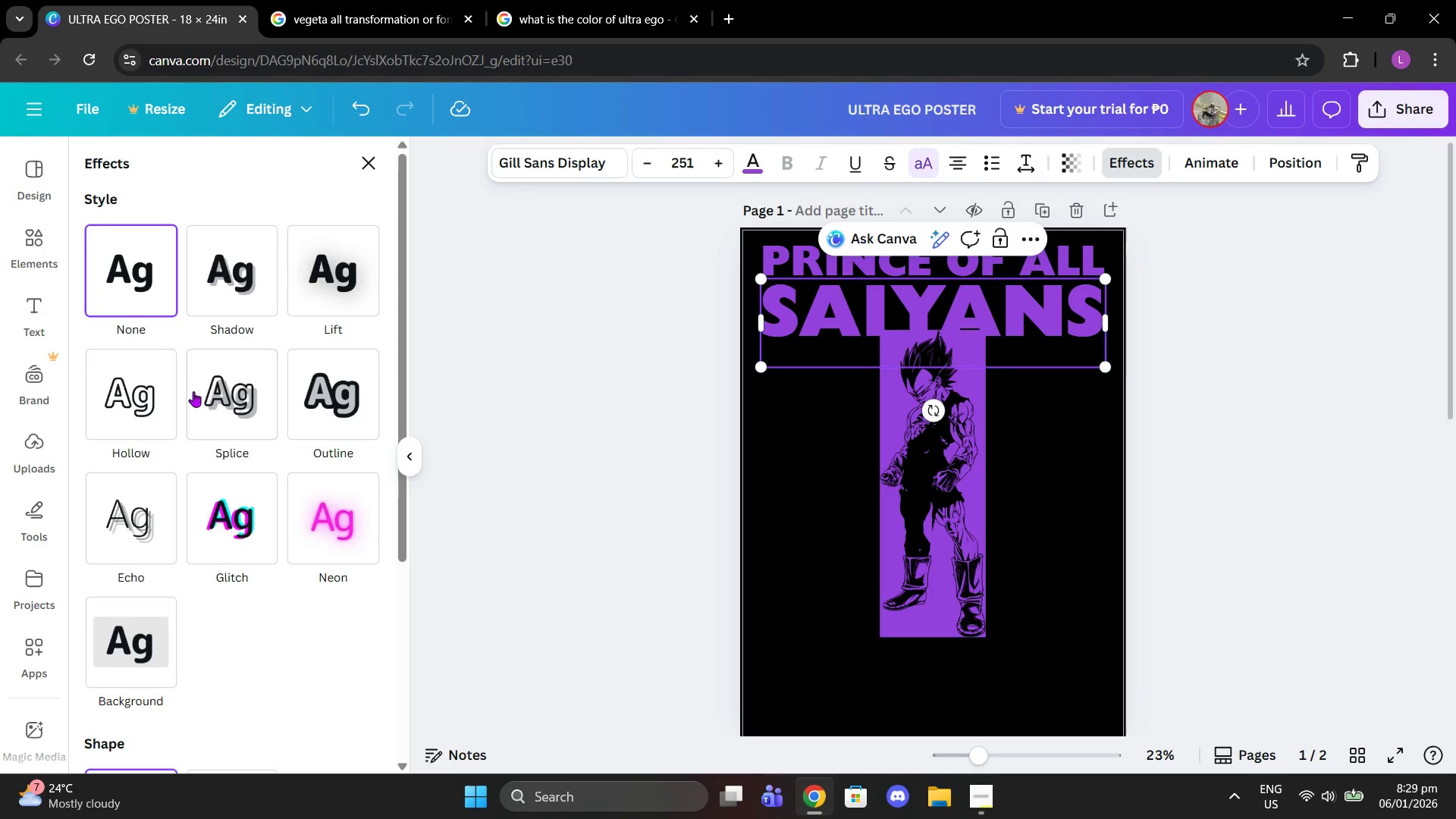 
left_click([146, 405])
 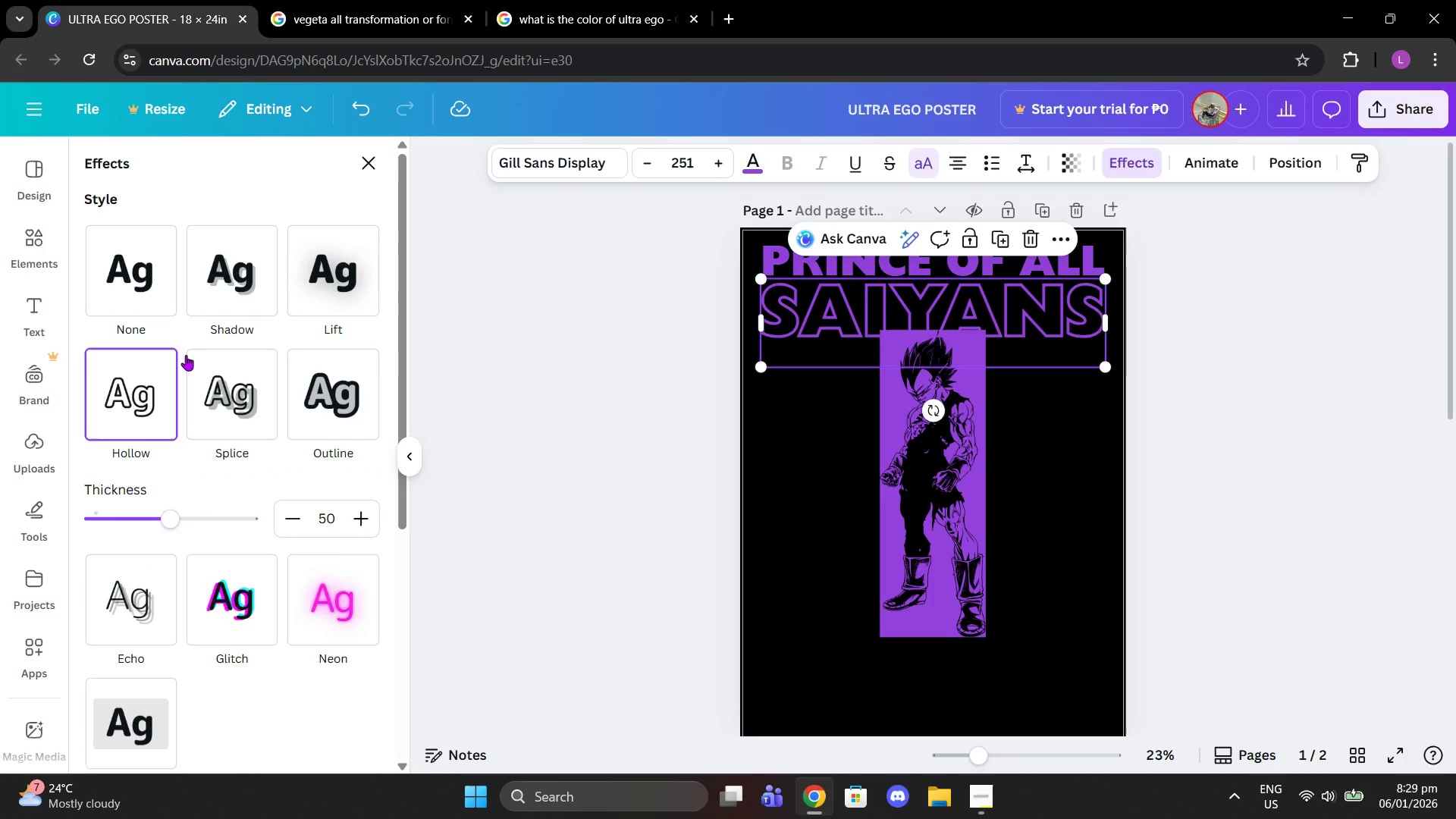 
left_click([154, 309])
 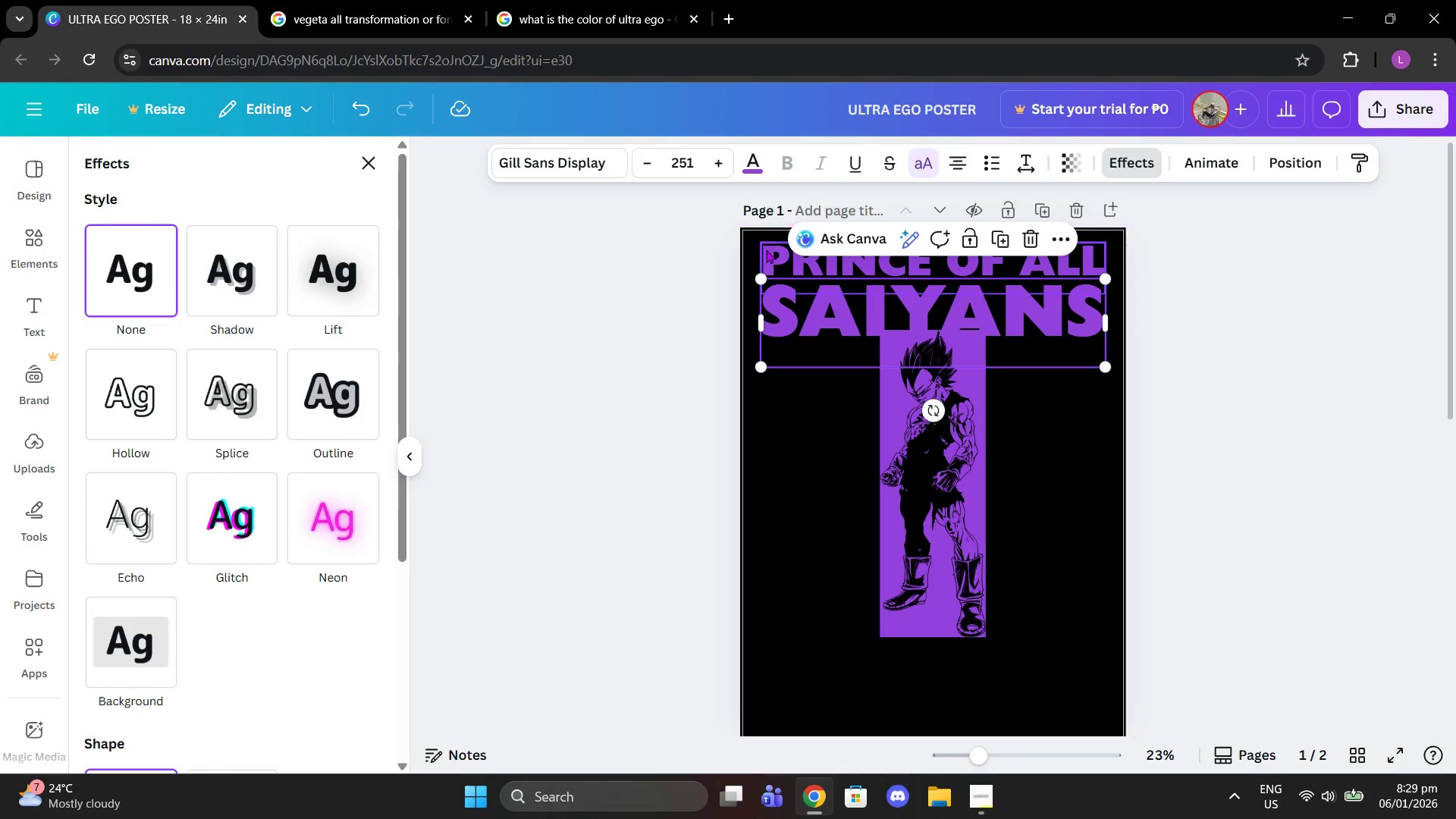 
left_click([773, 253])
 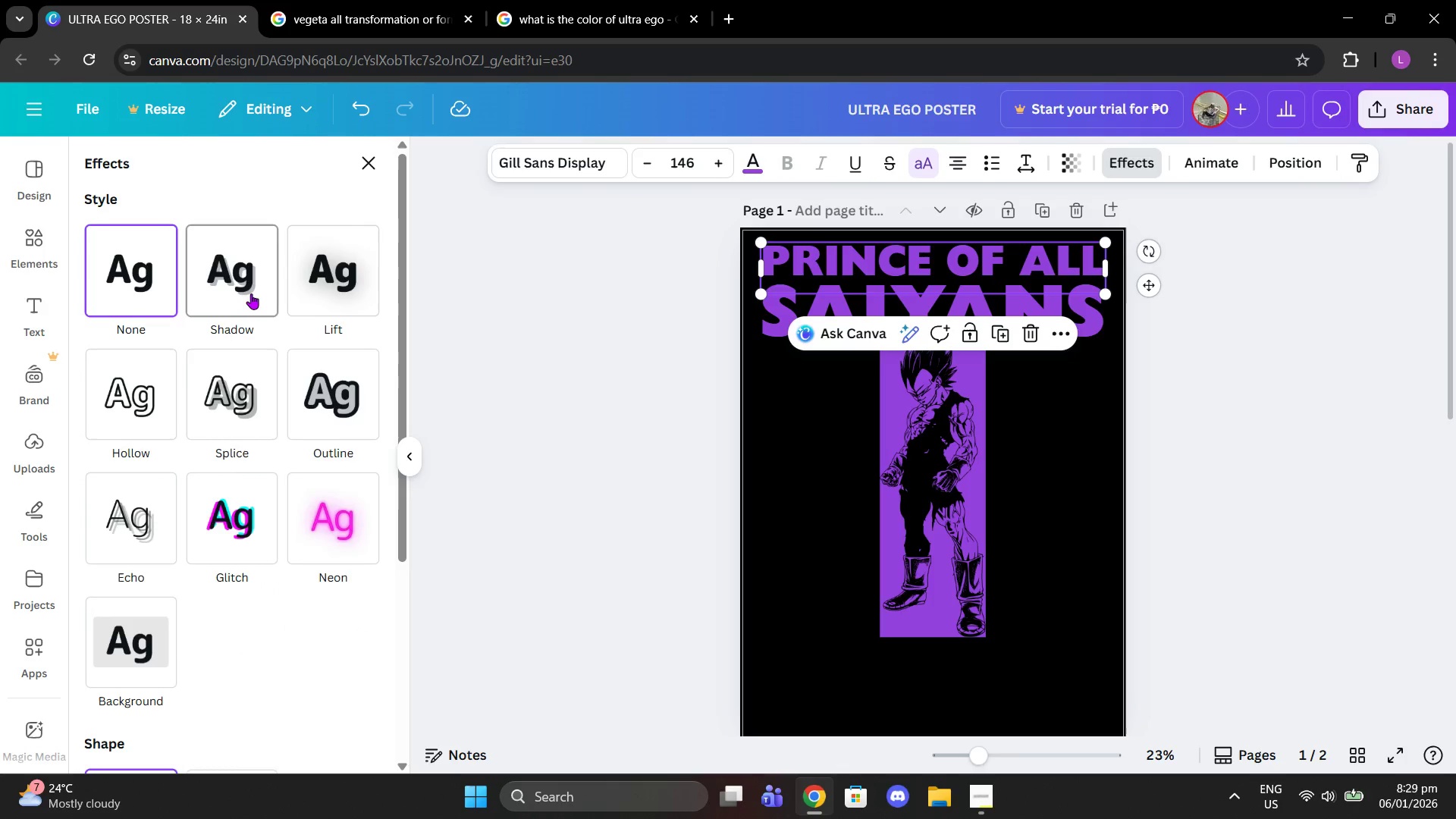 
left_click([131, 416])
 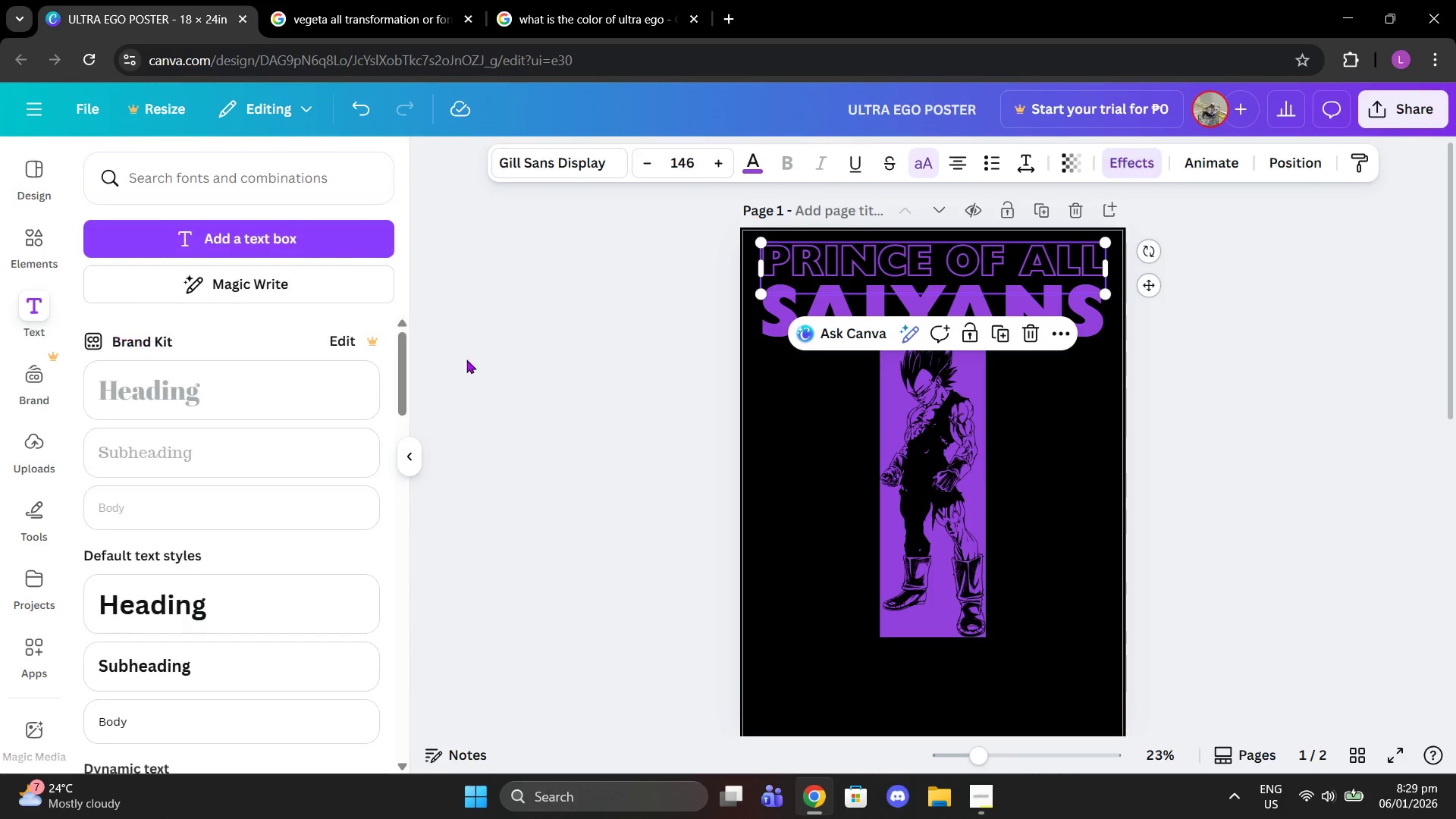 
triple_click([475, 357])
 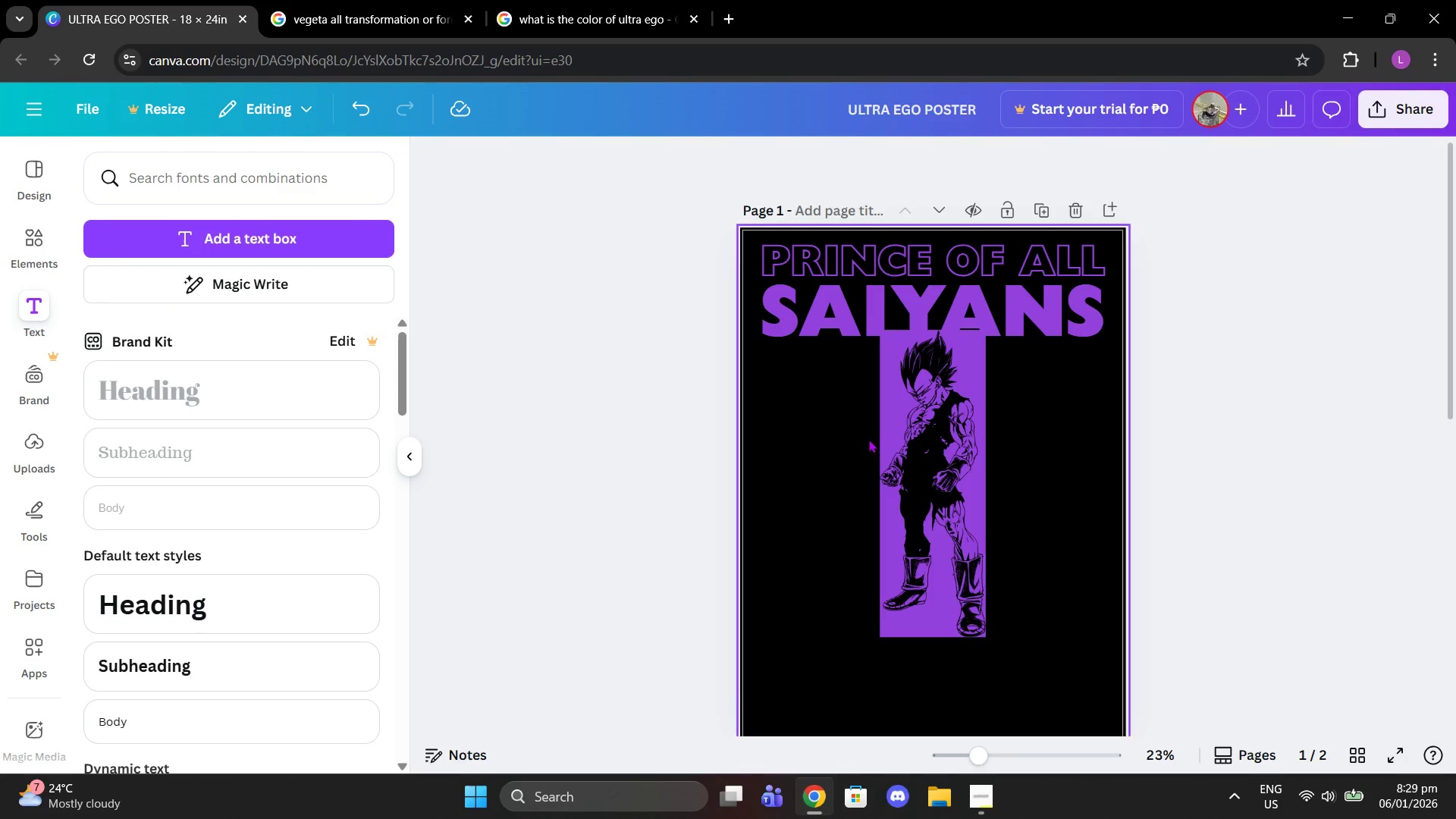 
left_click_drag(start_coordinate=[908, 439], to_coordinate=[910, 470])
 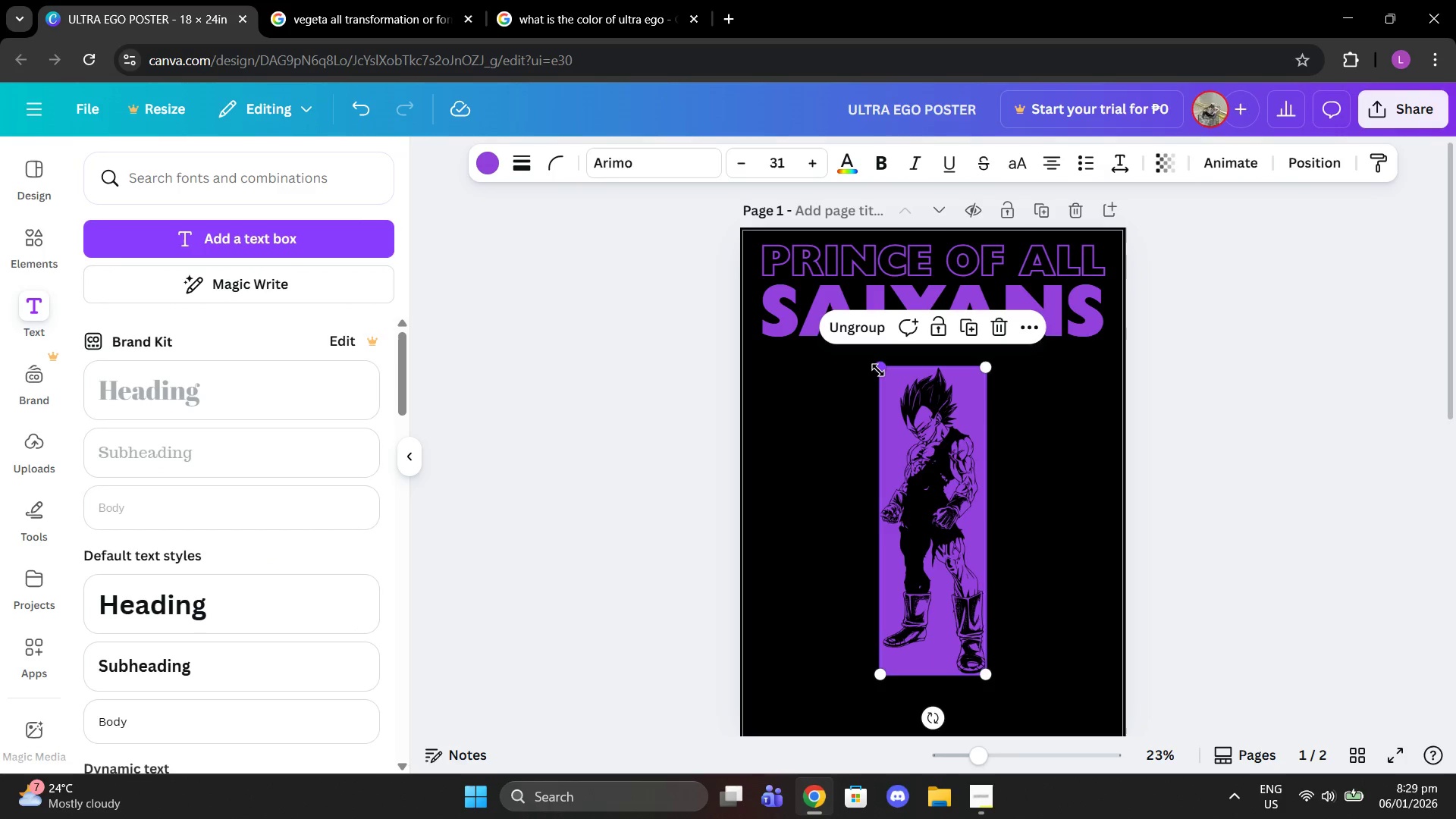 
left_click_drag(start_coordinate=[878, 370], to_coordinate=[896, 397])
 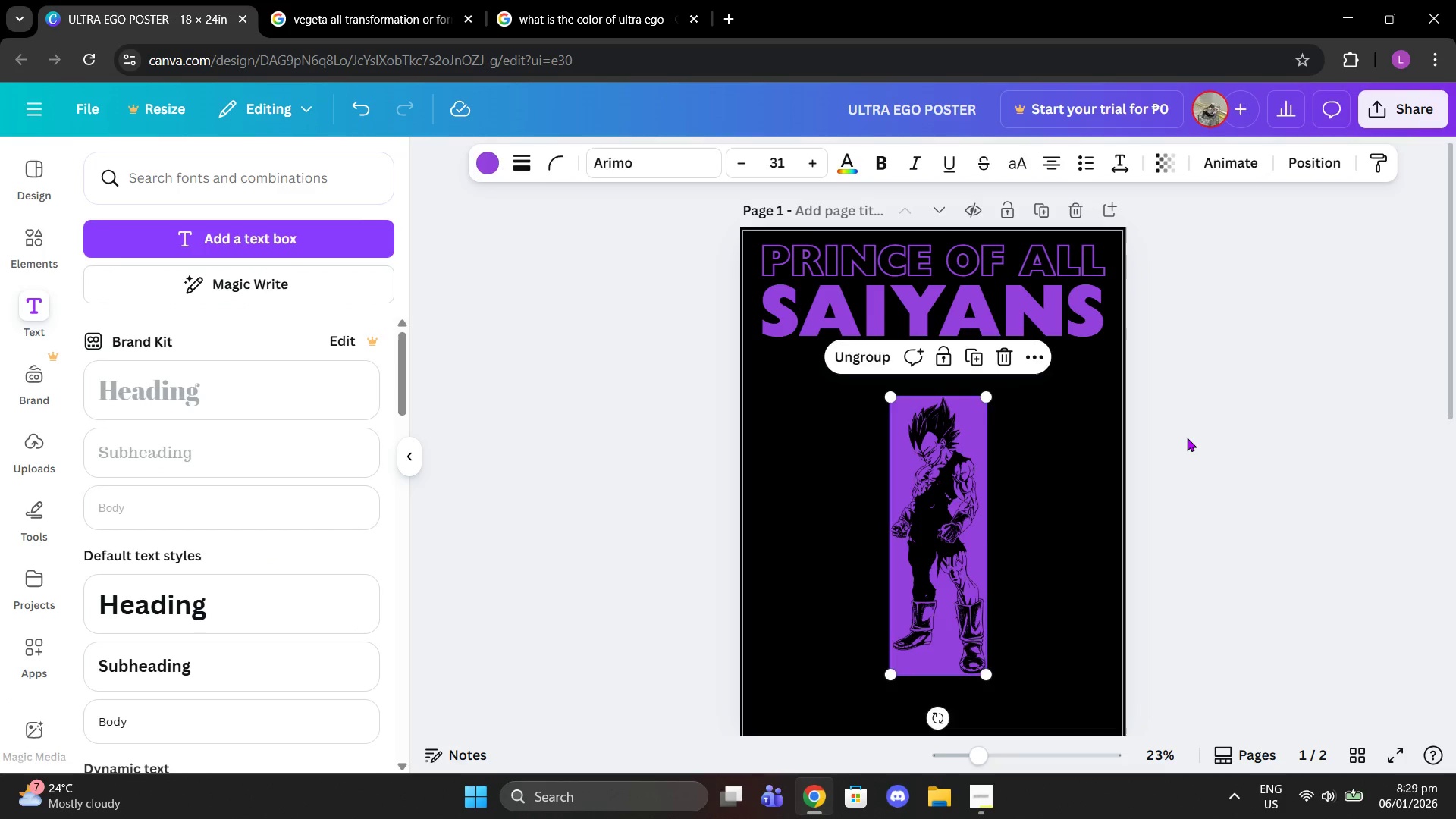 
left_click([1187, 438])
 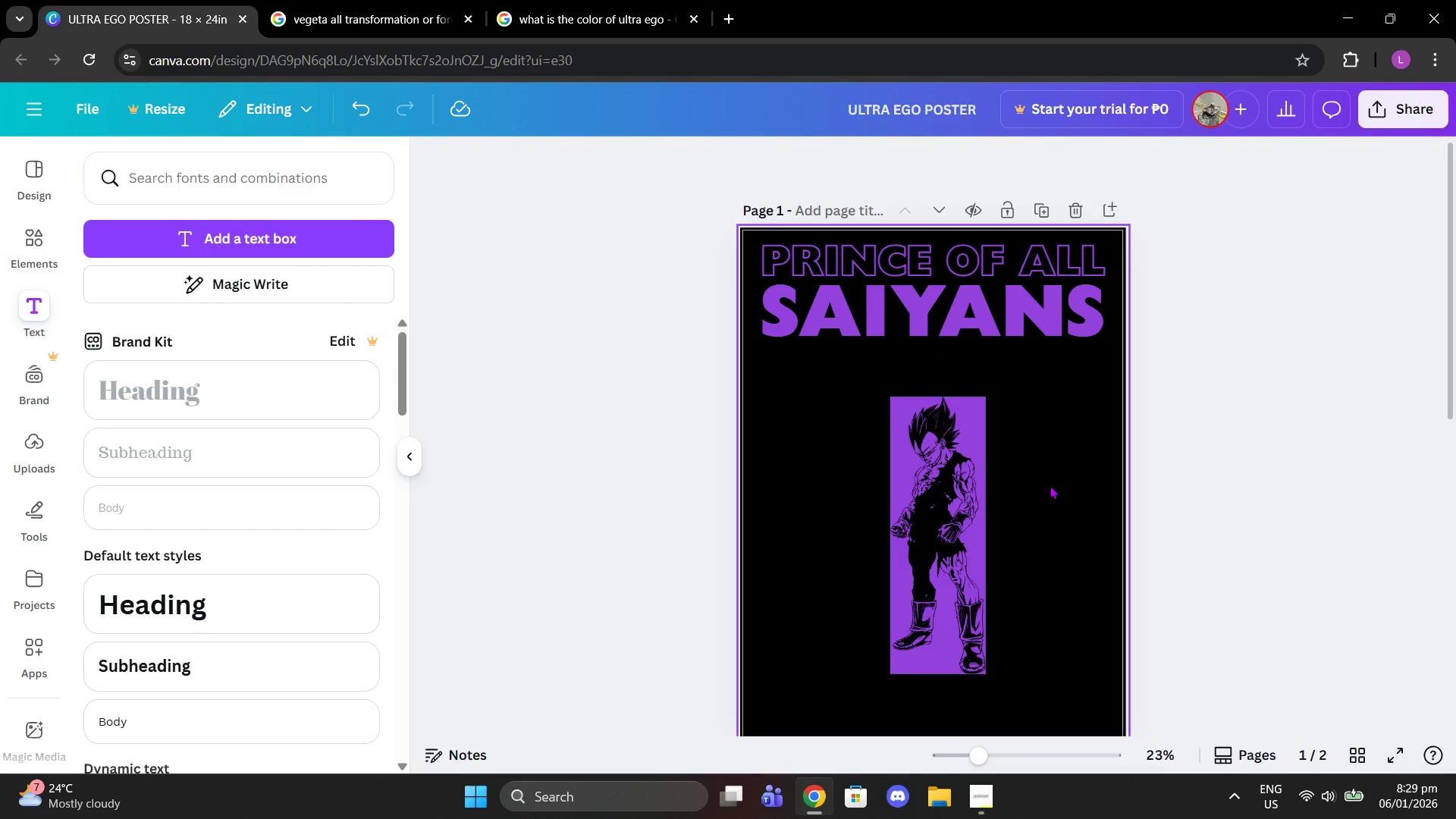 
scroll: coordinate [1050, 485], scroll_direction: none, amount: 0.0
 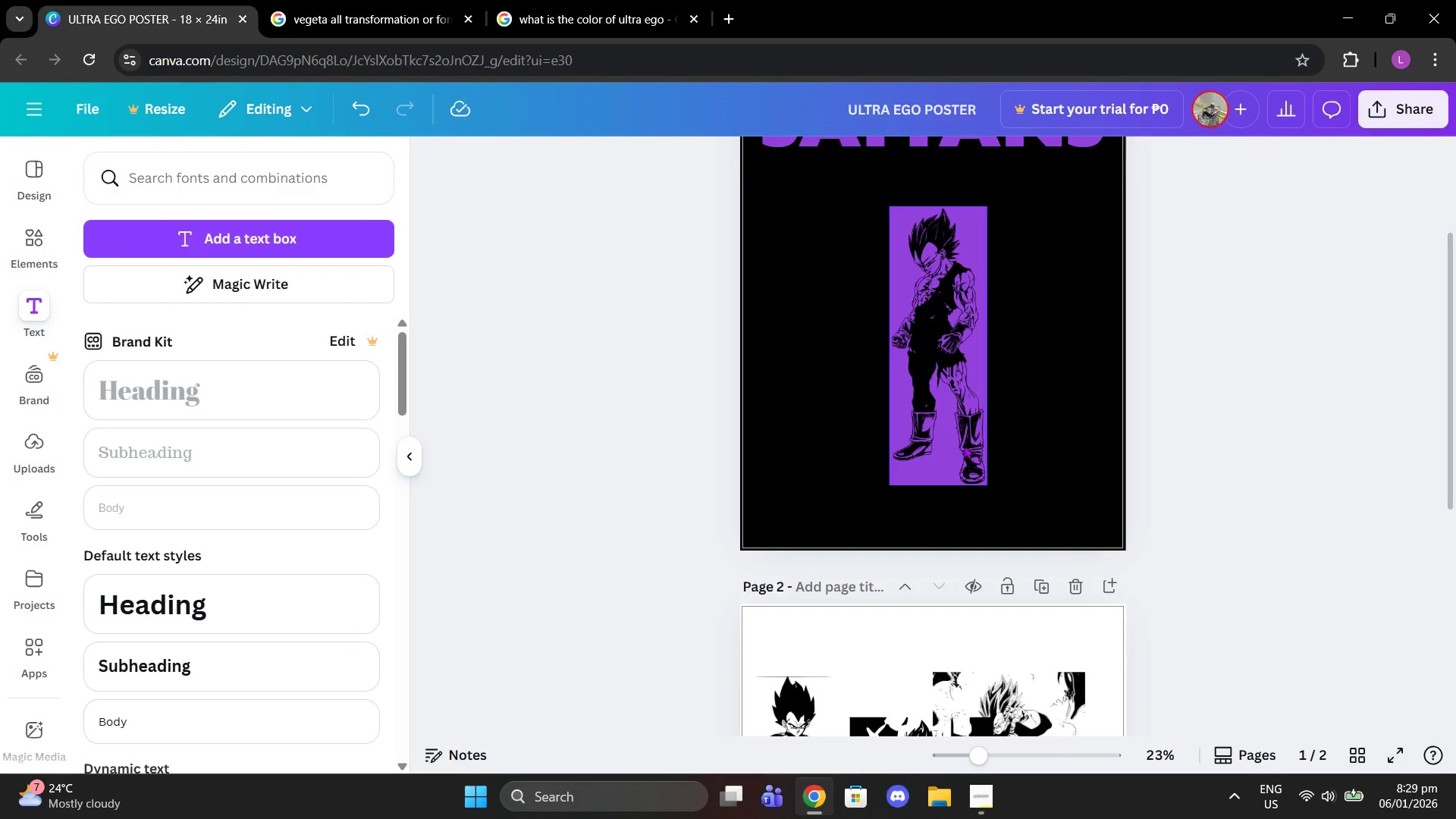 
left_click_drag(start_coordinate=[962, 442], to_coordinate=[958, 396])
 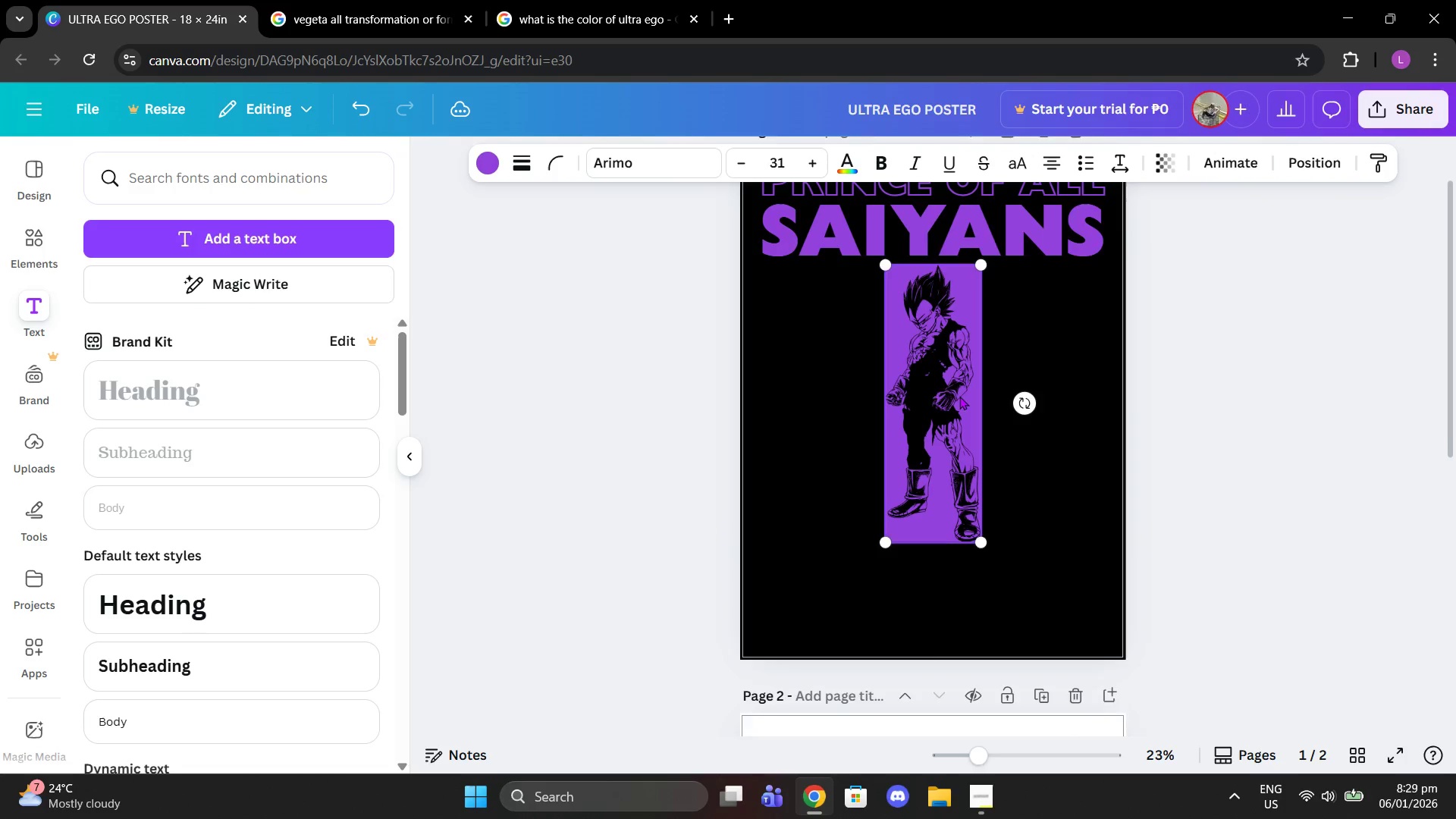 
scroll: coordinate [959, 396], scroll_direction: up, amount: 1.0
 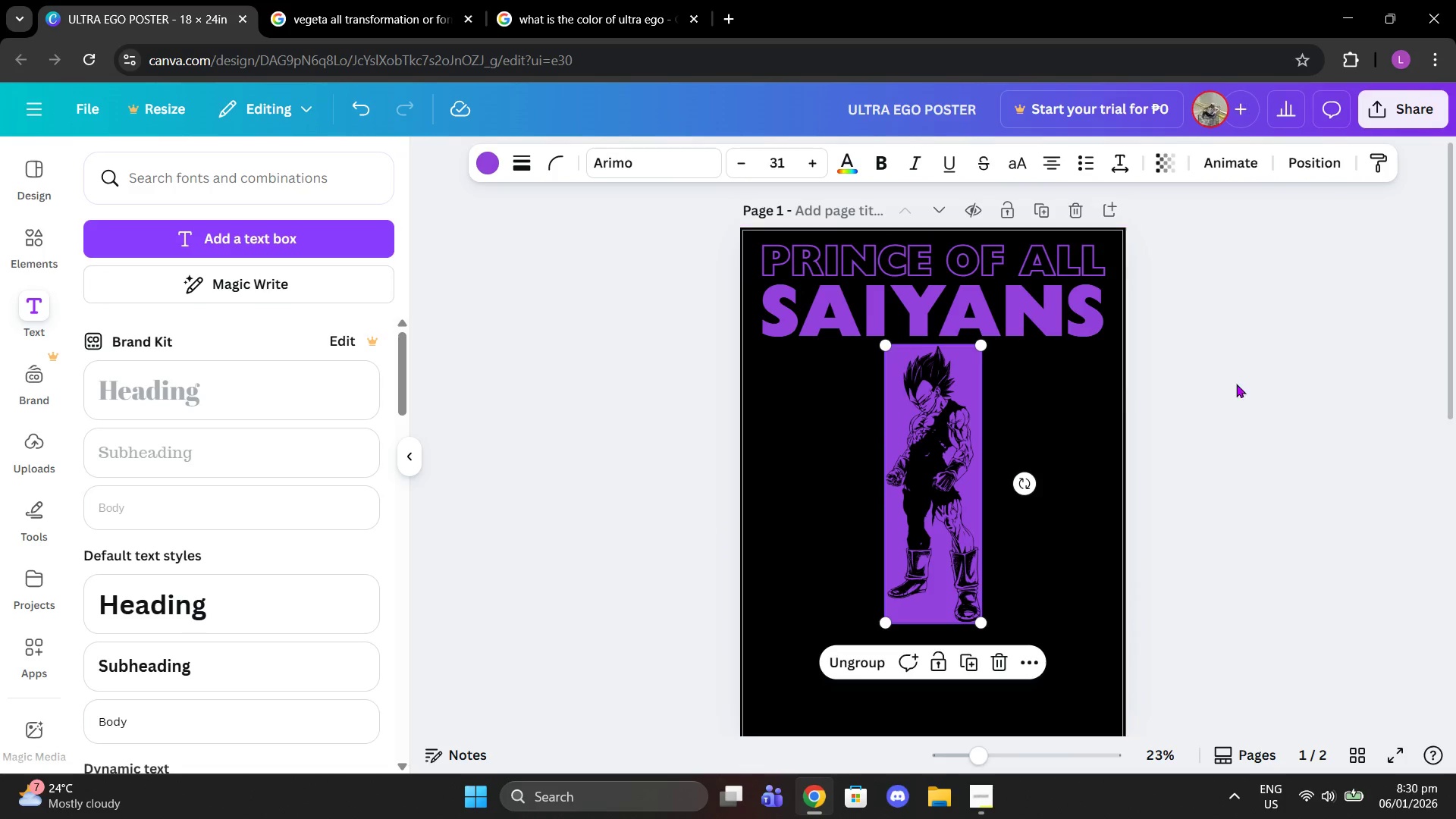 
left_click([1253, 382])
 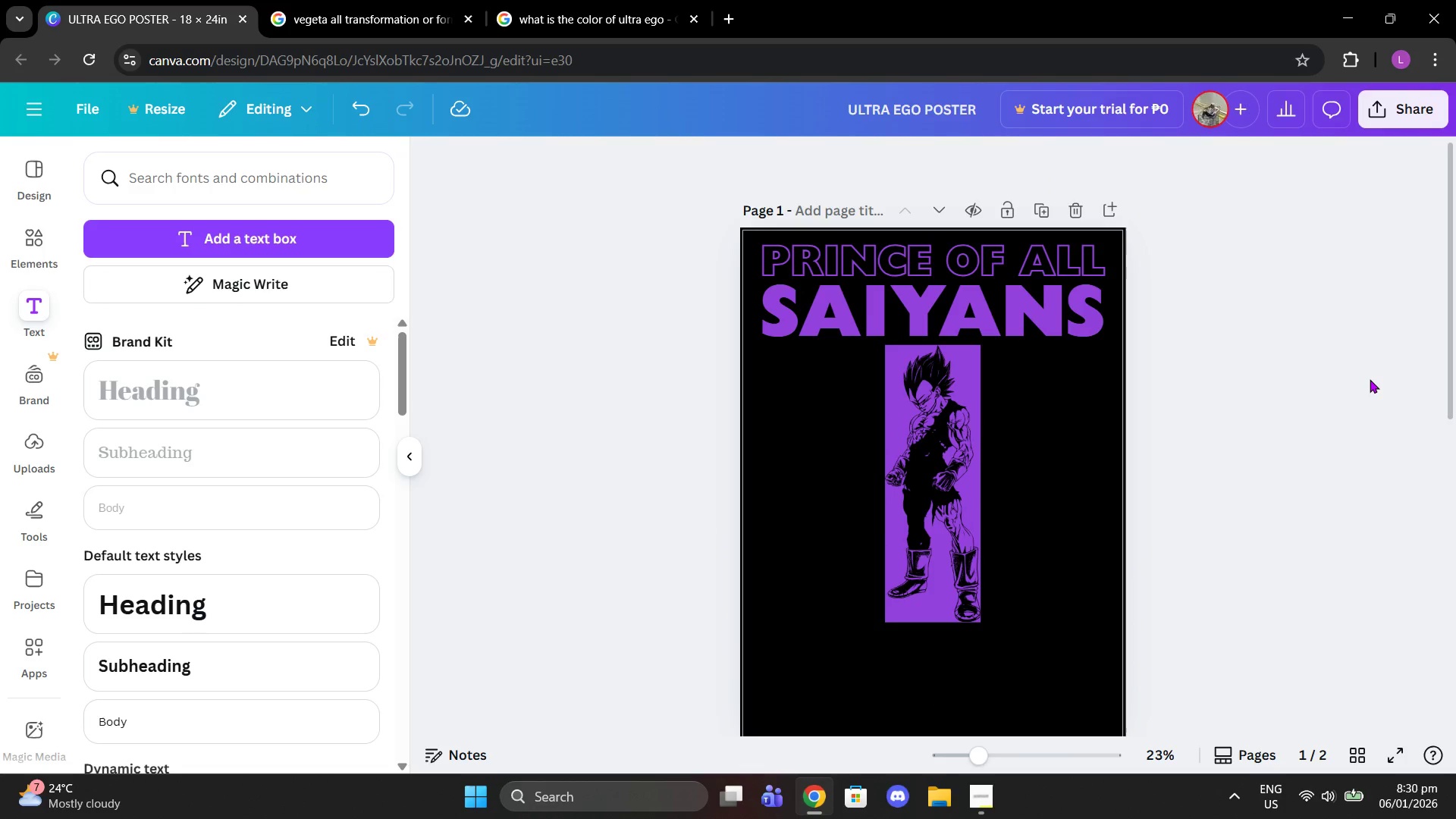 
scroll: coordinate [1052, 341], scroll_direction: none, amount: 0.0
 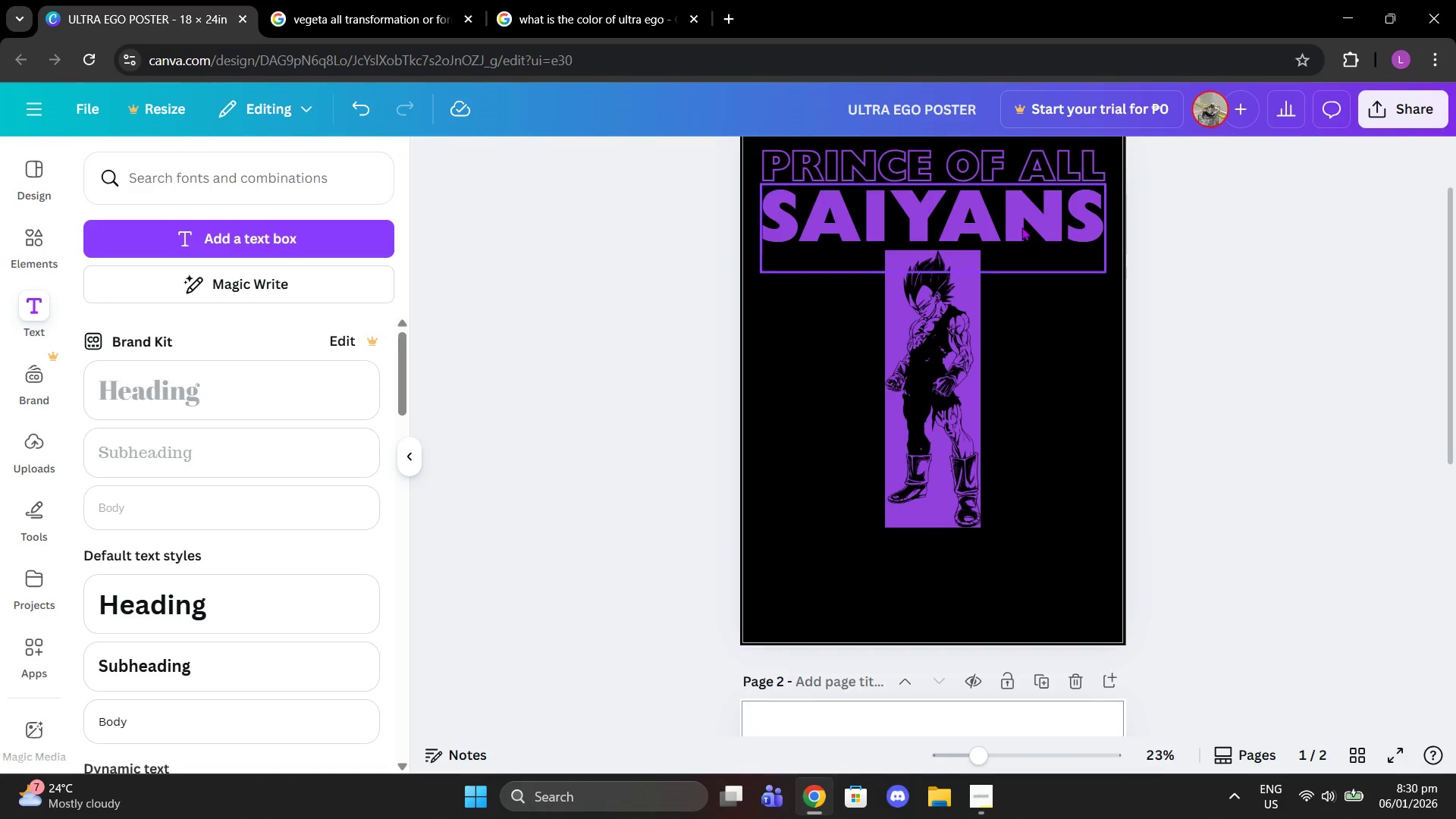 
left_click_drag(start_coordinate=[1021, 226], to_coordinate=[1021, 581])
 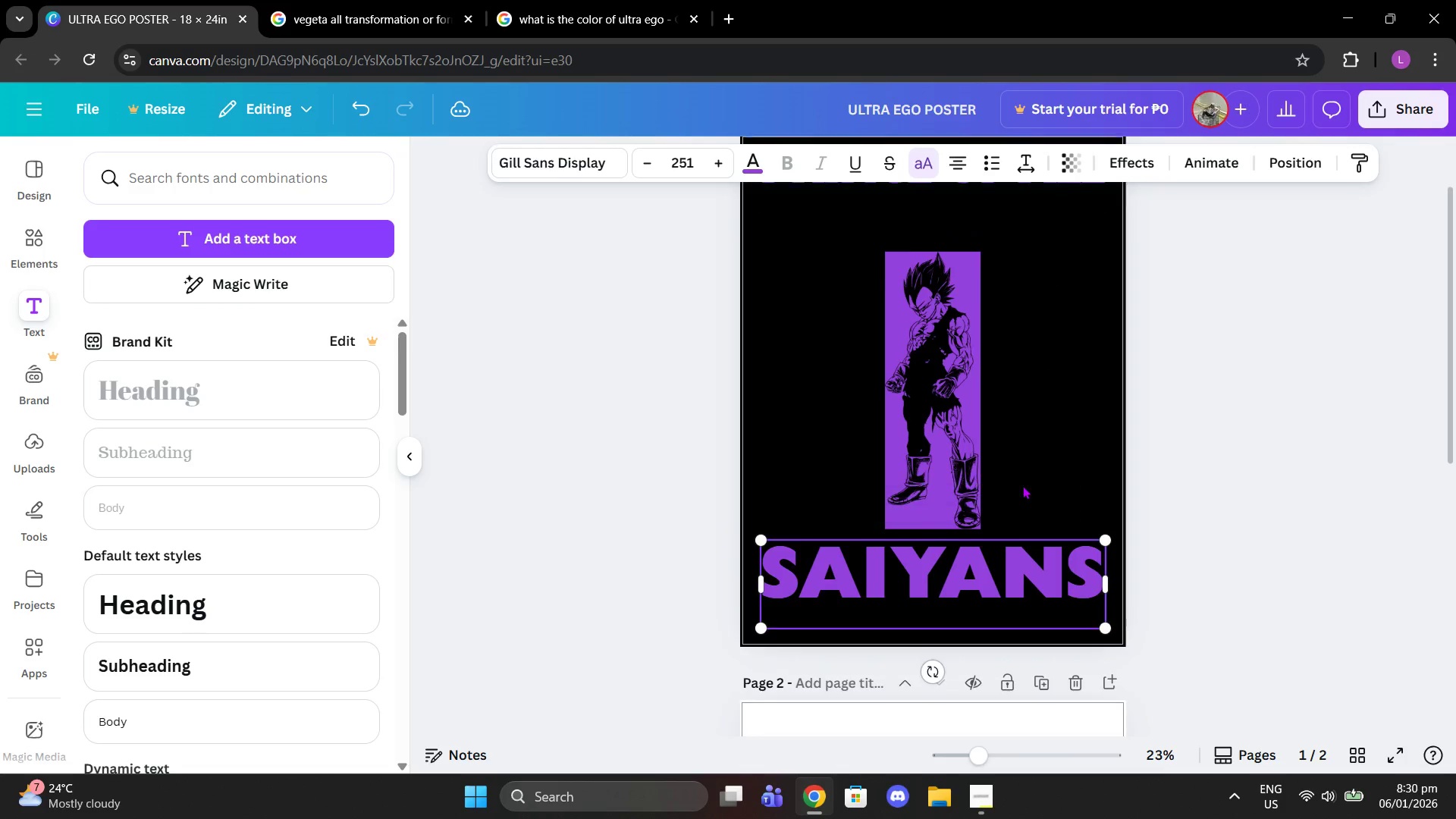 
scroll: coordinate [1022, 485], scroll_direction: up, amount: 1.0
 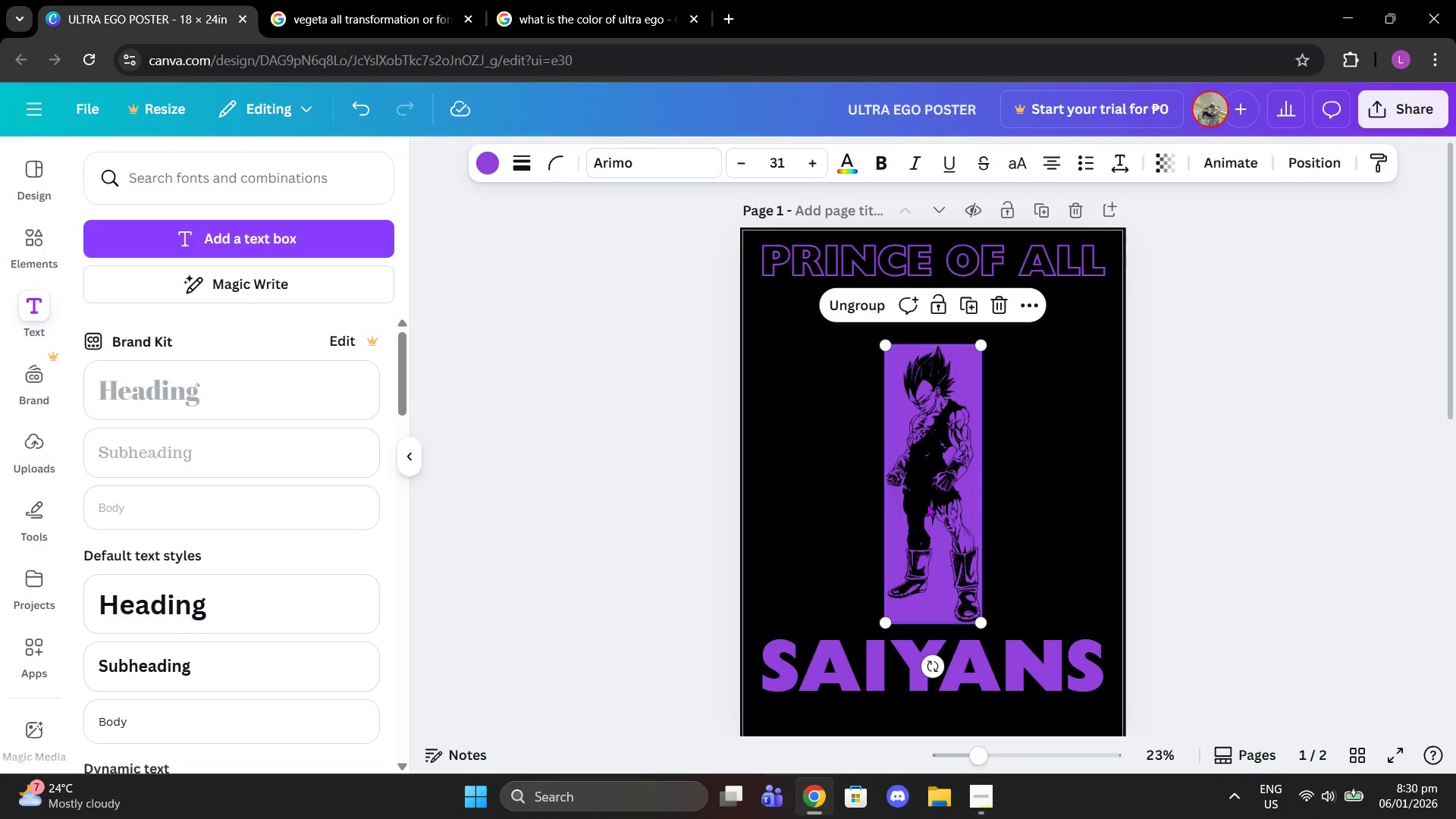 
left_click([927, 450])
 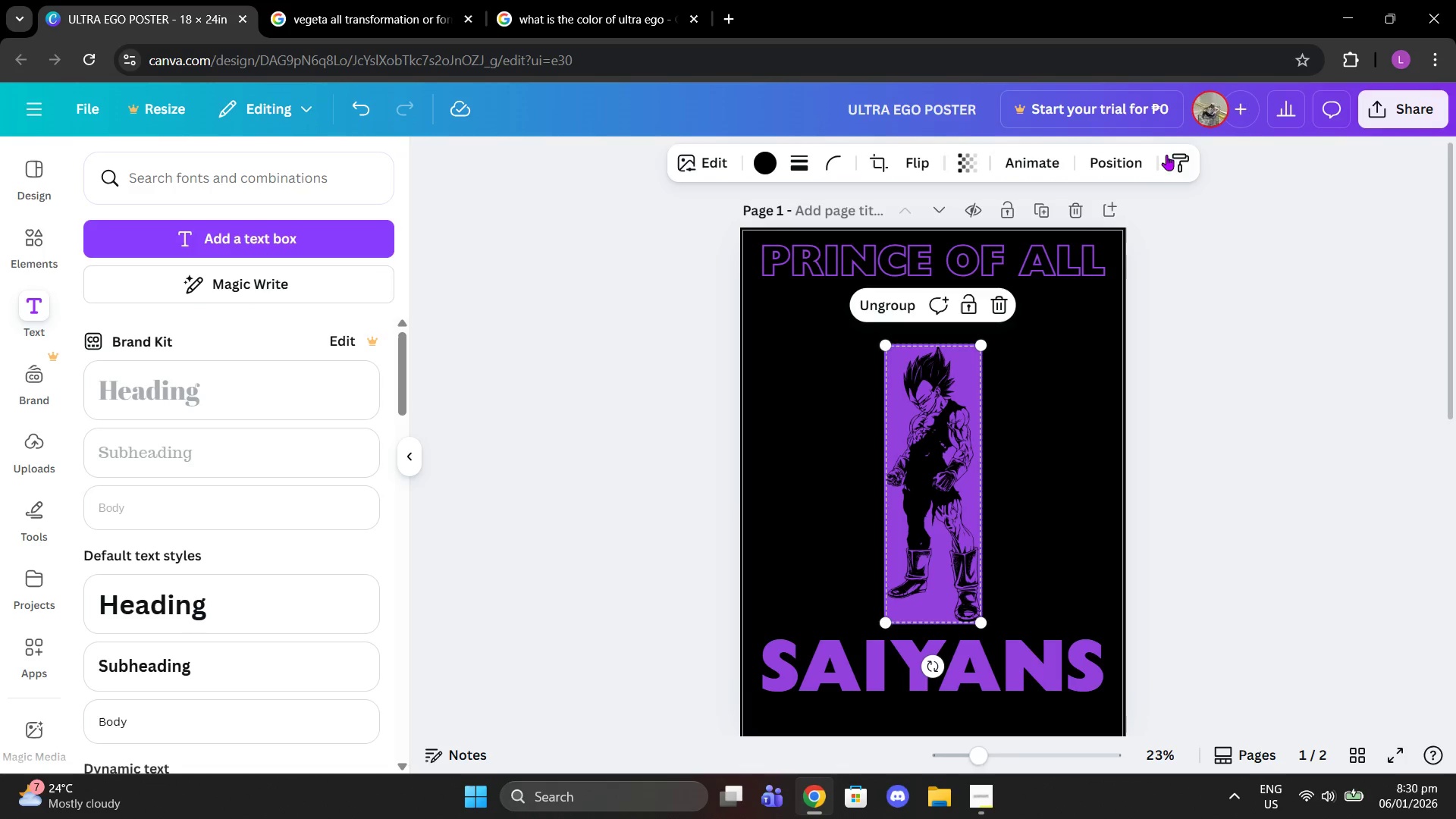 
left_click([1114, 155])
 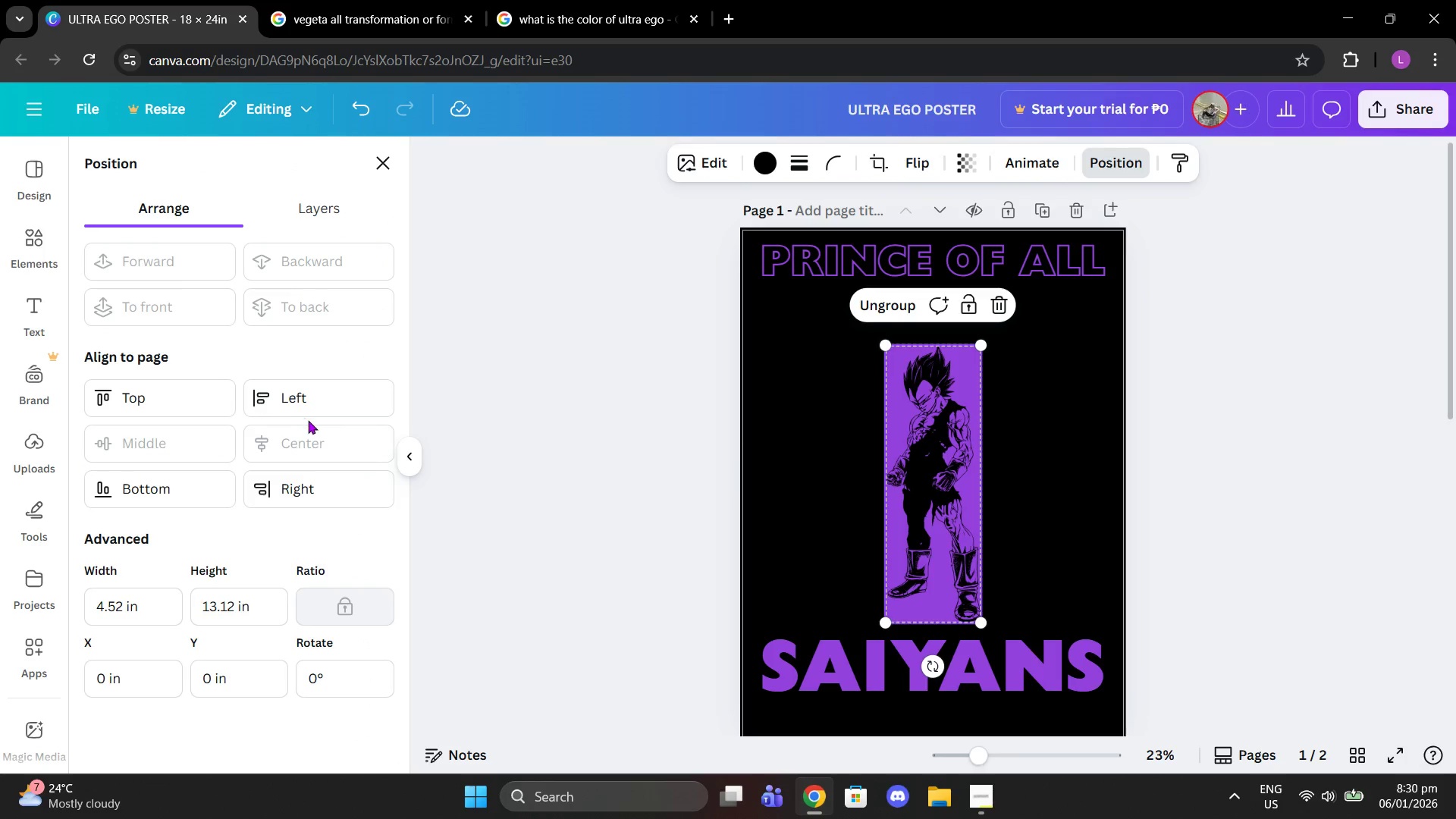 
left_click([872, 315])
 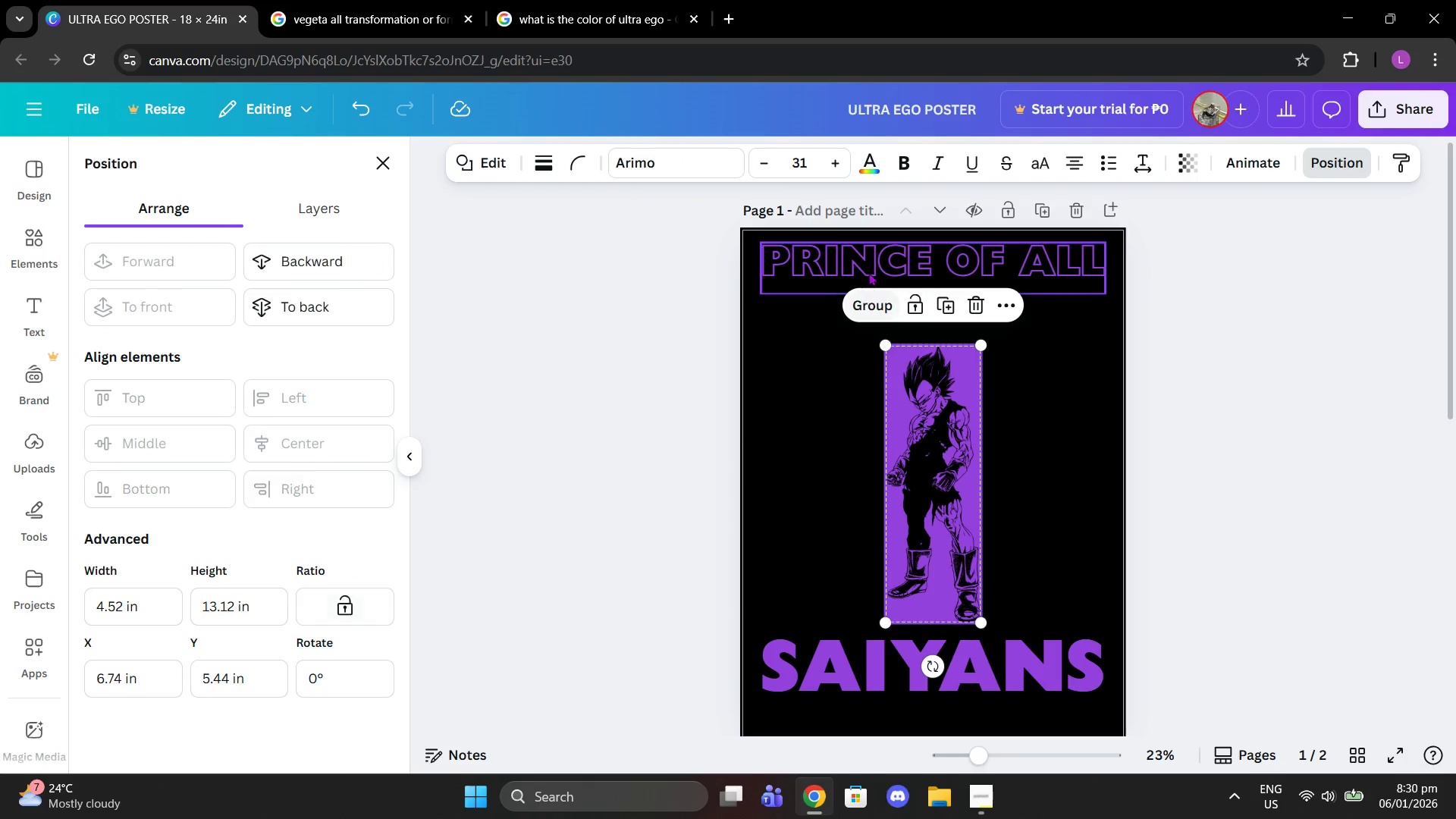 
left_click([867, 265])
 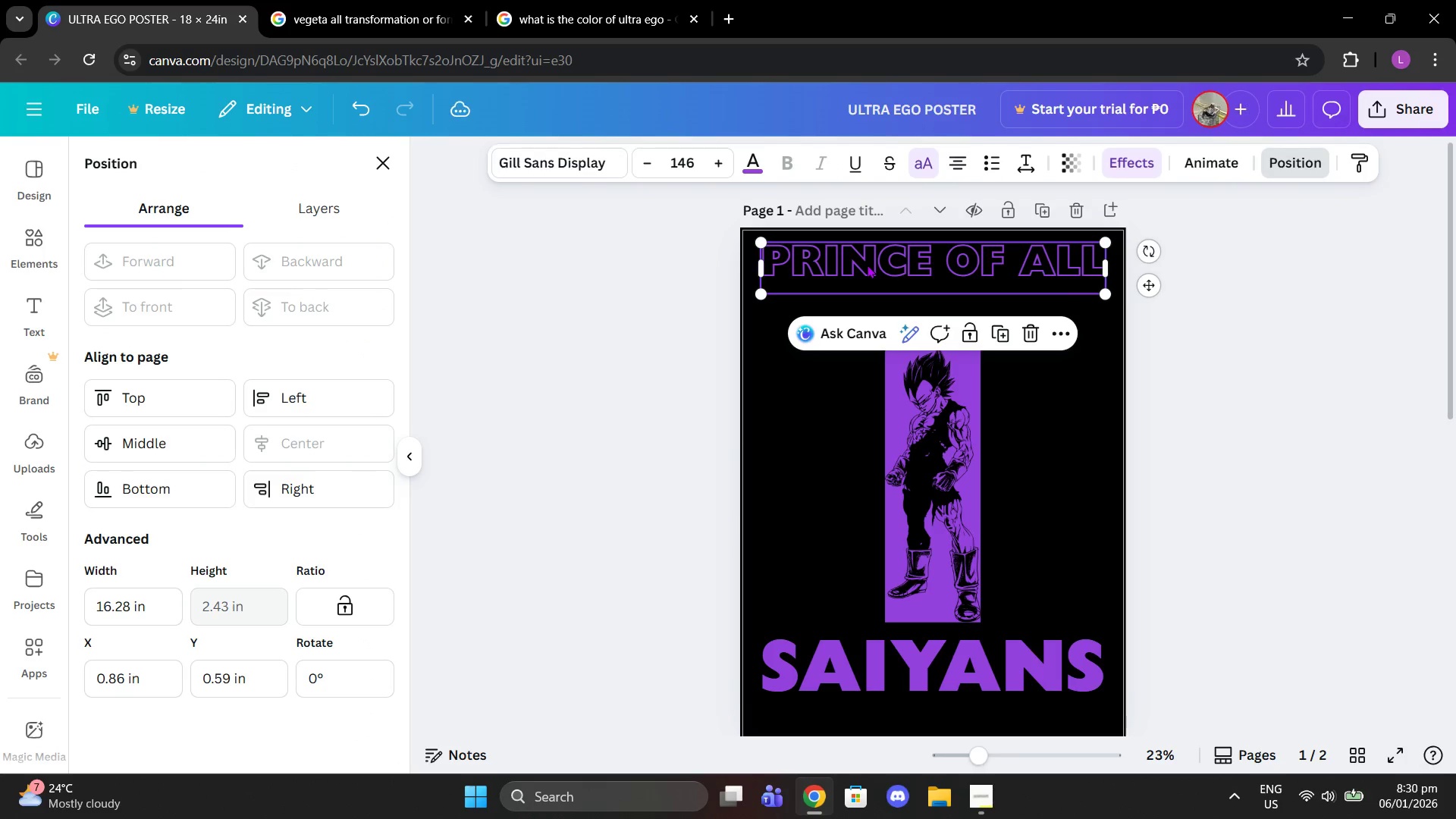 
left_click_drag(start_coordinate=[867, 265], to_coordinate=[867, 281])
 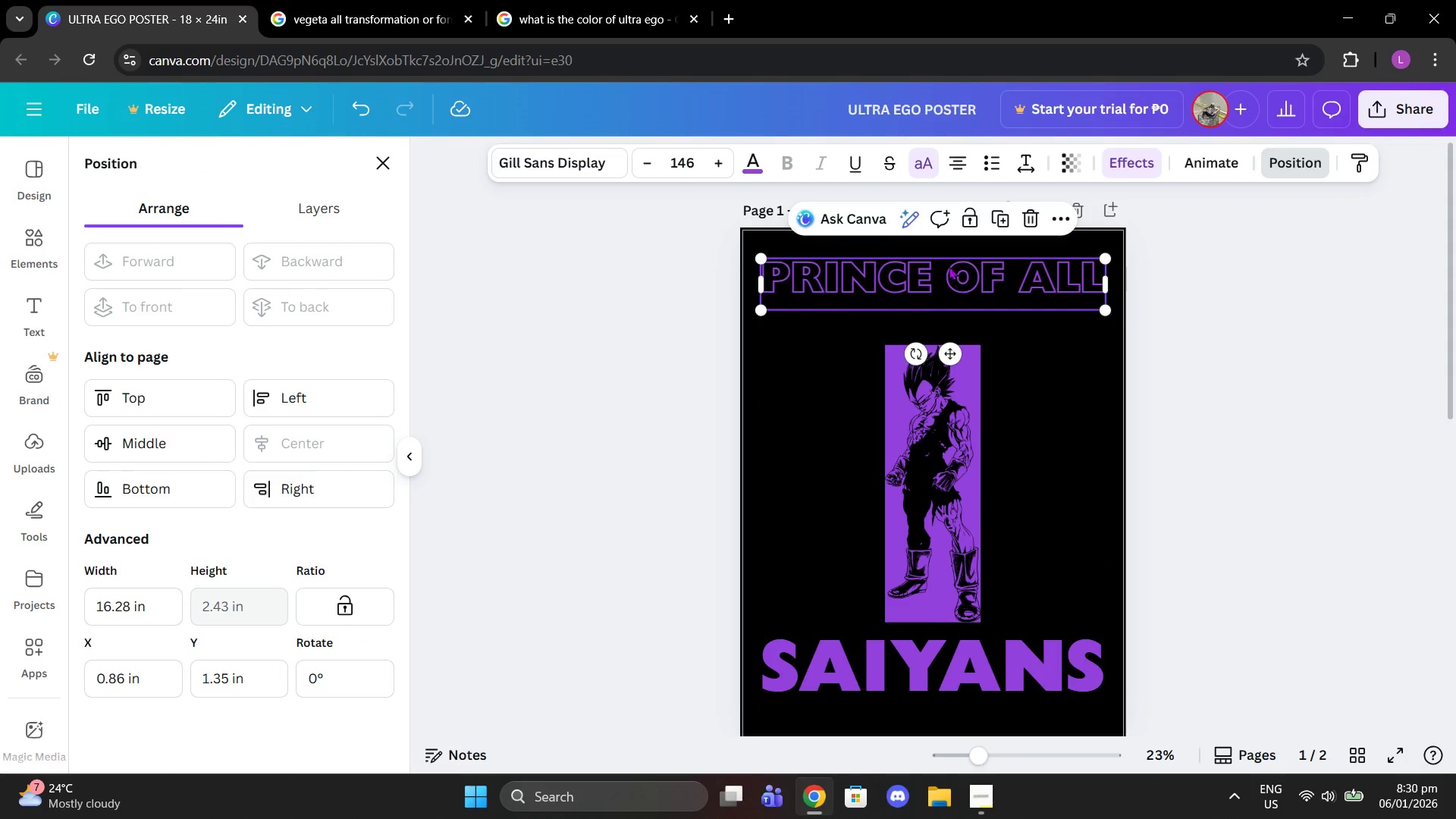 
left_click_drag(start_coordinate=[949, 266], to_coordinate=[950, 275])
 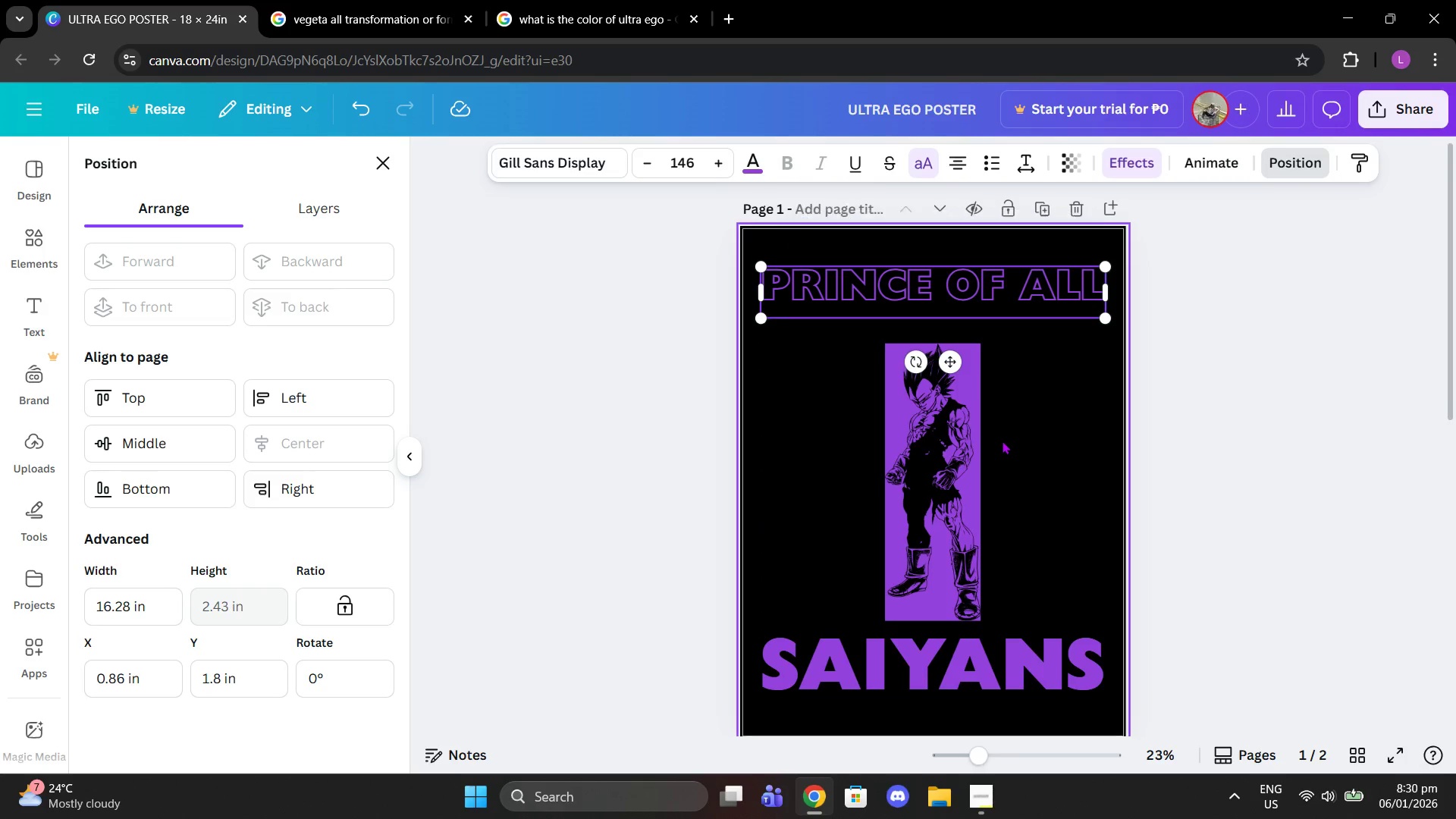 
scroll: coordinate [1002, 441], scroll_direction: down, amount: 2.0
 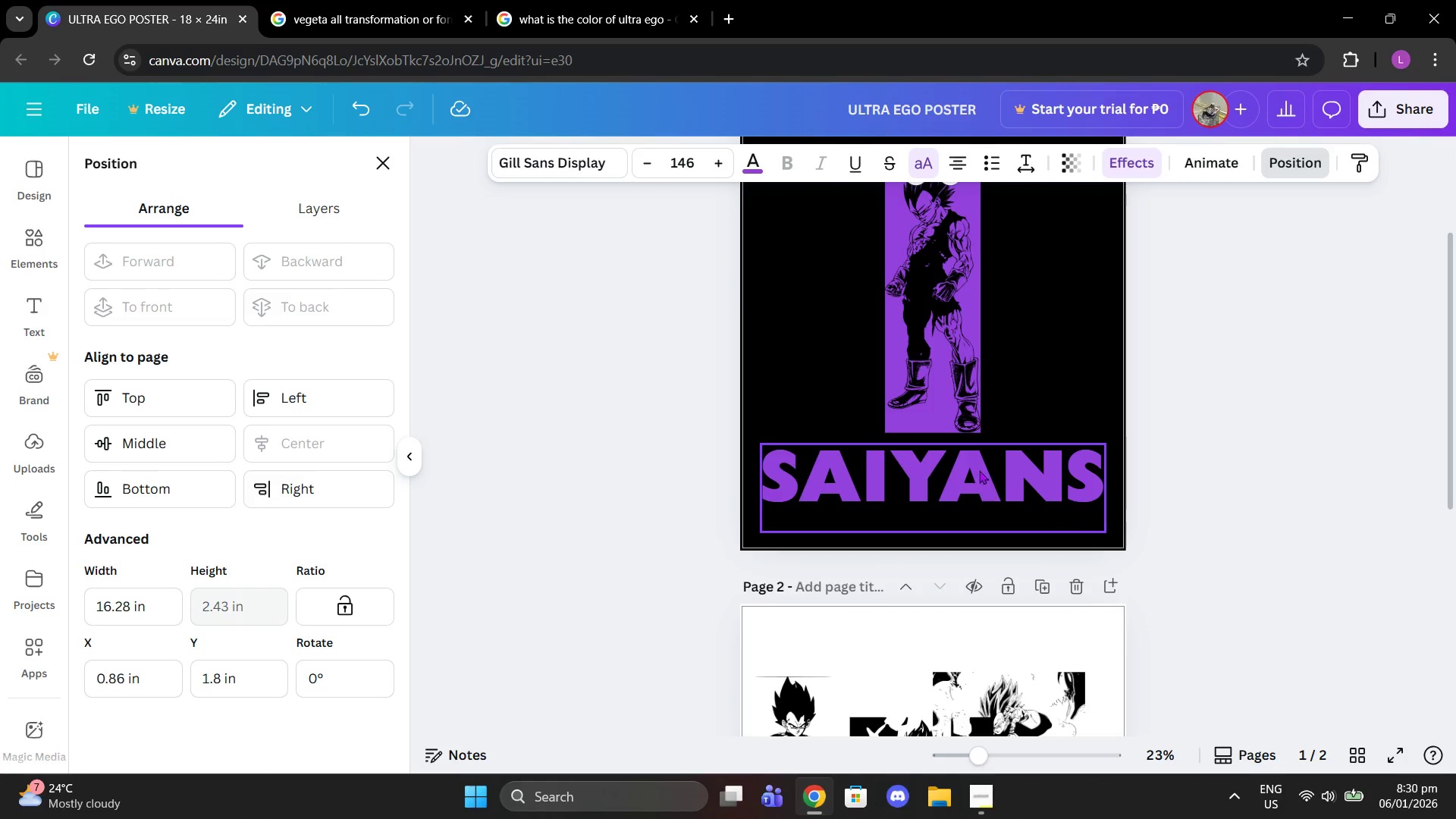 
left_click_drag(start_coordinate=[978, 470], to_coordinate=[977, 474])
 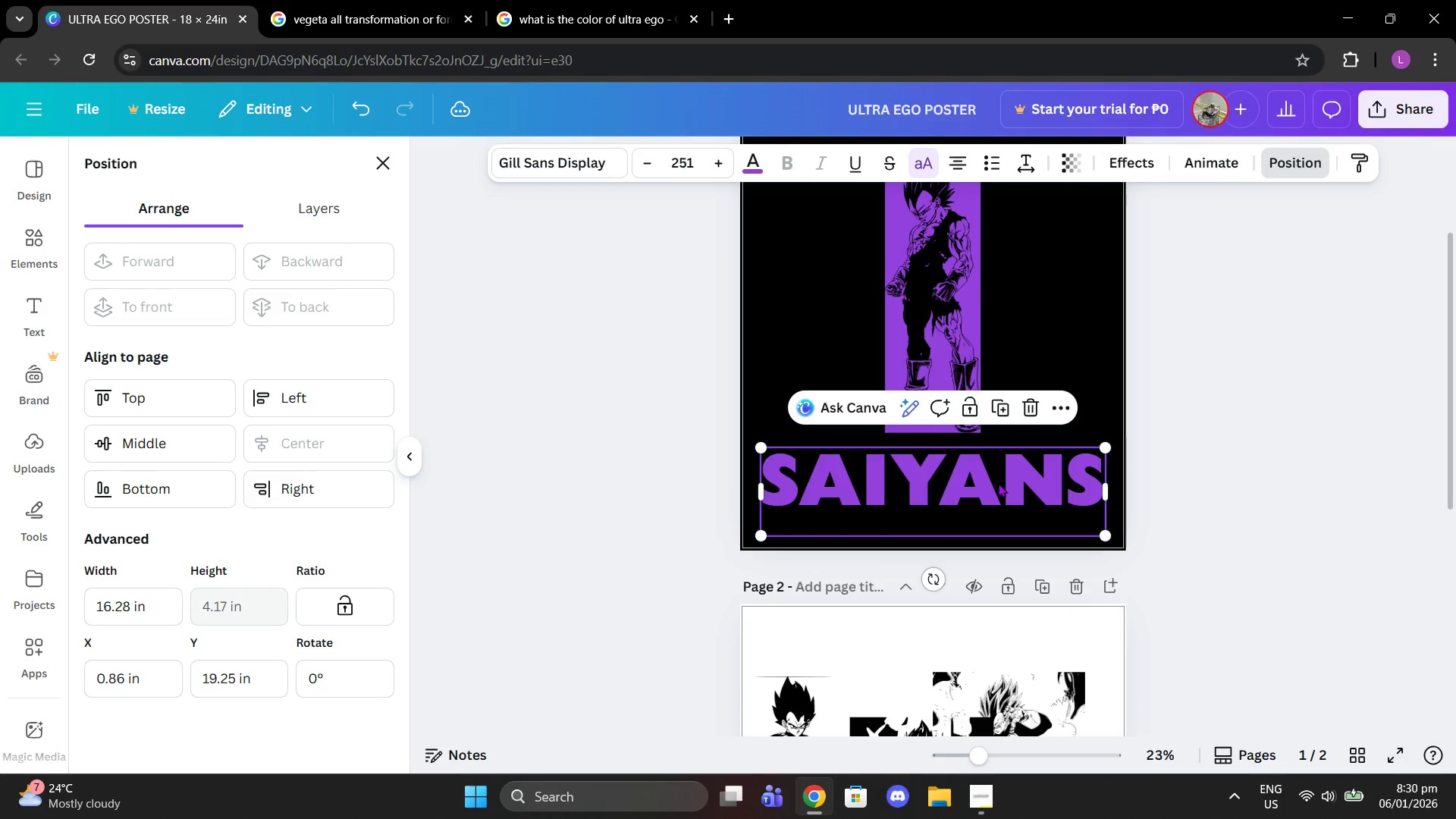 
left_click_drag(start_coordinate=[998, 483], to_coordinate=[1005, 483])
 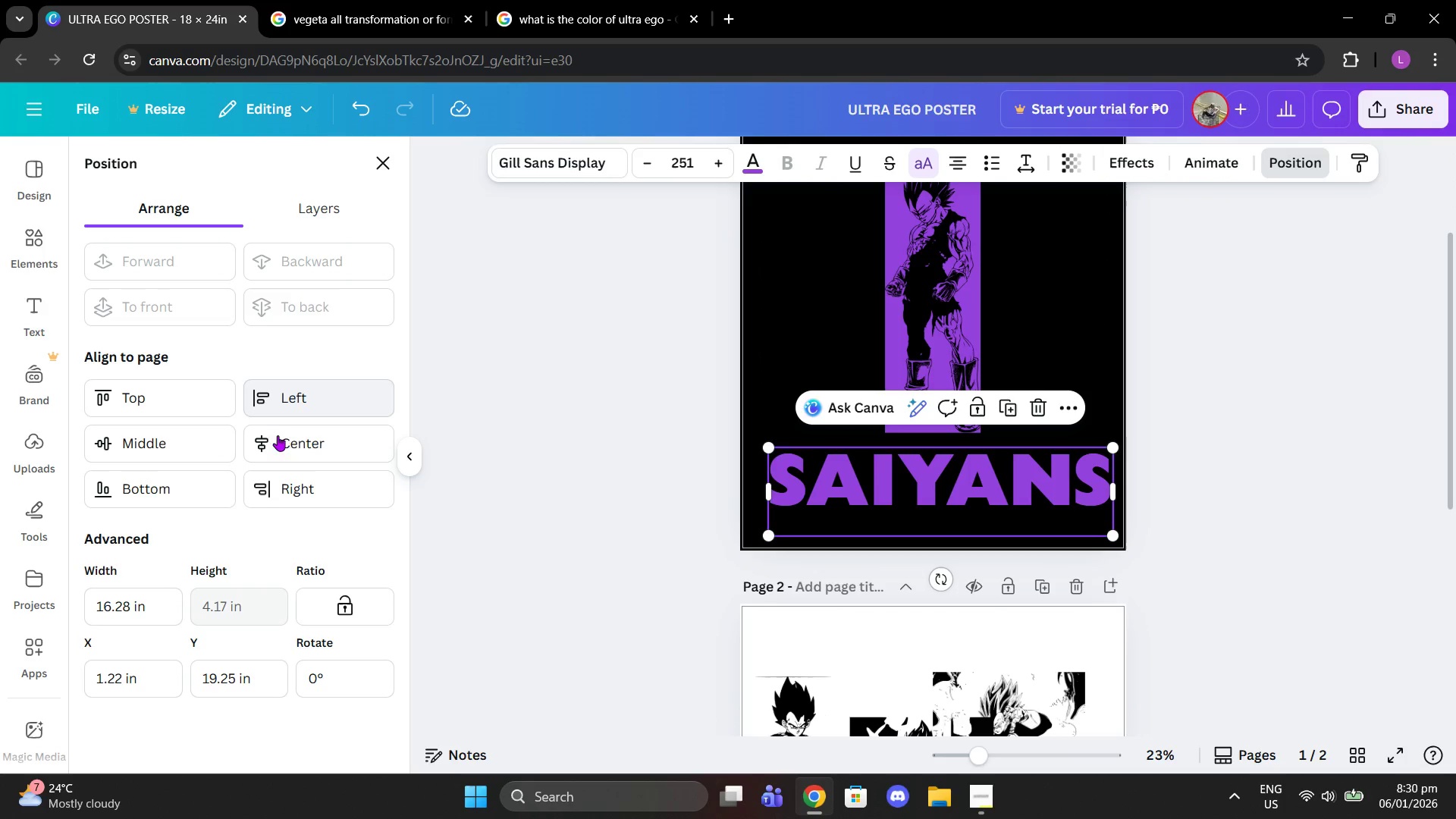 
left_click([297, 441])
 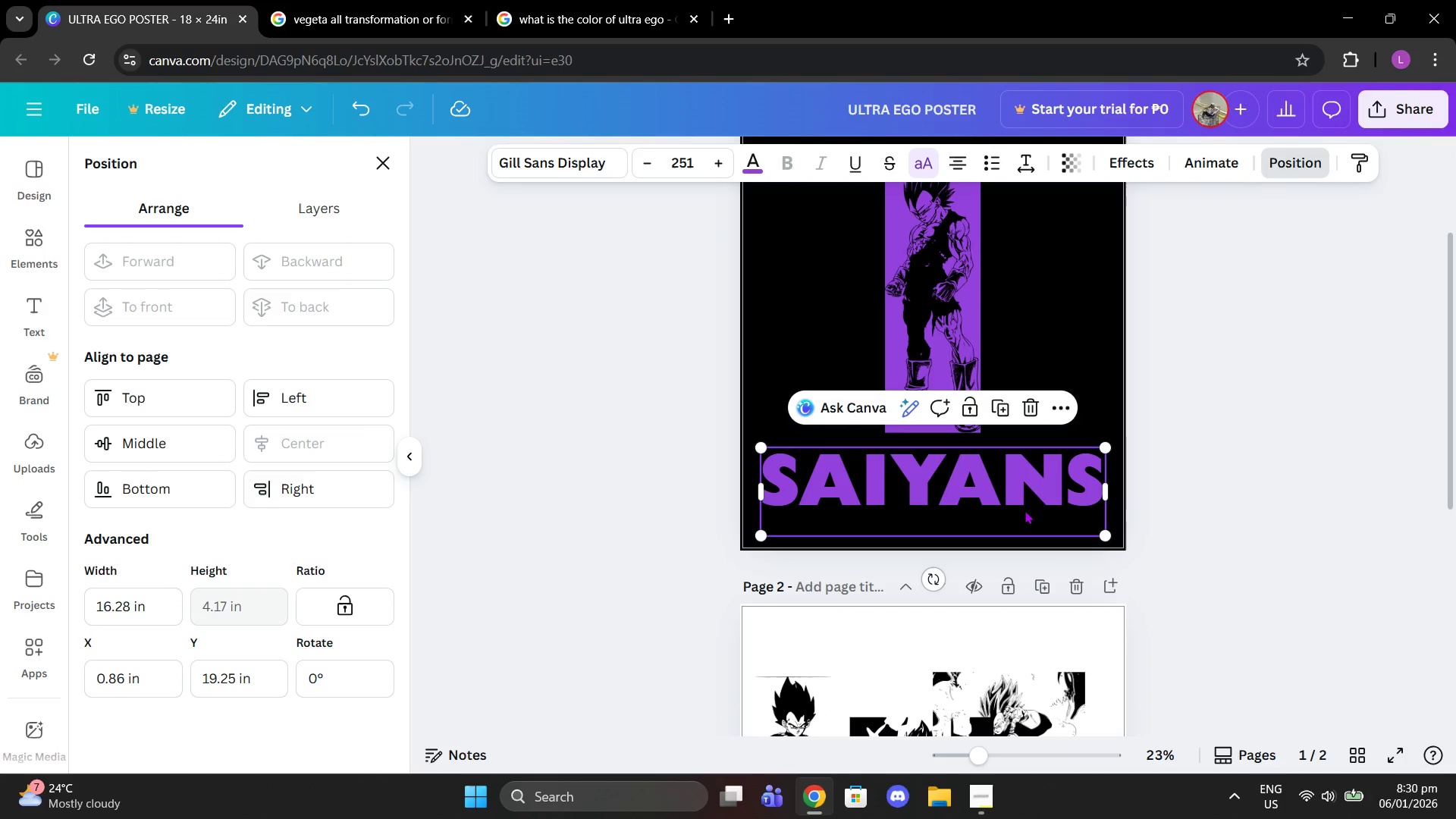 
left_click_drag(start_coordinate=[998, 482], to_coordinate=[998, 499])
 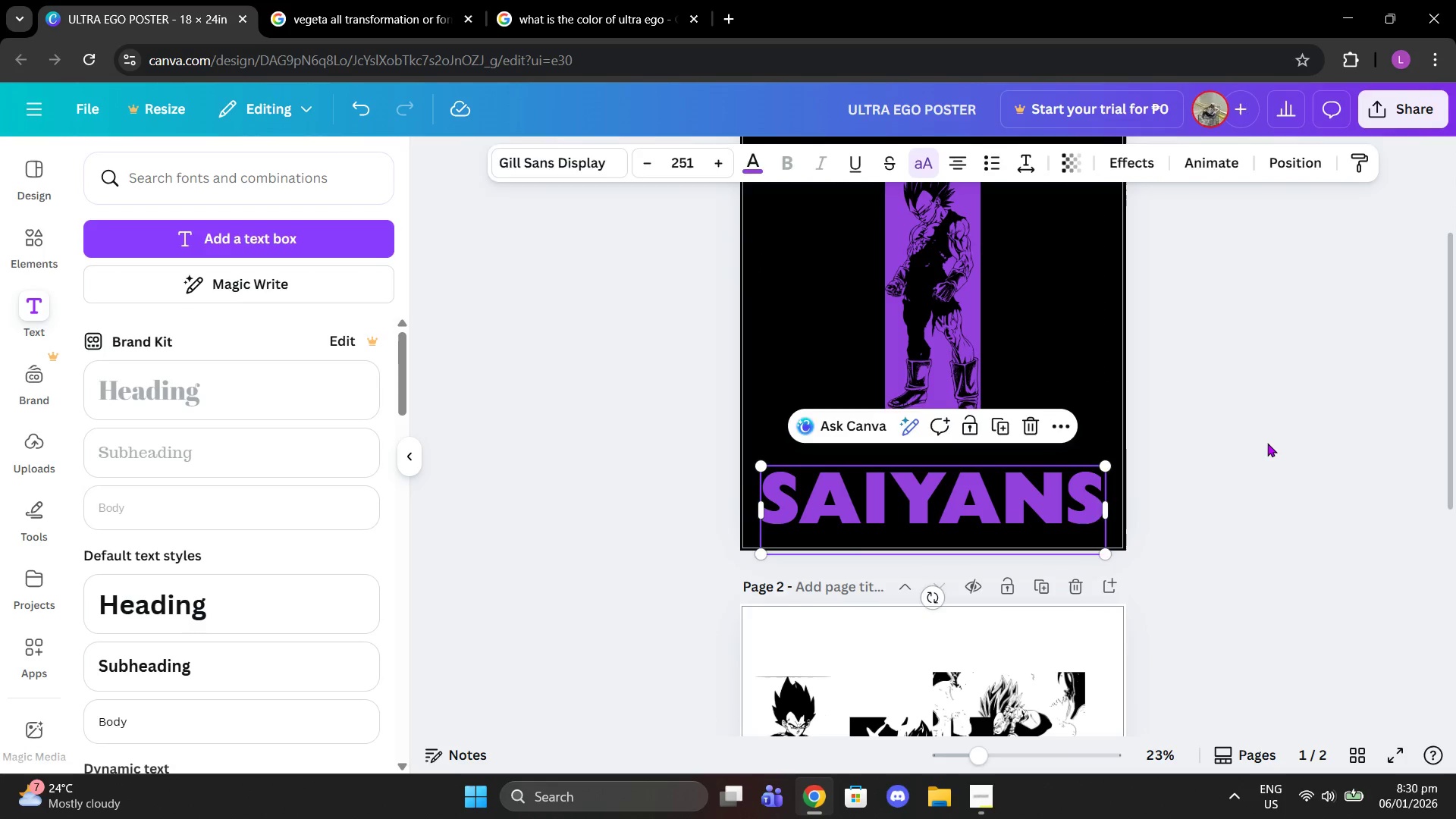 
left_click([1267, 443])
 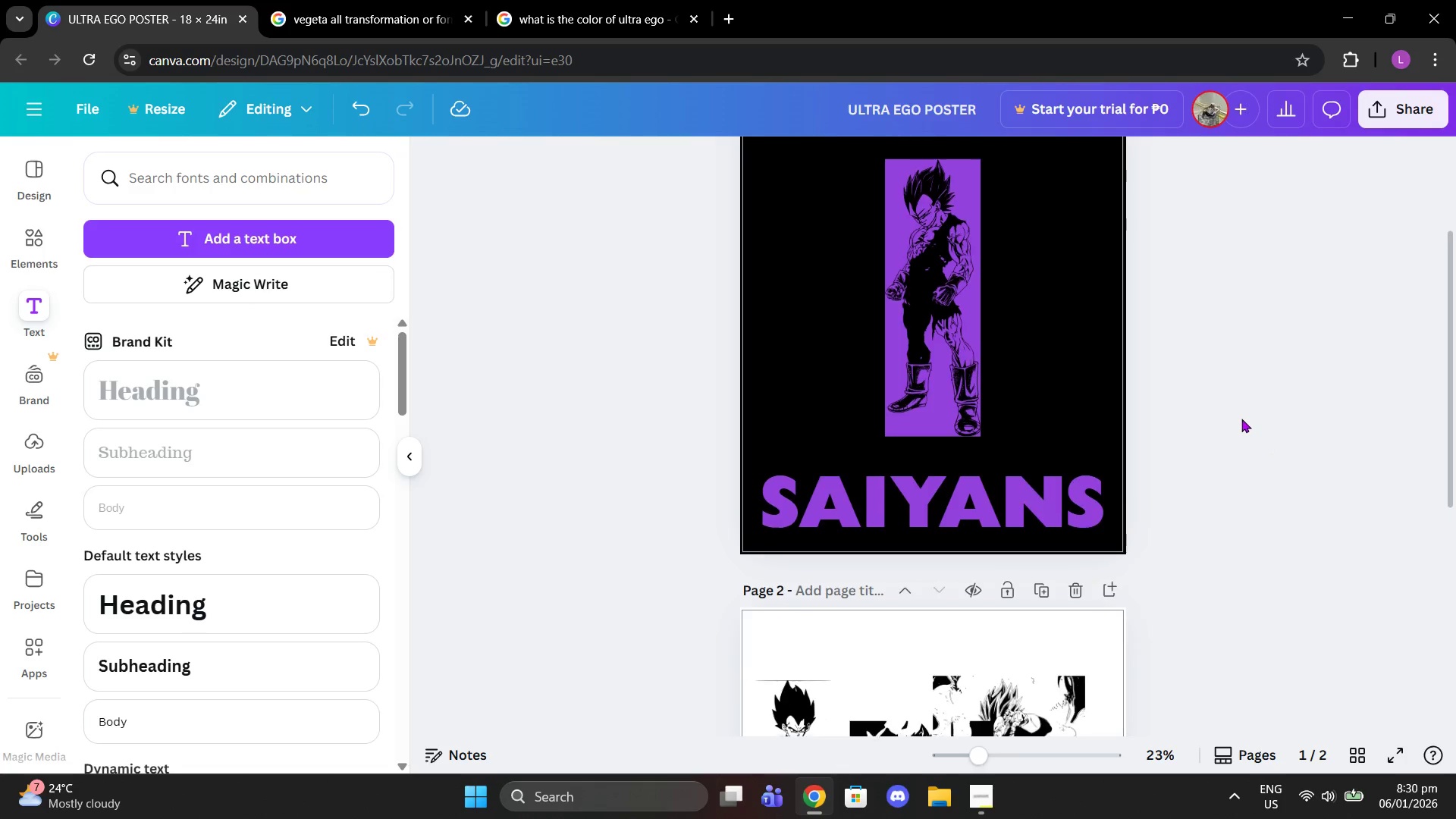 
scroll: coordinate [1242, 419], scroll_direction: up, amount: 2.0
 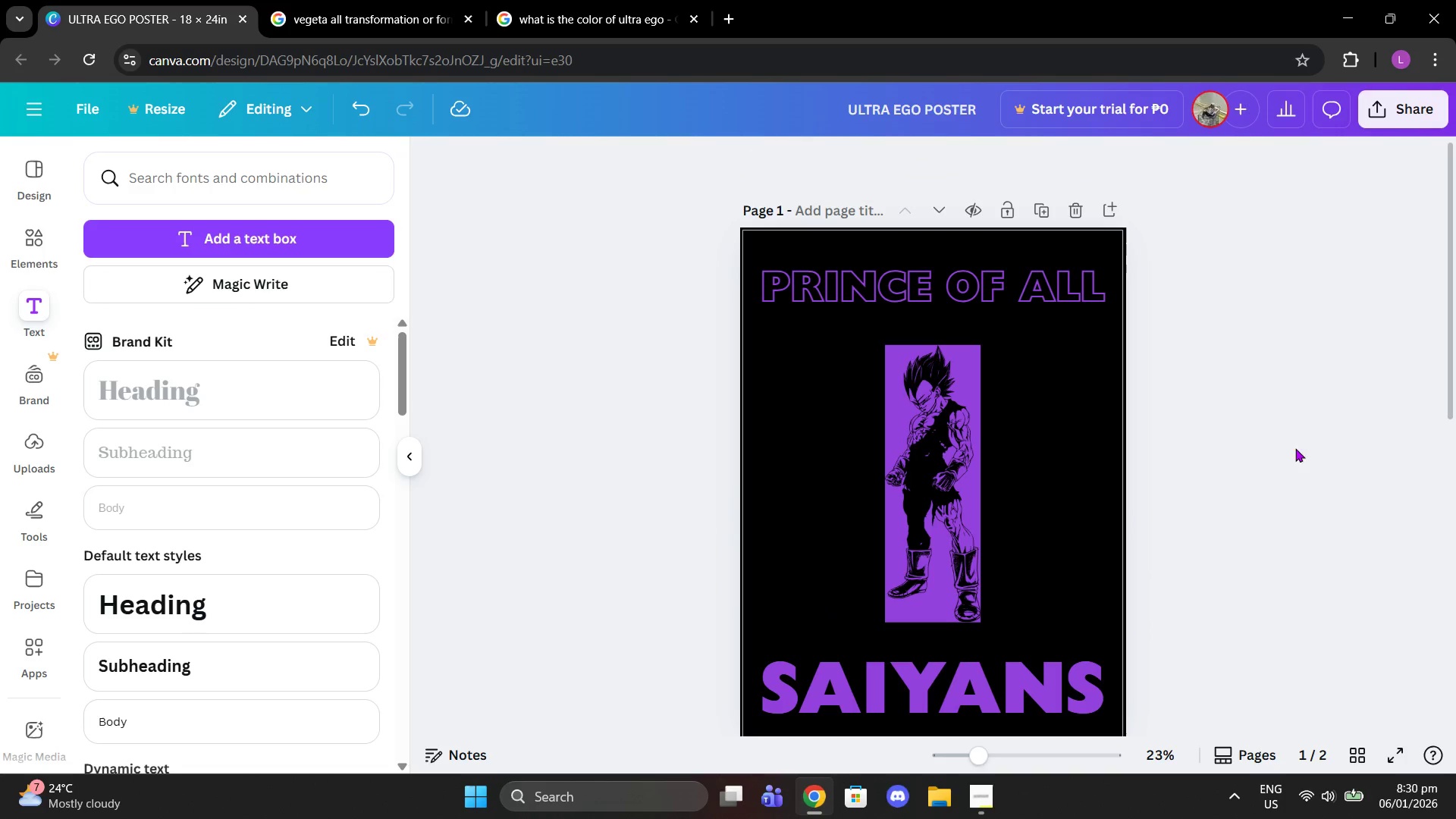 
scroll: coordinate [1350, 449], scroll_direction: down, amount: 2.0
 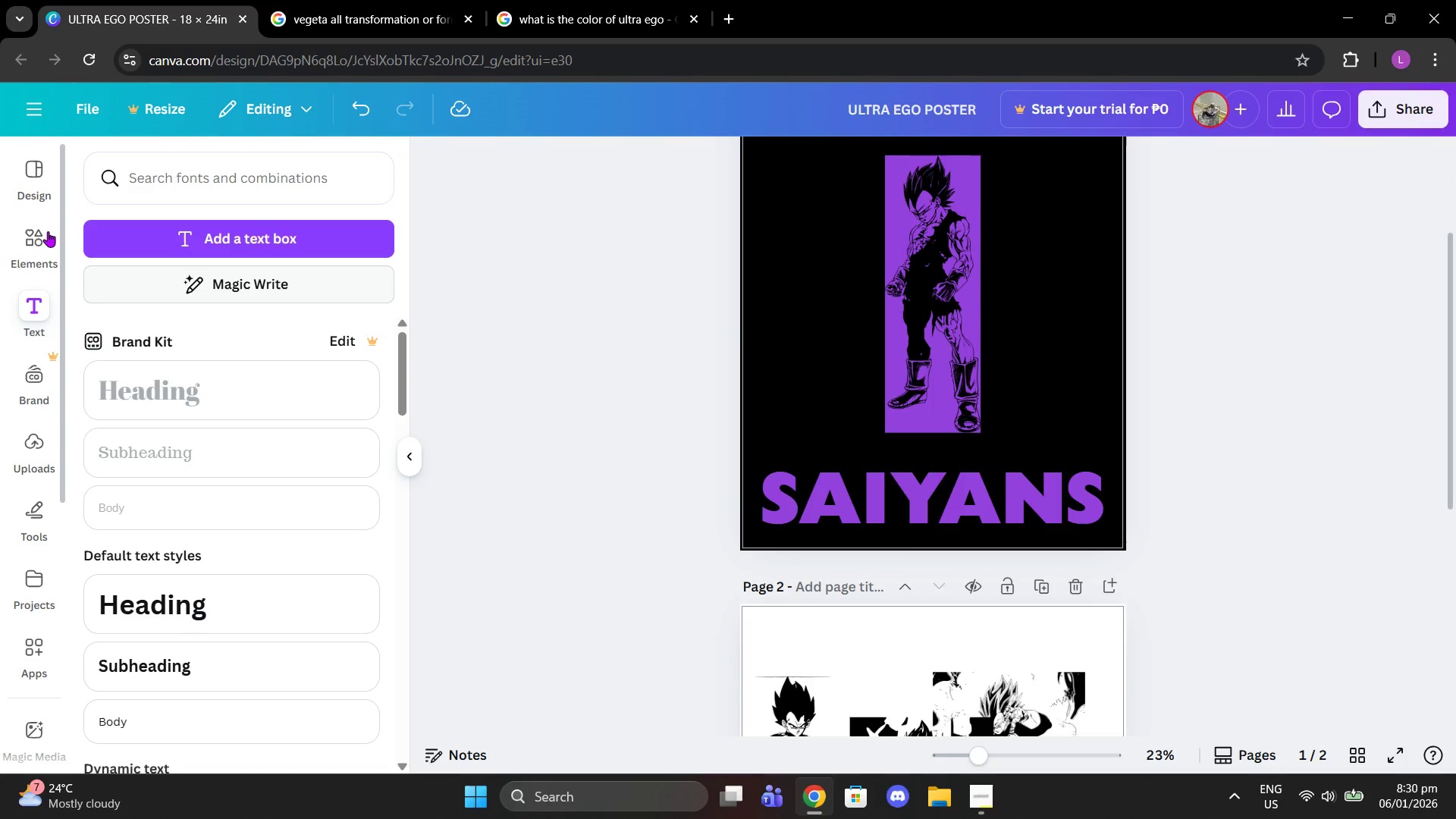 
left_click([48, 231])
 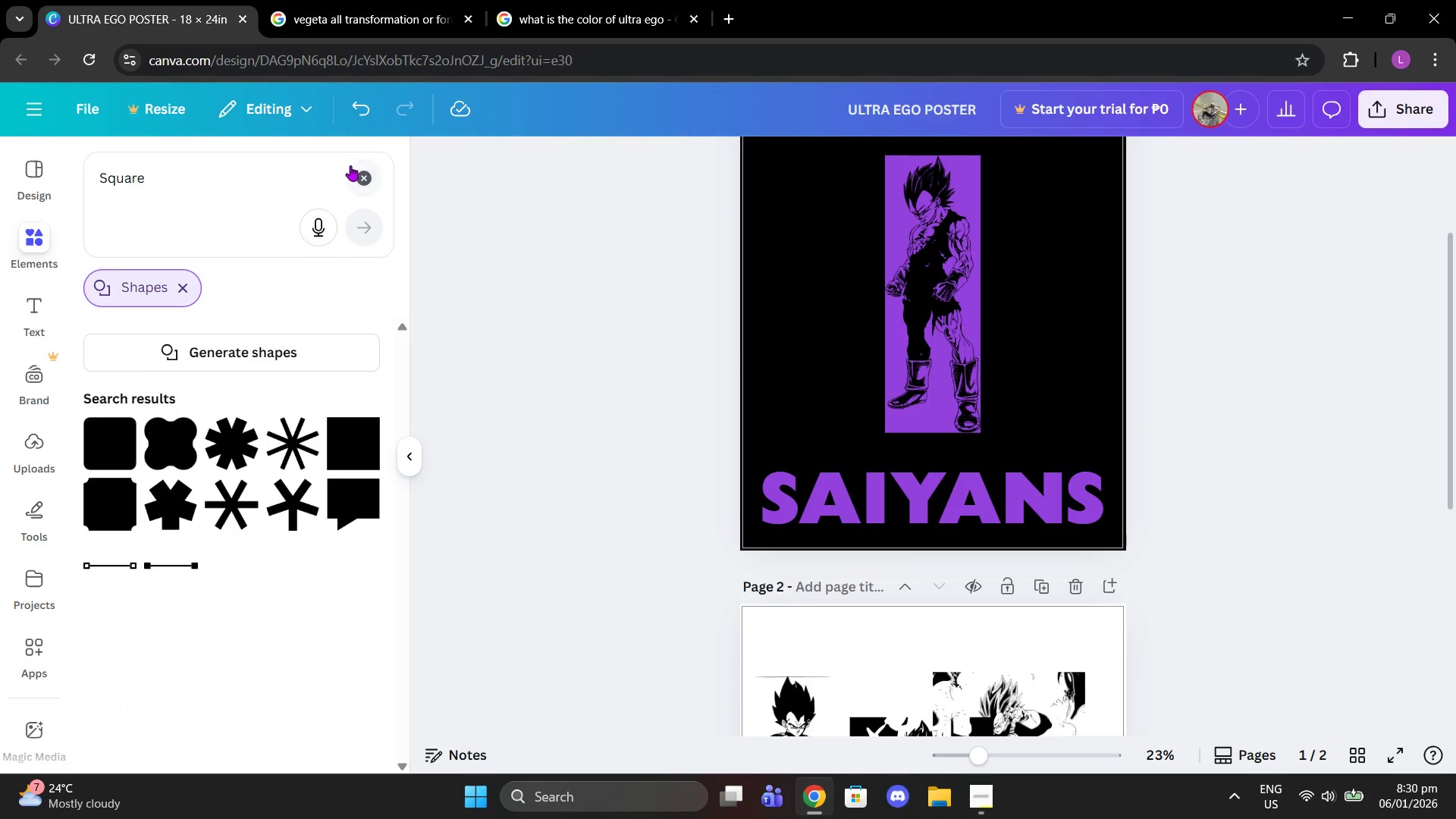 
left_click([361, 184])
 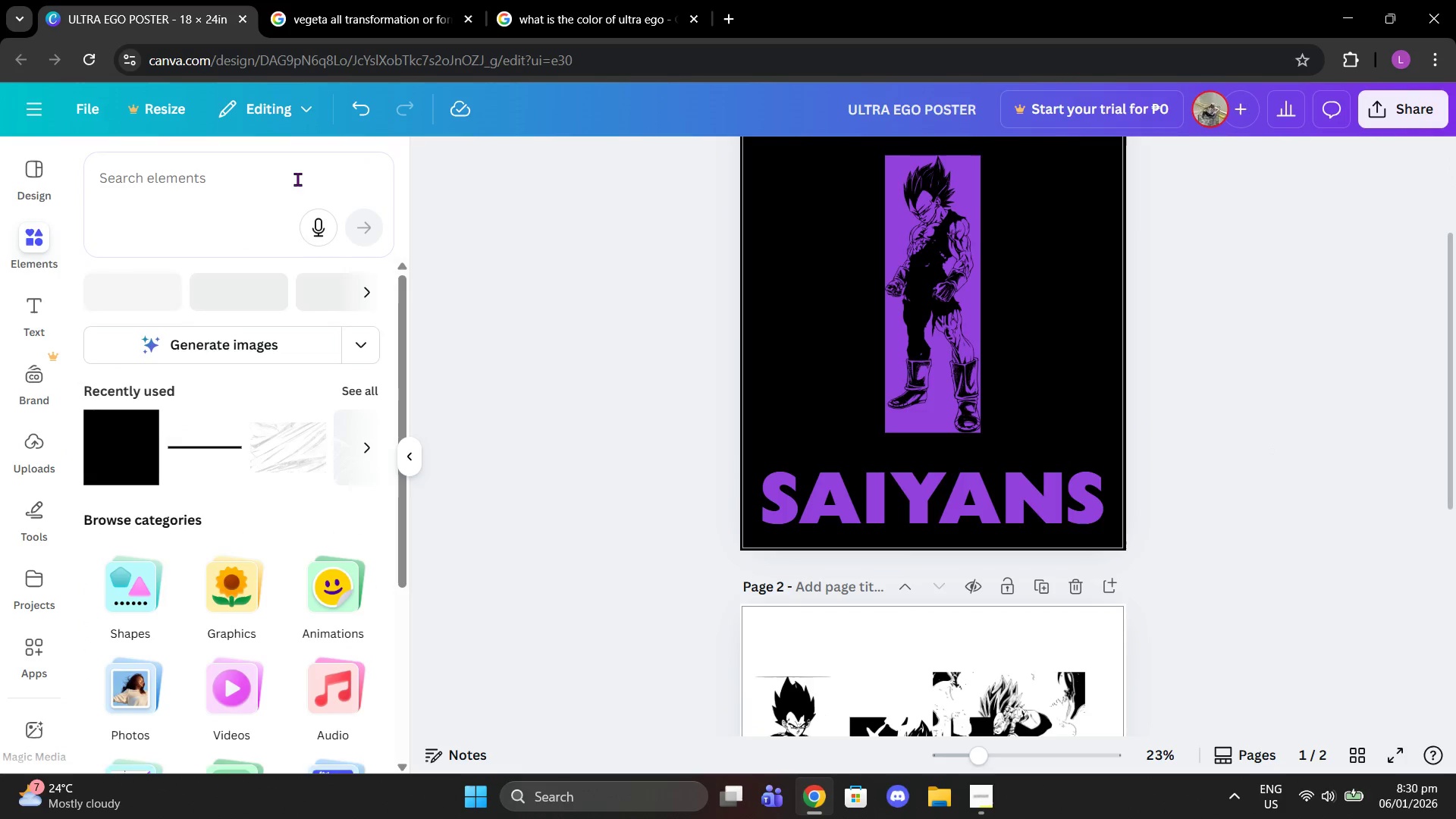 
left_click([297, 179])
 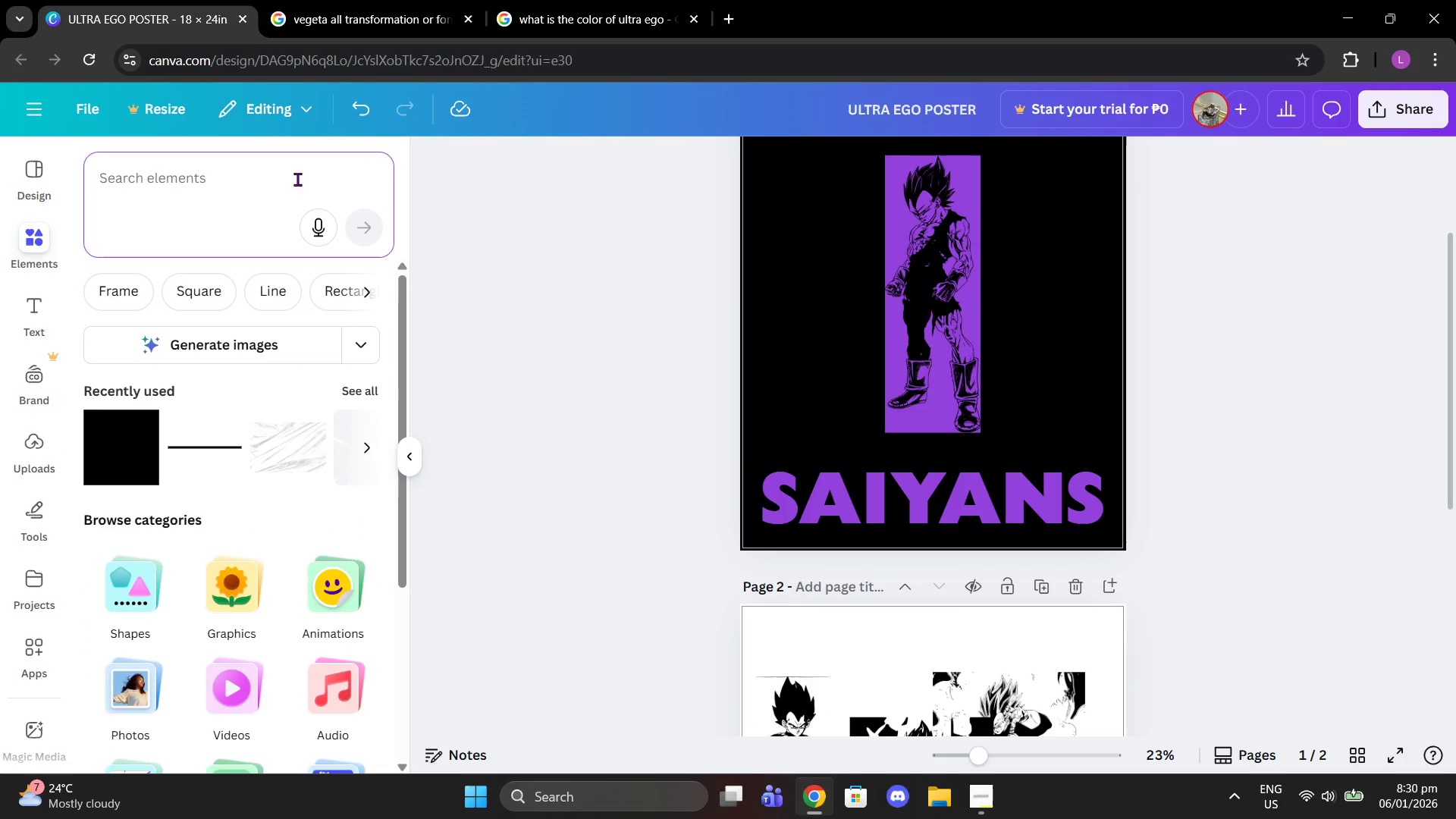 
type(frame collage)
 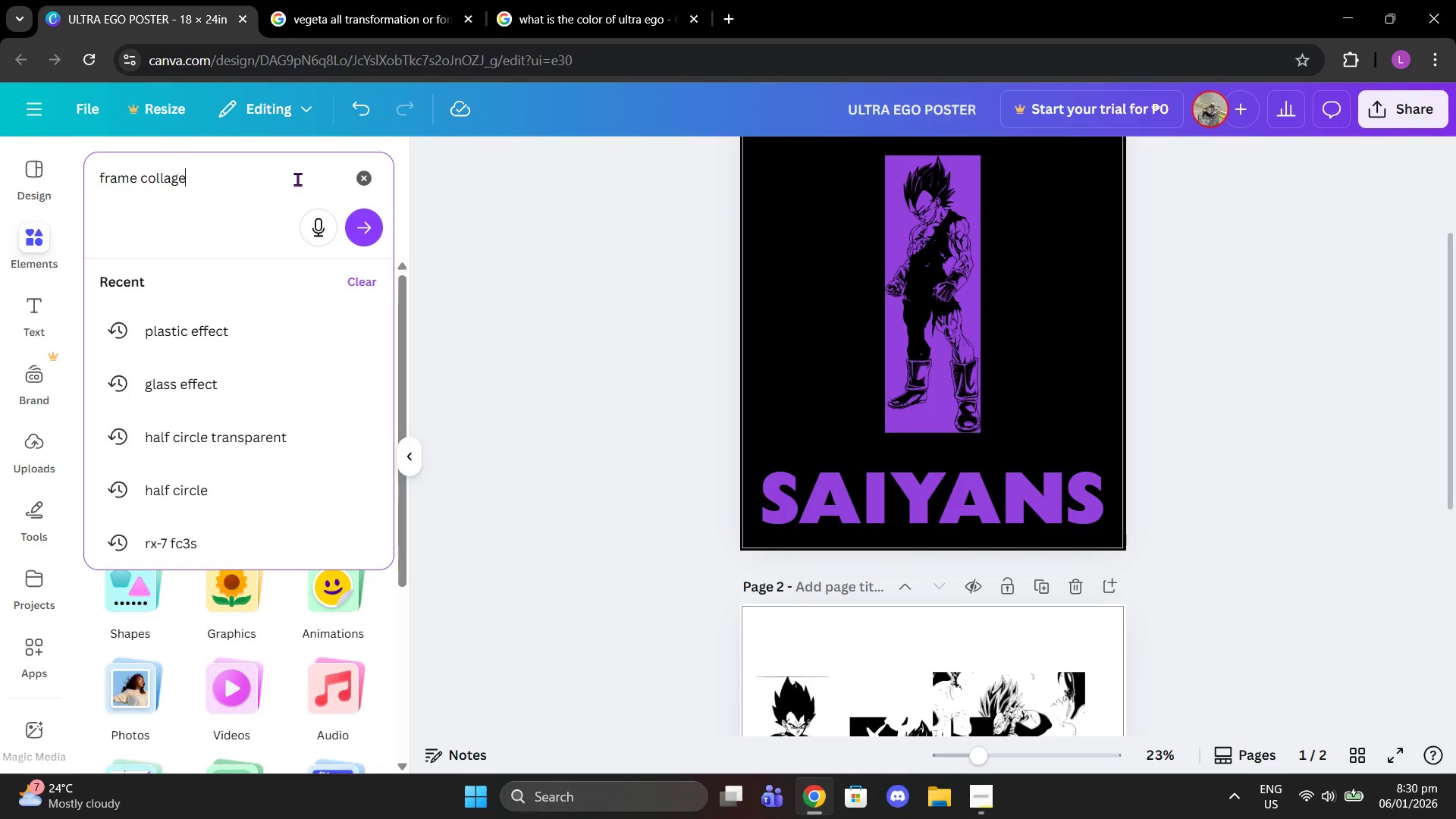 
key(Enter)
 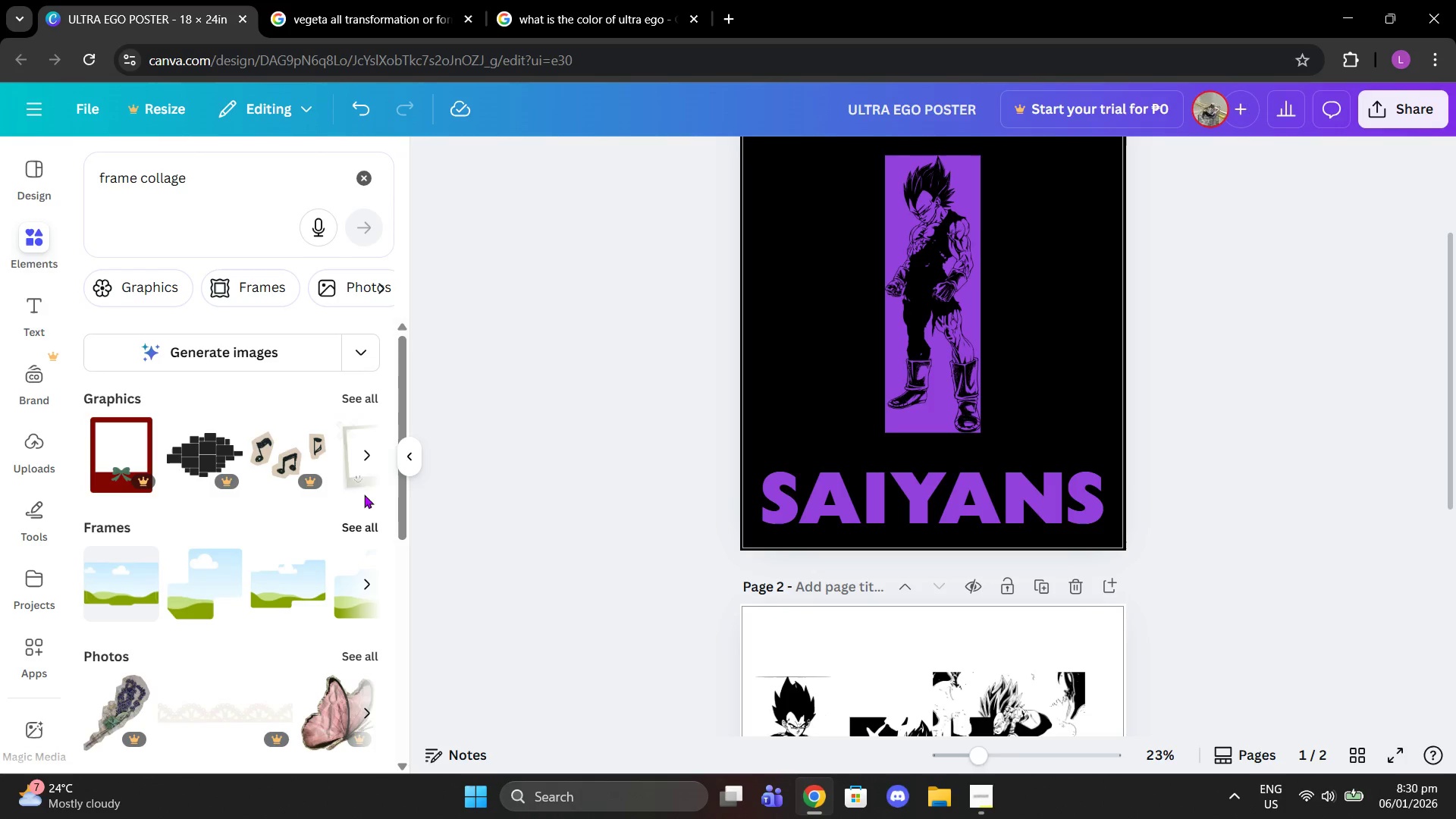 
left_click([366, 542])
 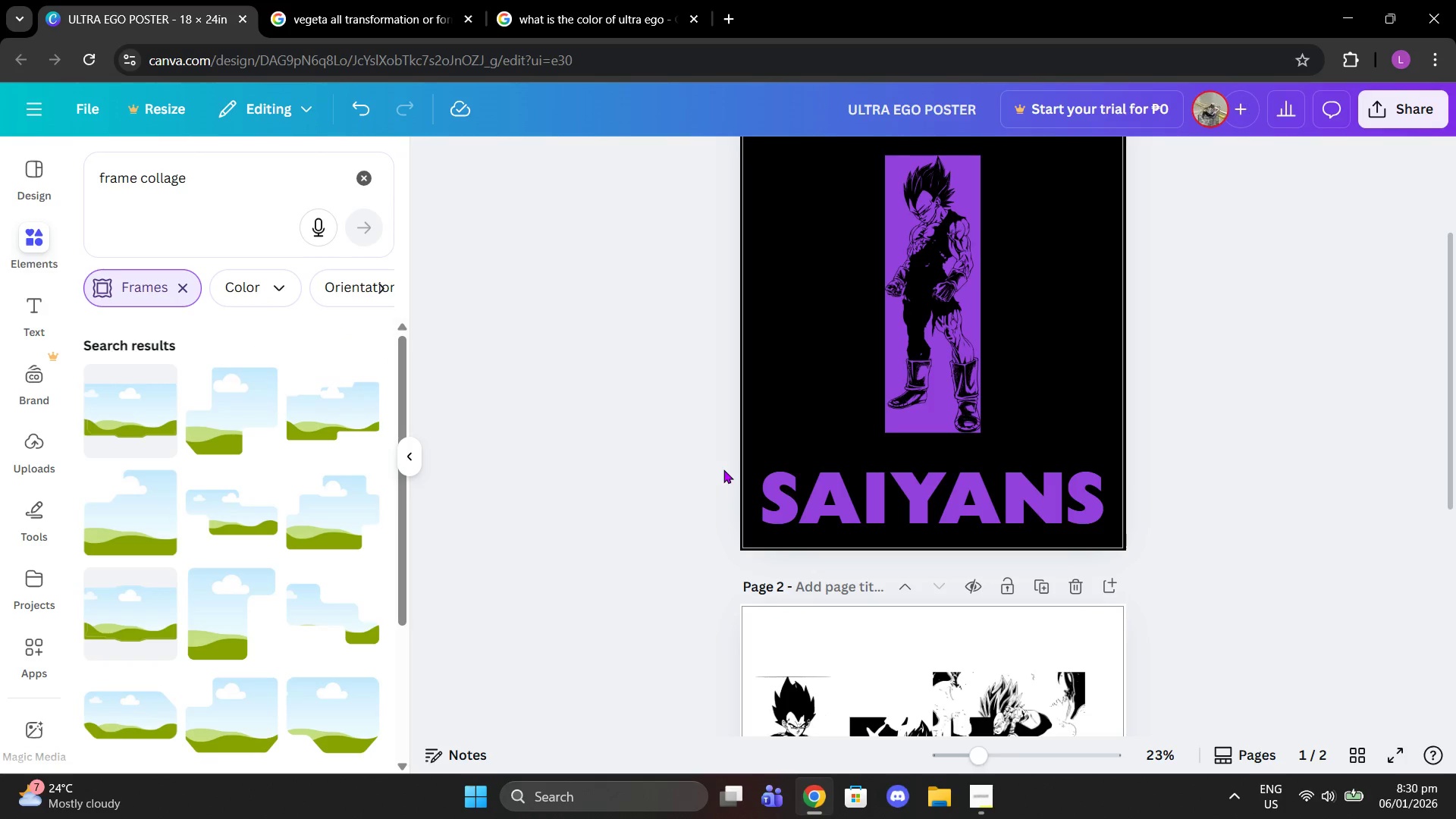 
scroll: coordinate [389, 522], scroll_direction: down, amount: 4.0
 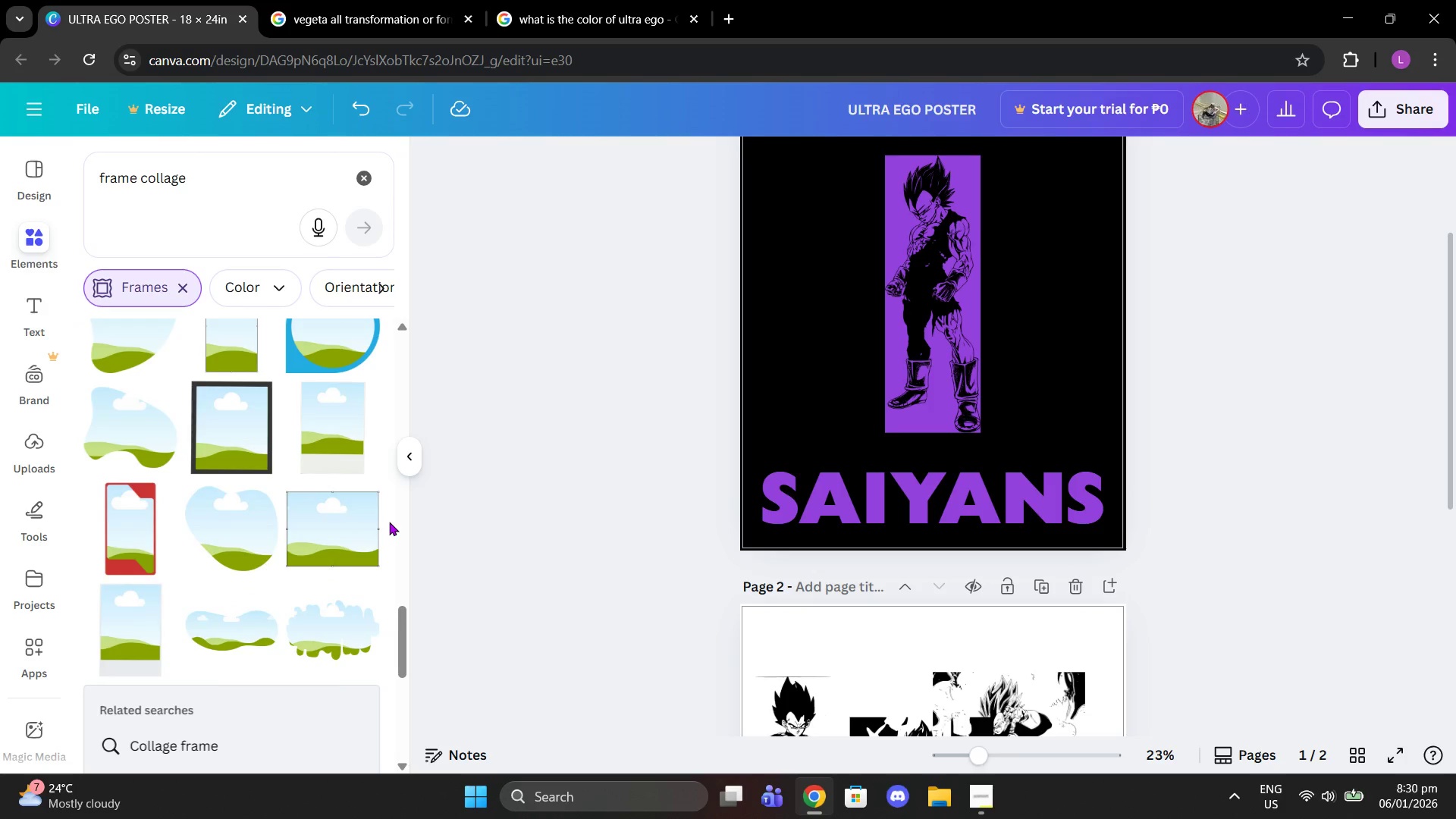 
scroll: coordinate [389, 522], scroll_direction: up, amount: 2.0
 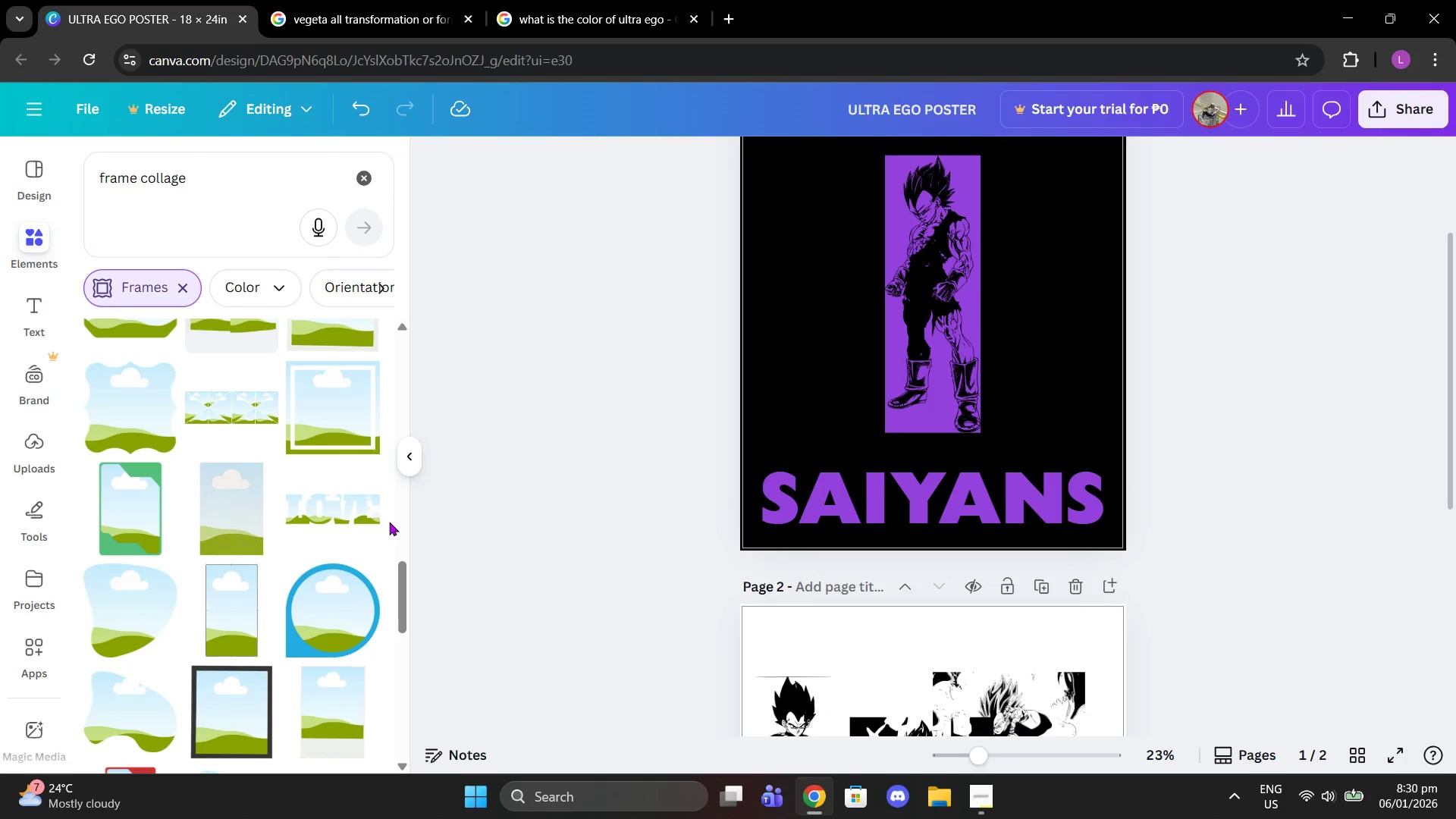 
scroll: coordinate [389, 522], scroll_direction: down, amount: 1.0
 